 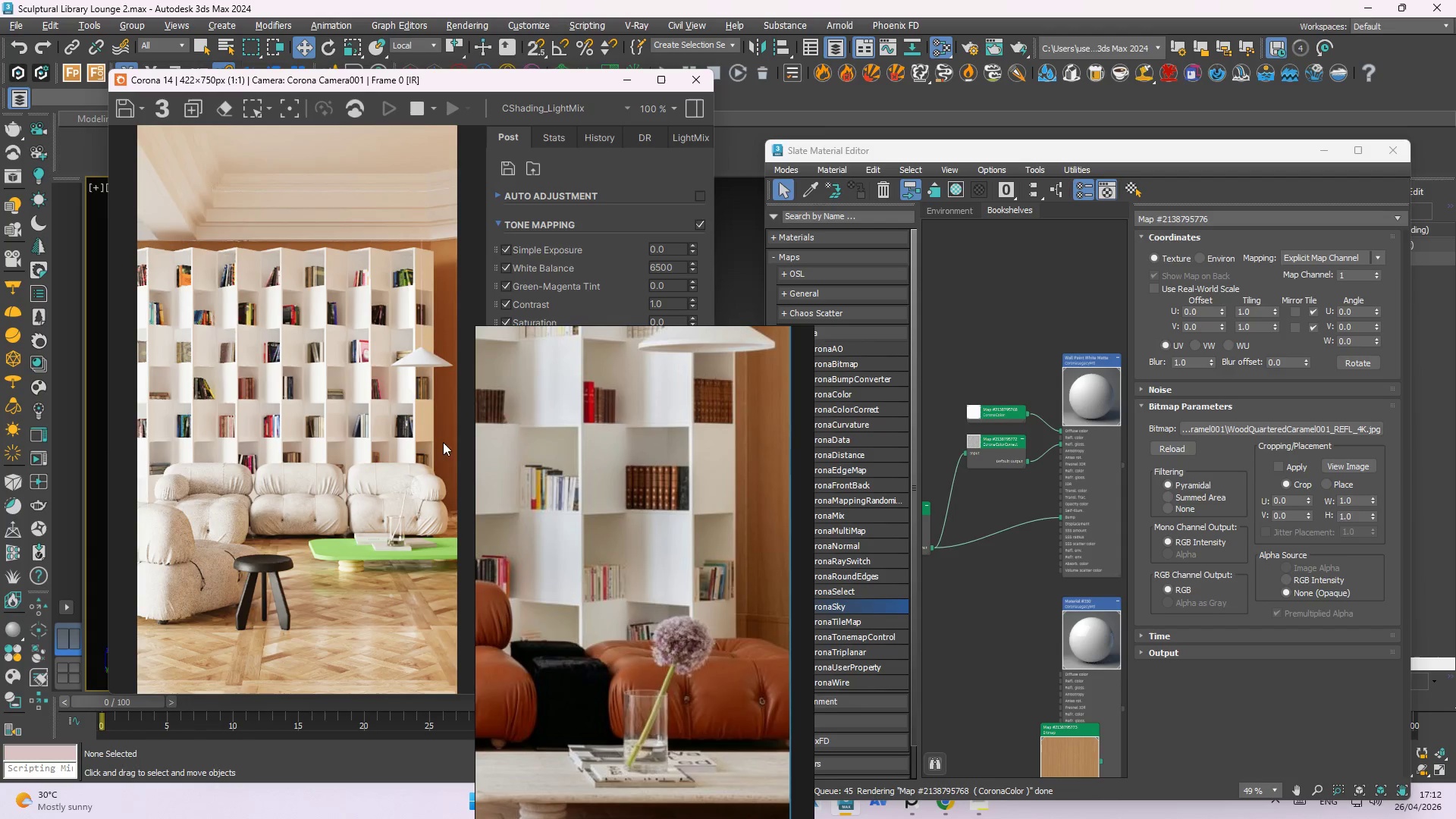 
scroll: coordinate [762, 631], scroll_direction: none, amount: 0.0
 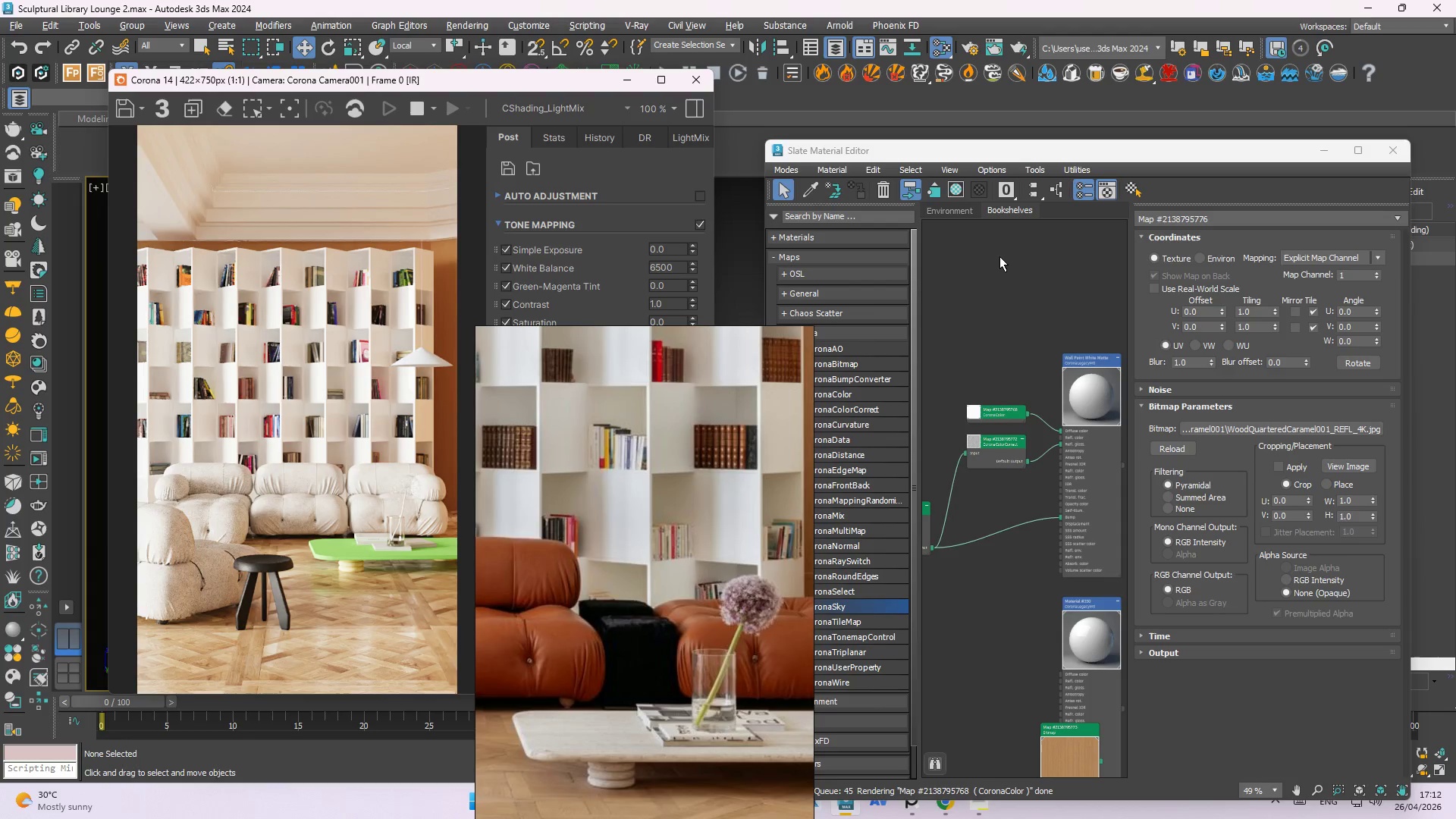 
left_click([999, 256])
 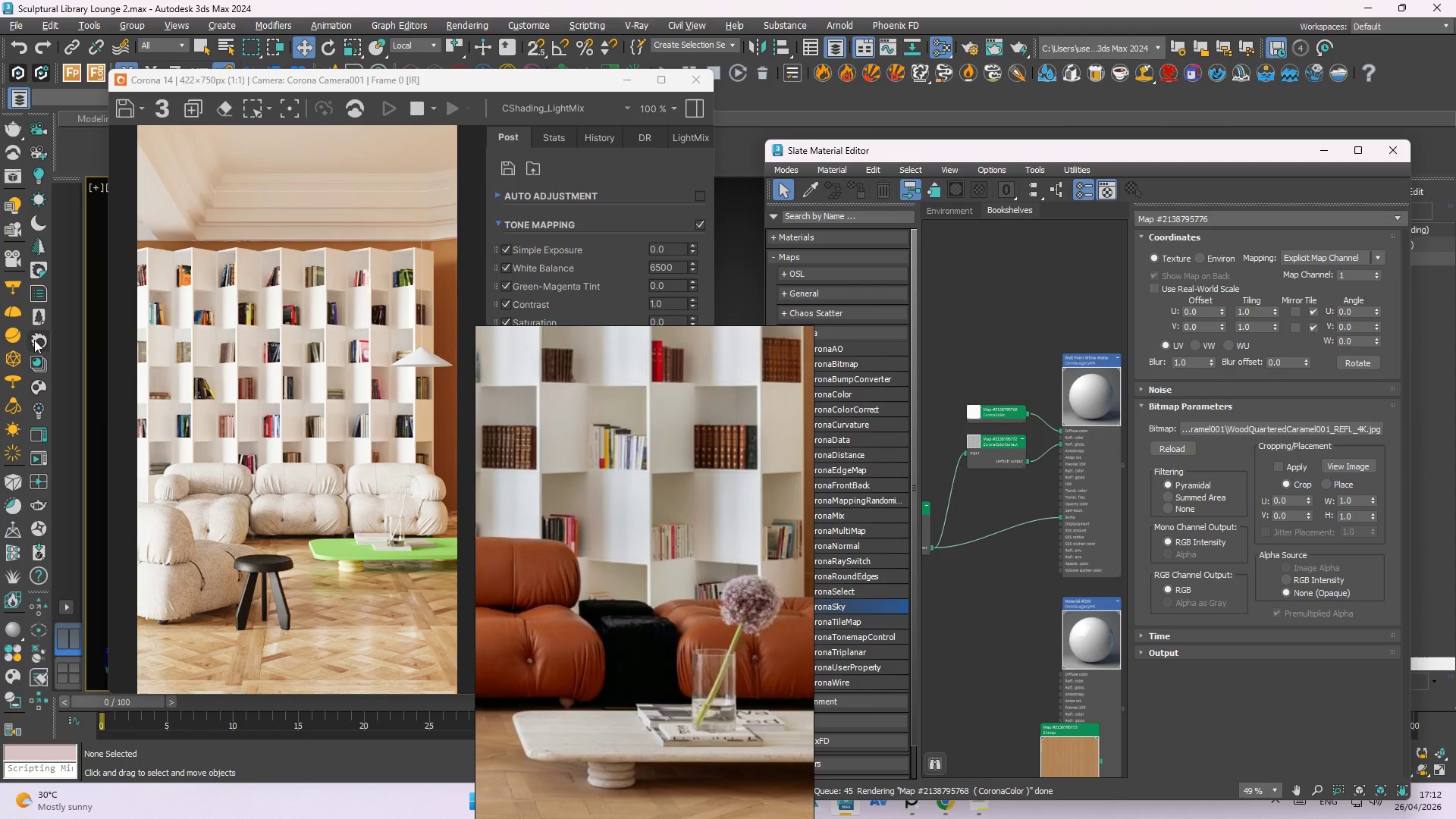 
left_click([38, 385])
 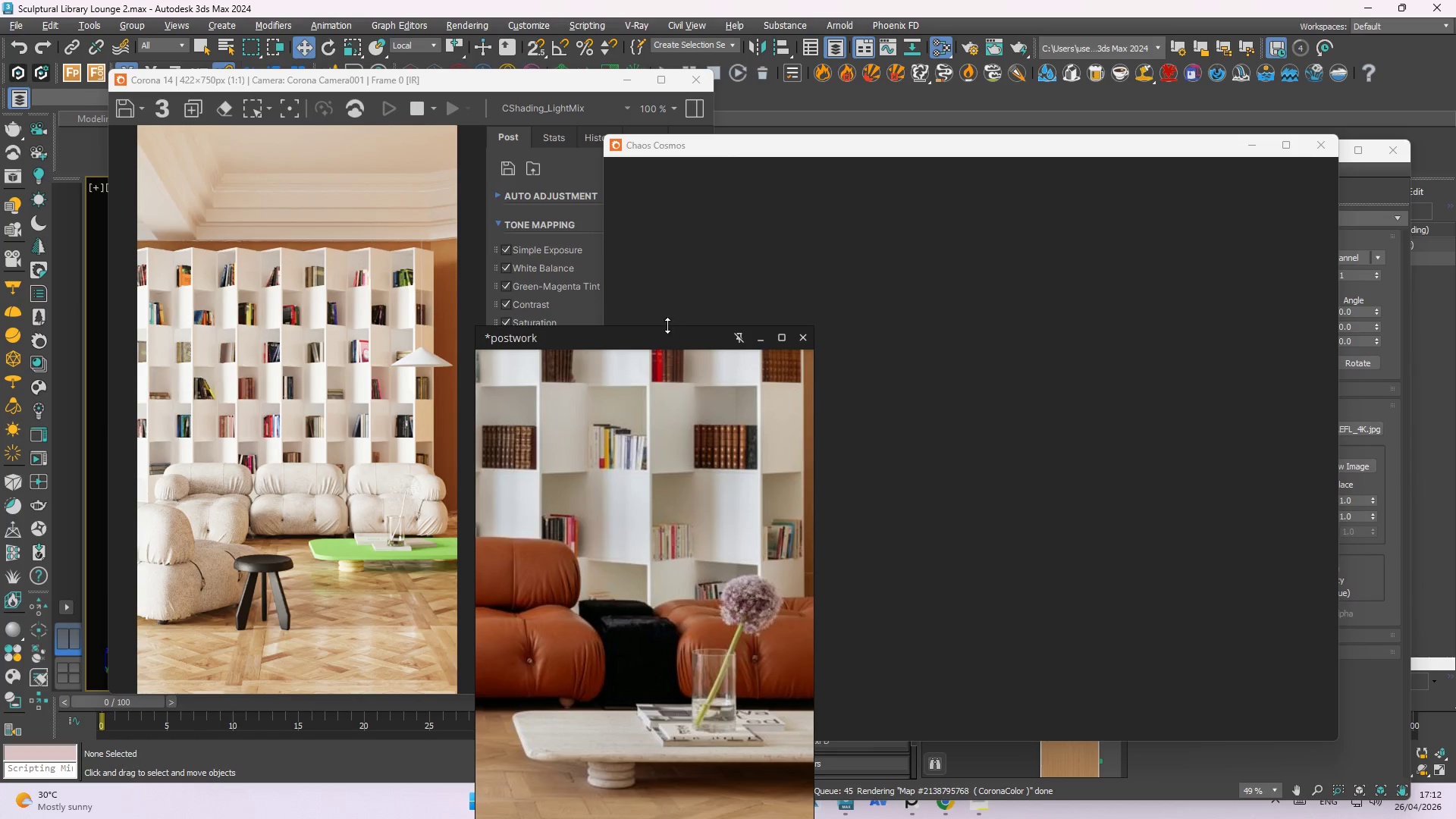 
left_click_drag(start_coordinate=[667, 336], to_coordinate=[507, 254])
 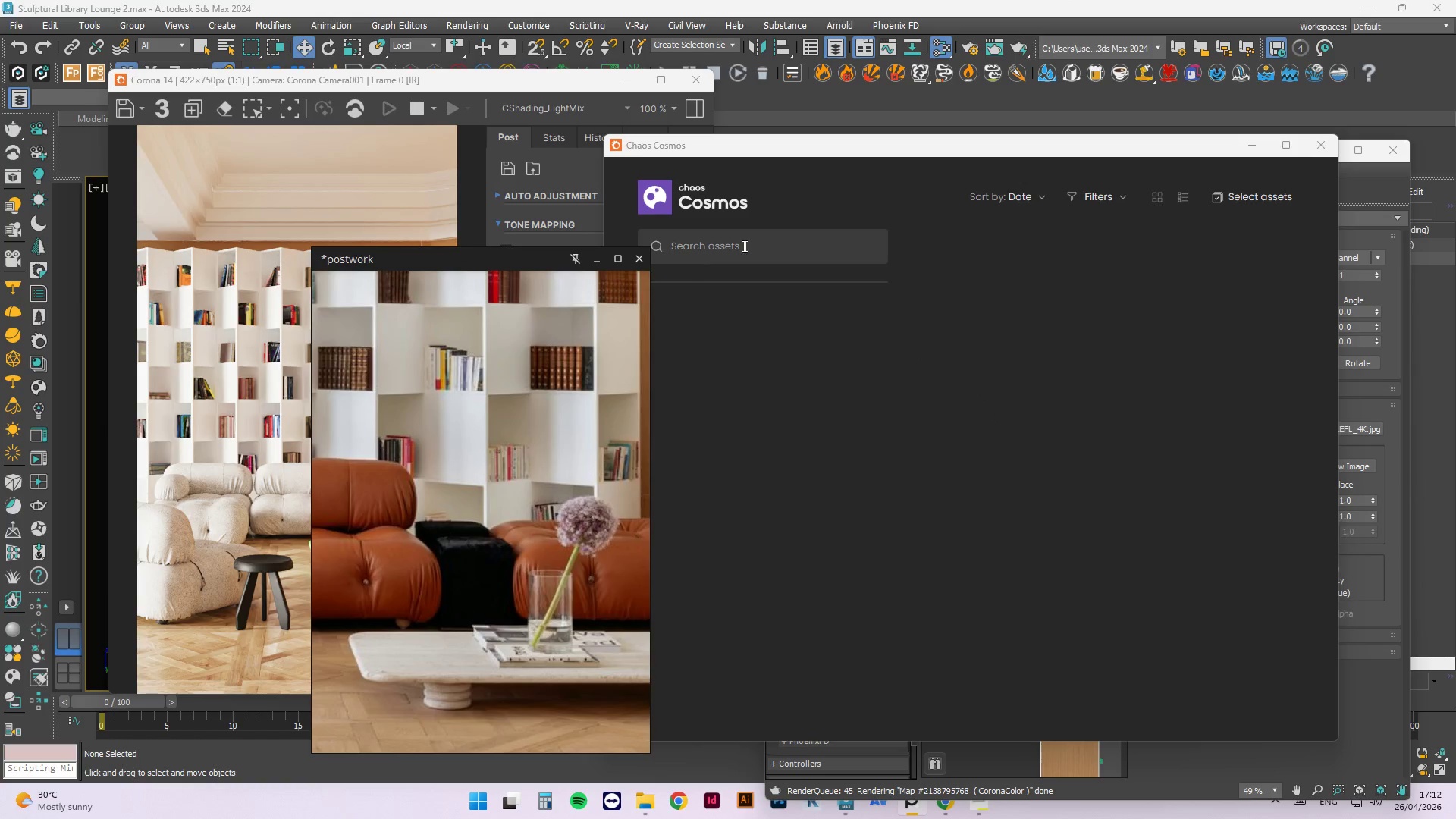 
left_click([752, 243])
 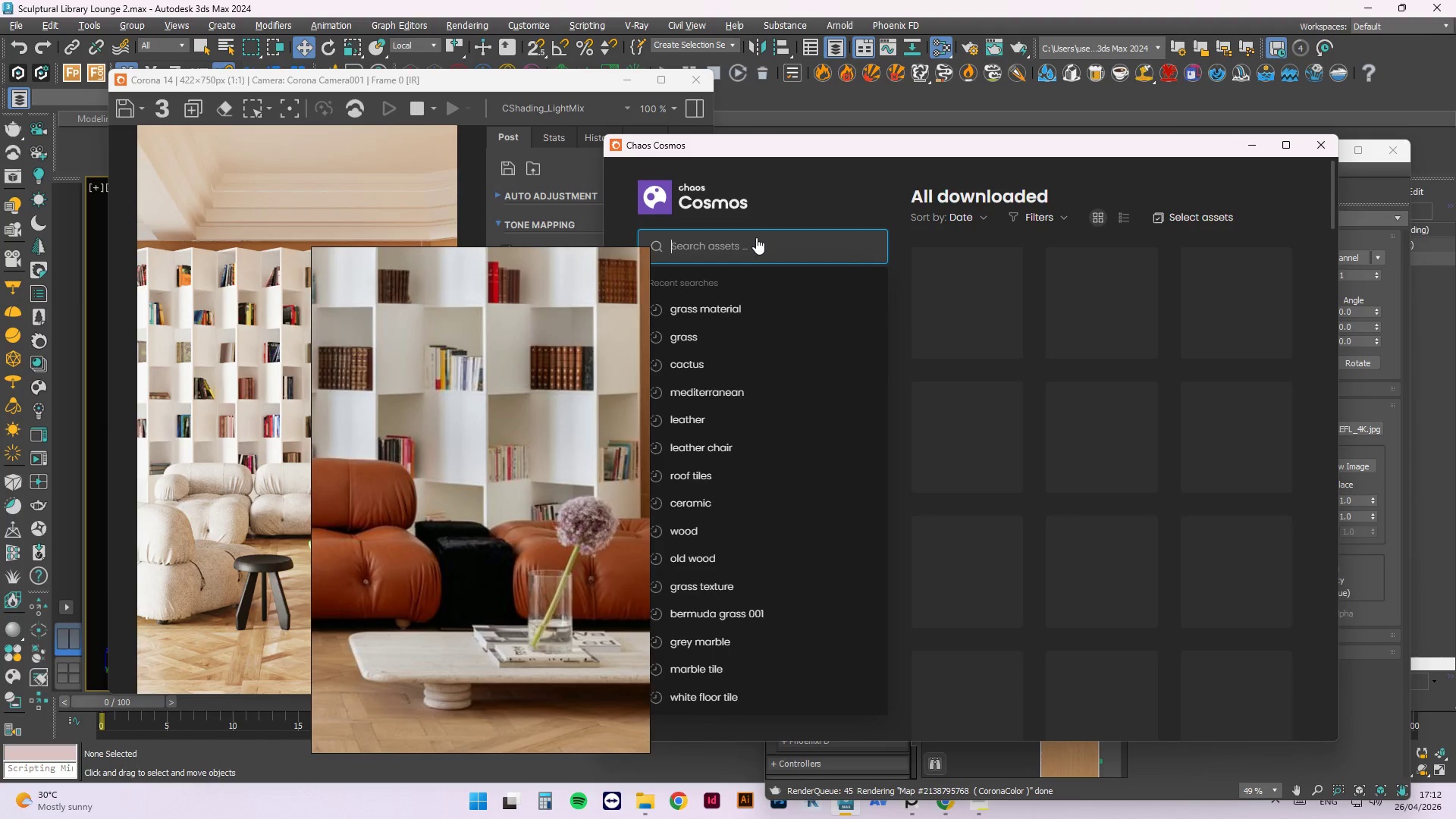 
type(leah)
key(Backspace)
type(ther)
 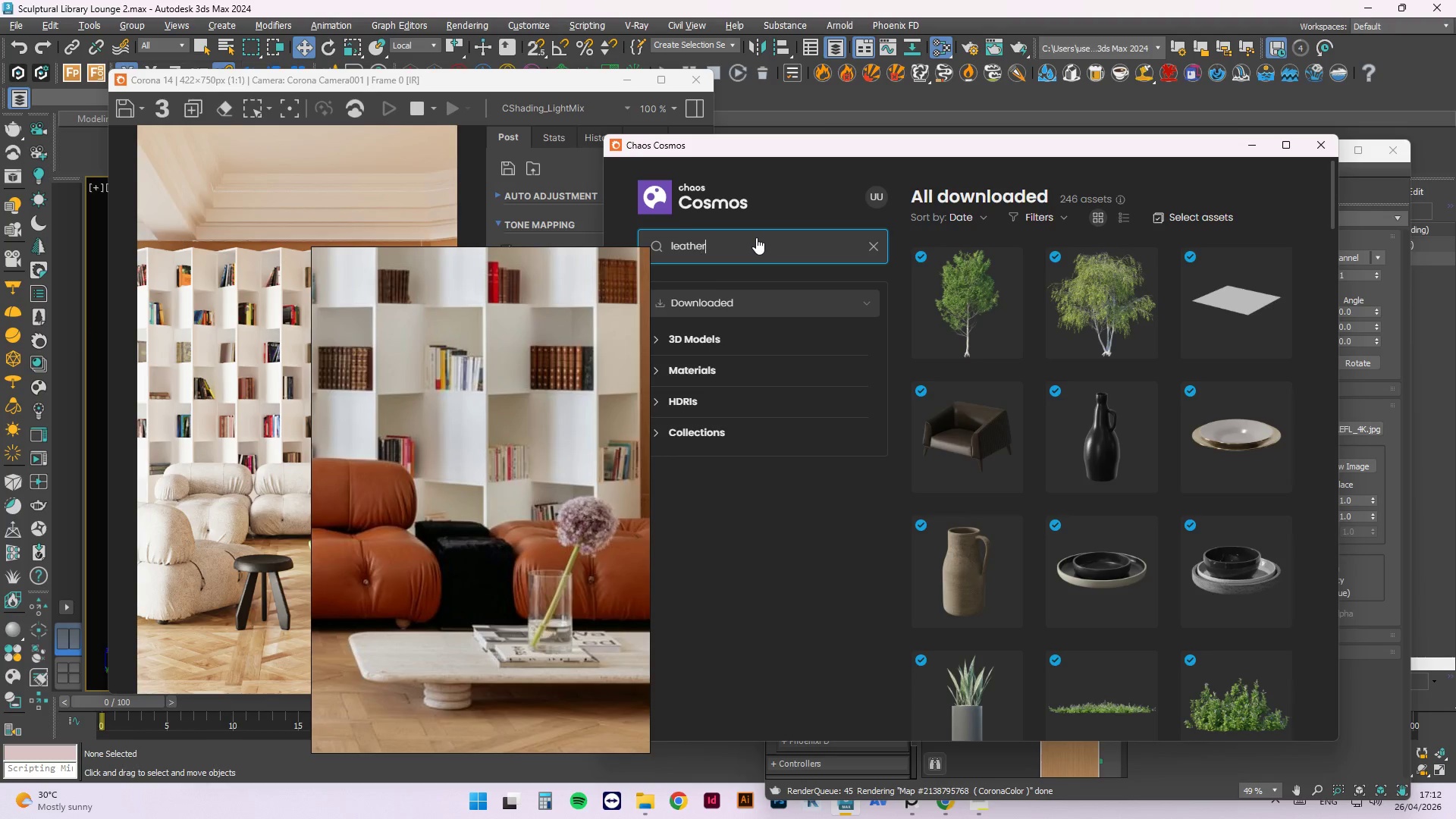 
key(Enter)
 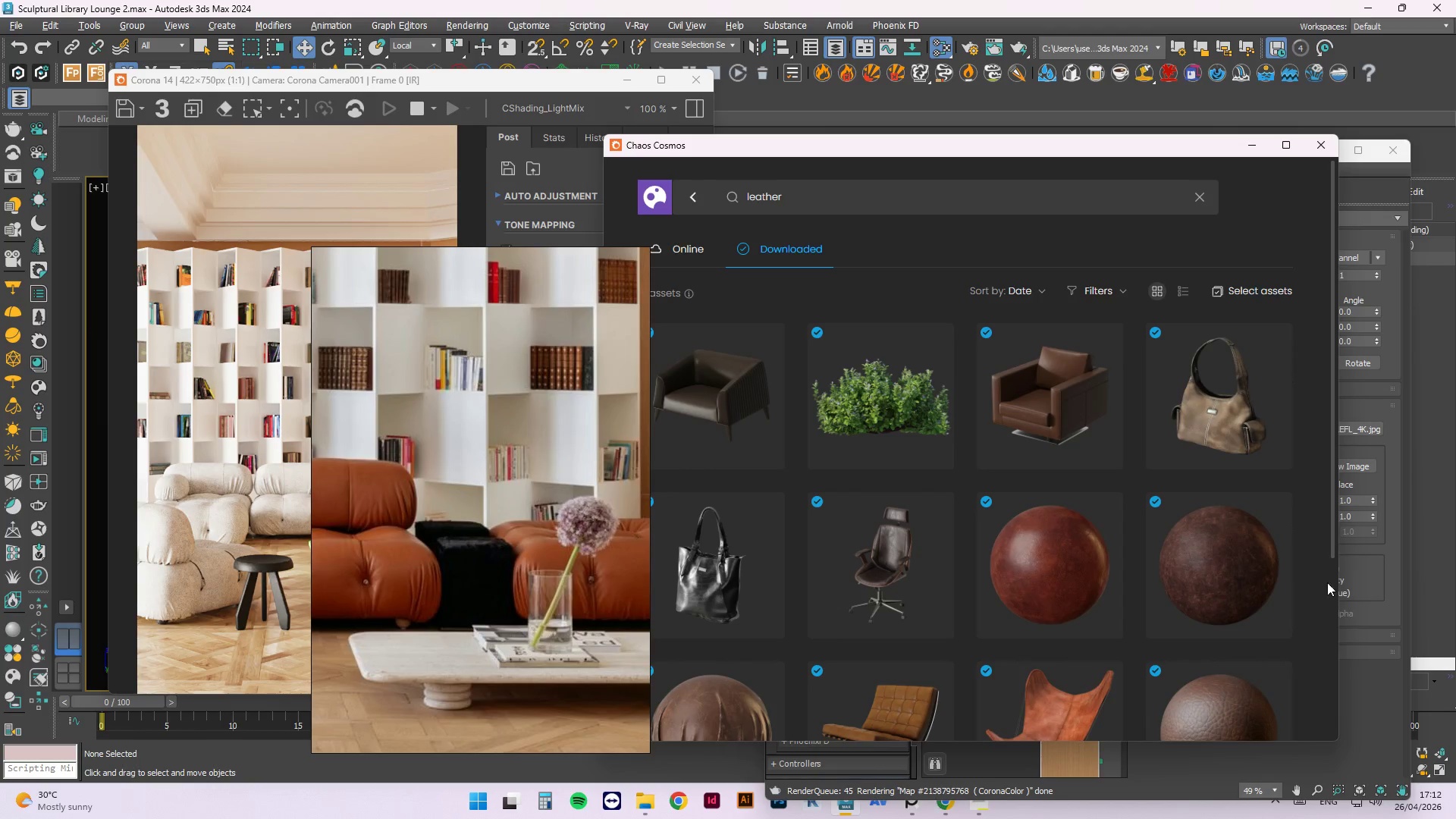 
wait(5.31)
 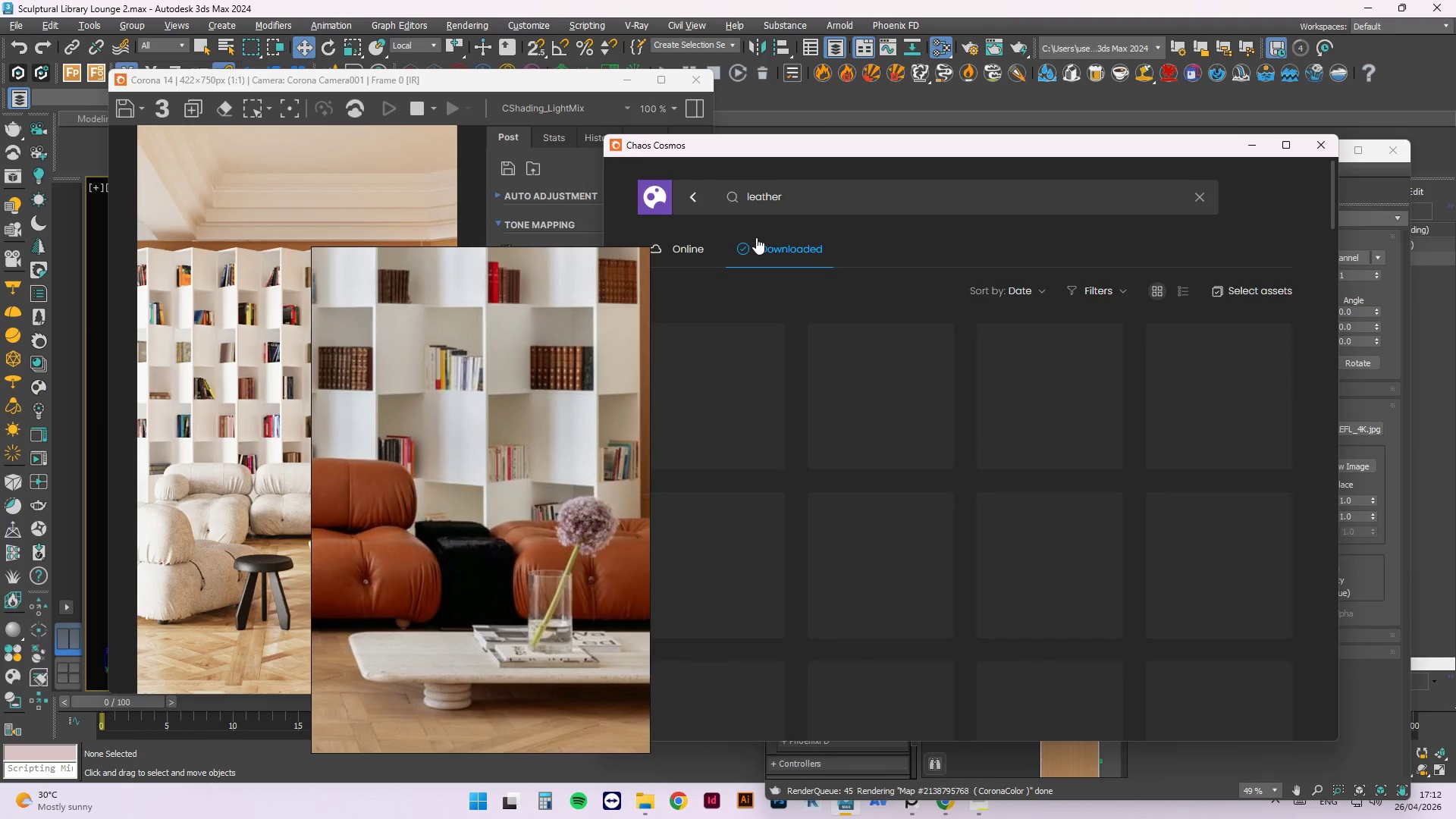 
left_click_drag(start_coordinate=[455, 265], to_coordinate=[306, 257])
 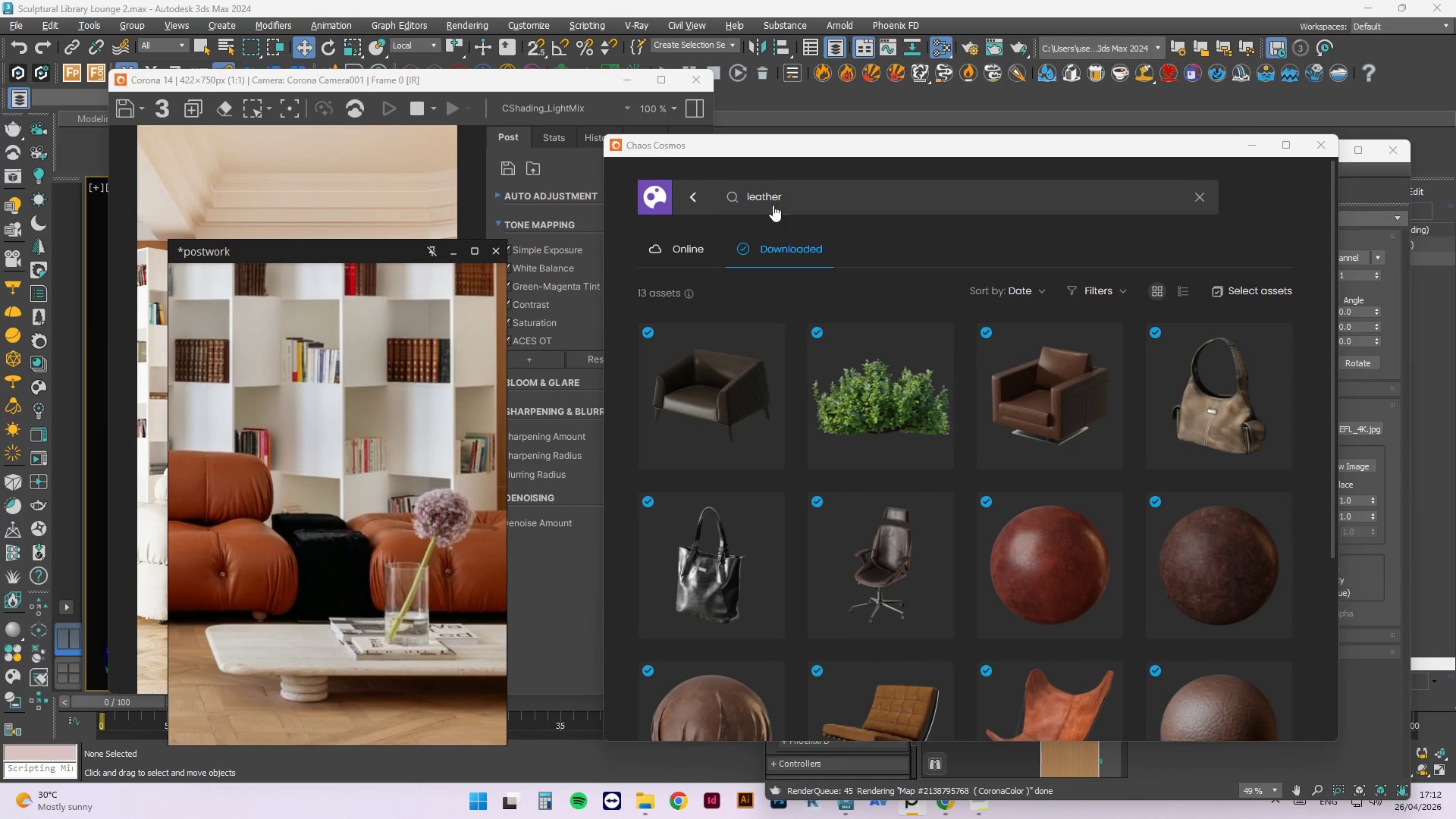 
scroll: coordinate [985, 460], scroll_direction: down, amount: 6.0
 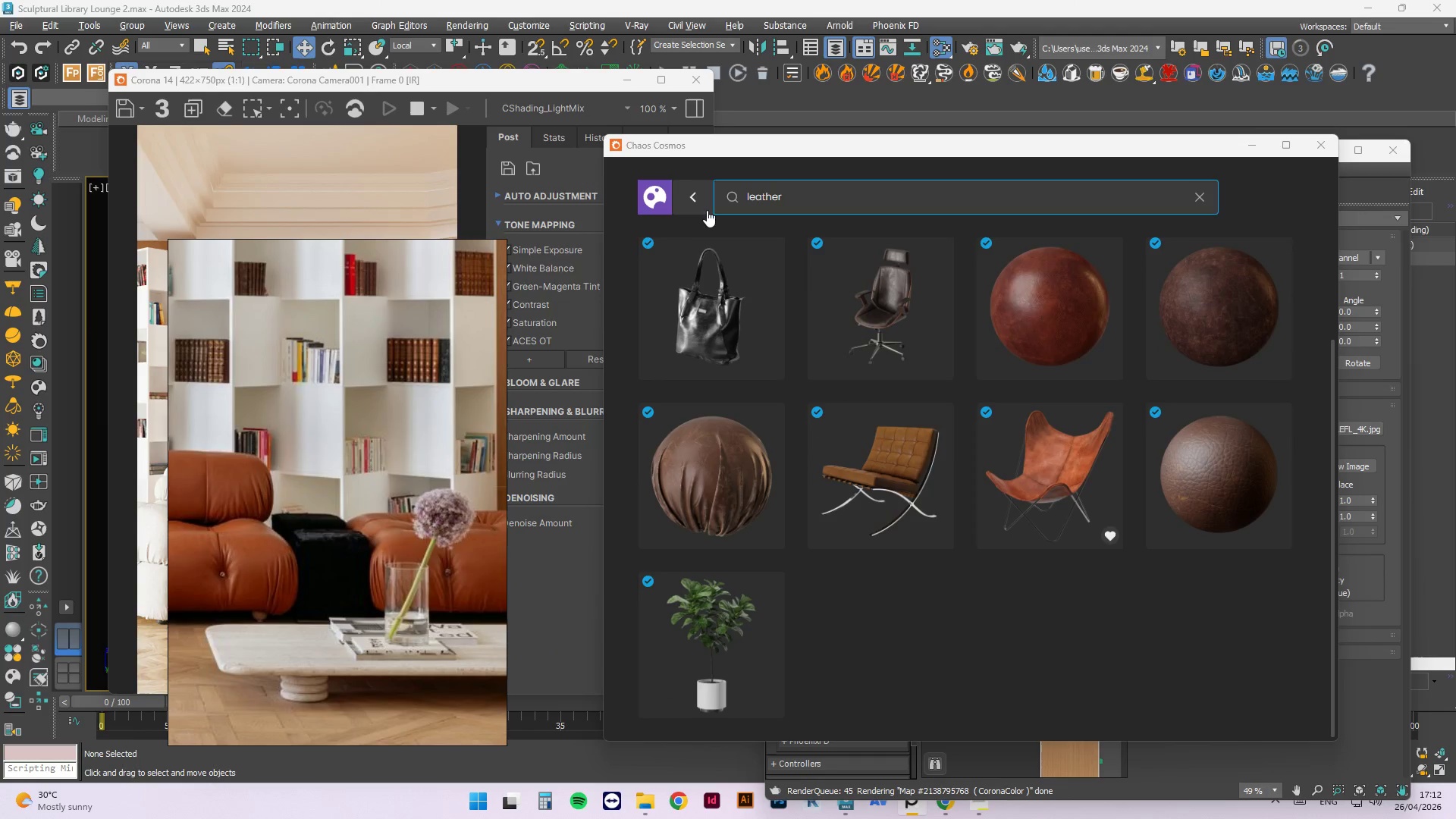 
left_click([656, 203])
 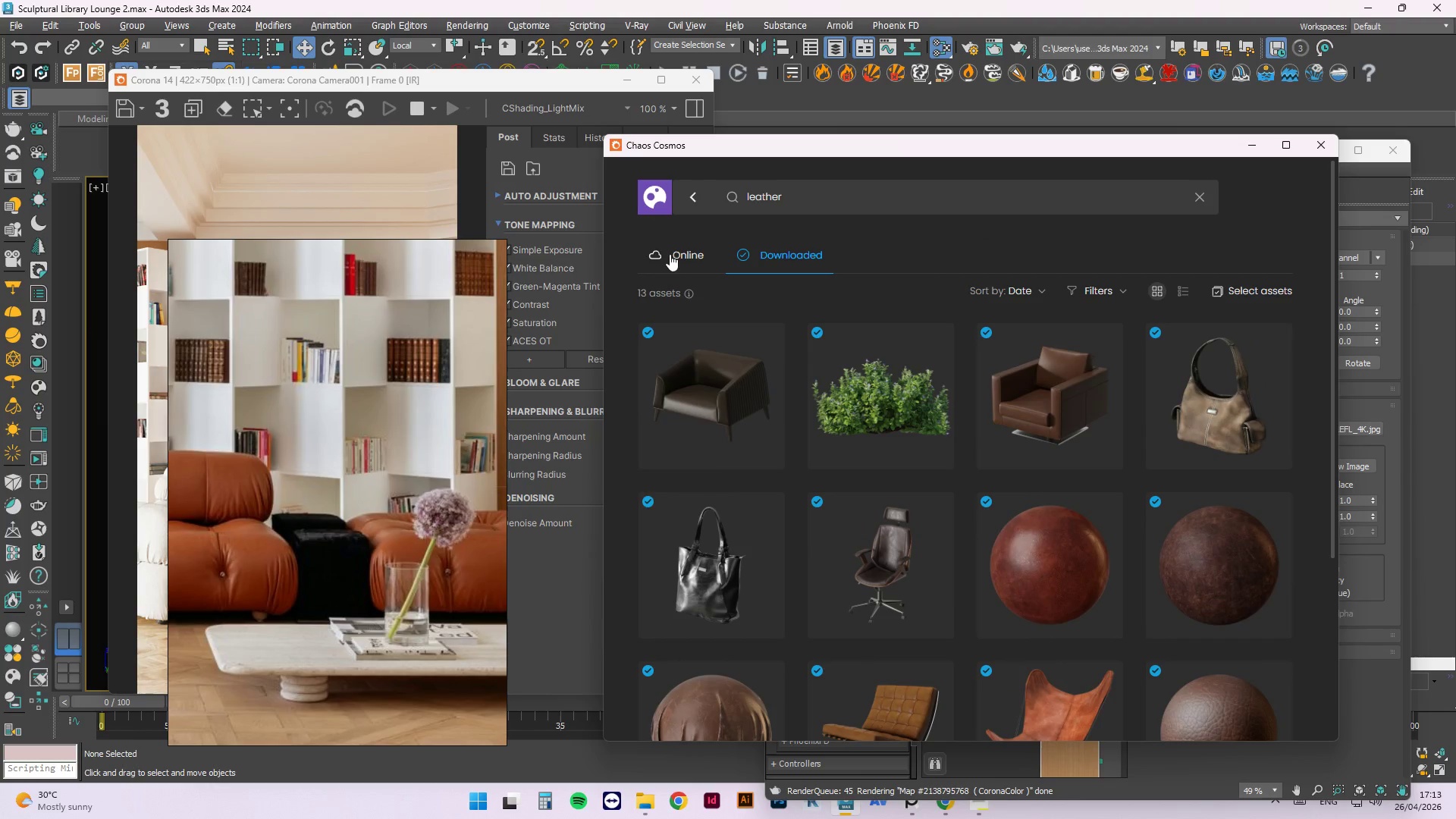 
scroll: coordinate [710, 324], scroll_direction: up, amount: 4.0
 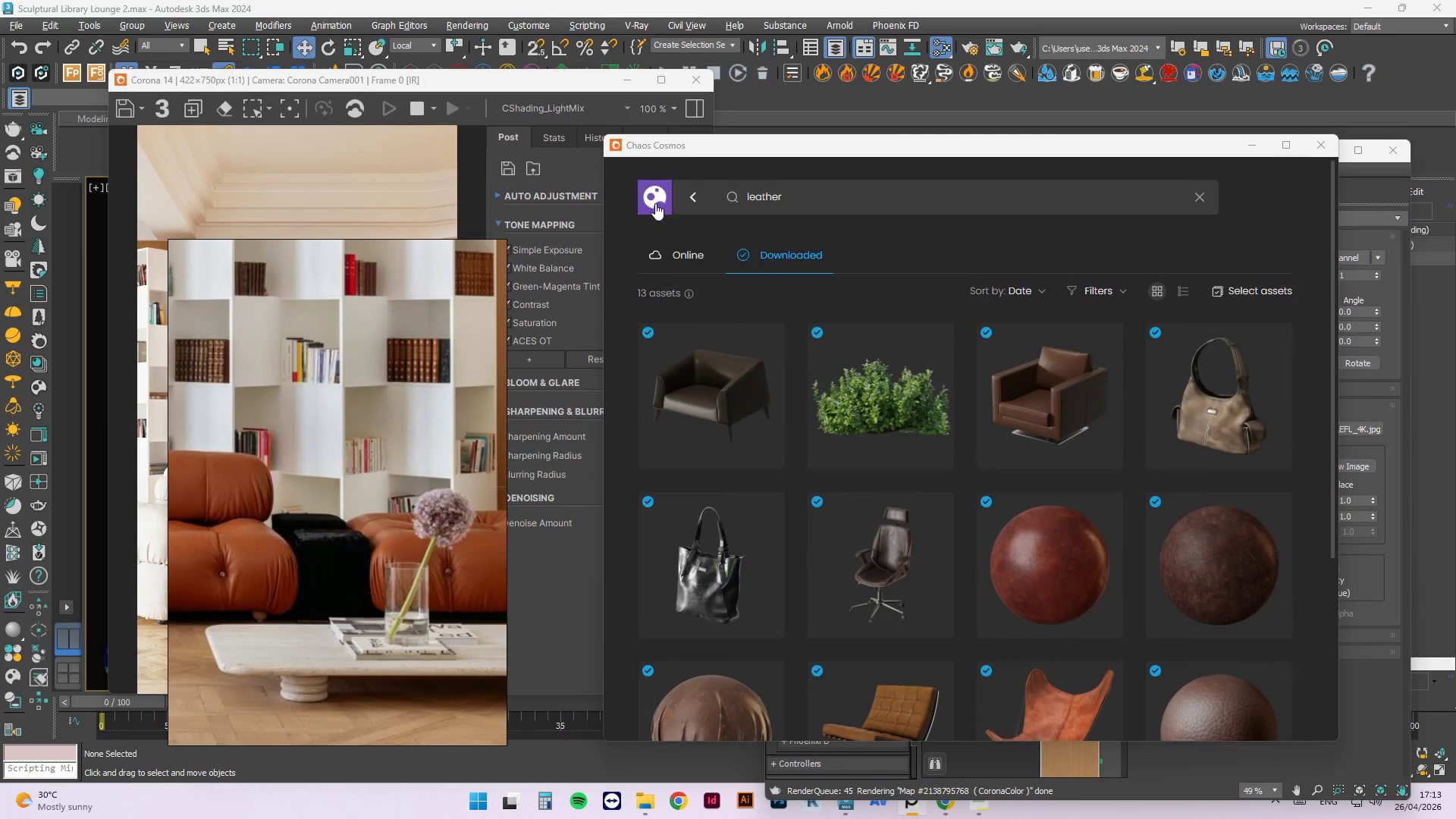 
left_click([672, 257])
 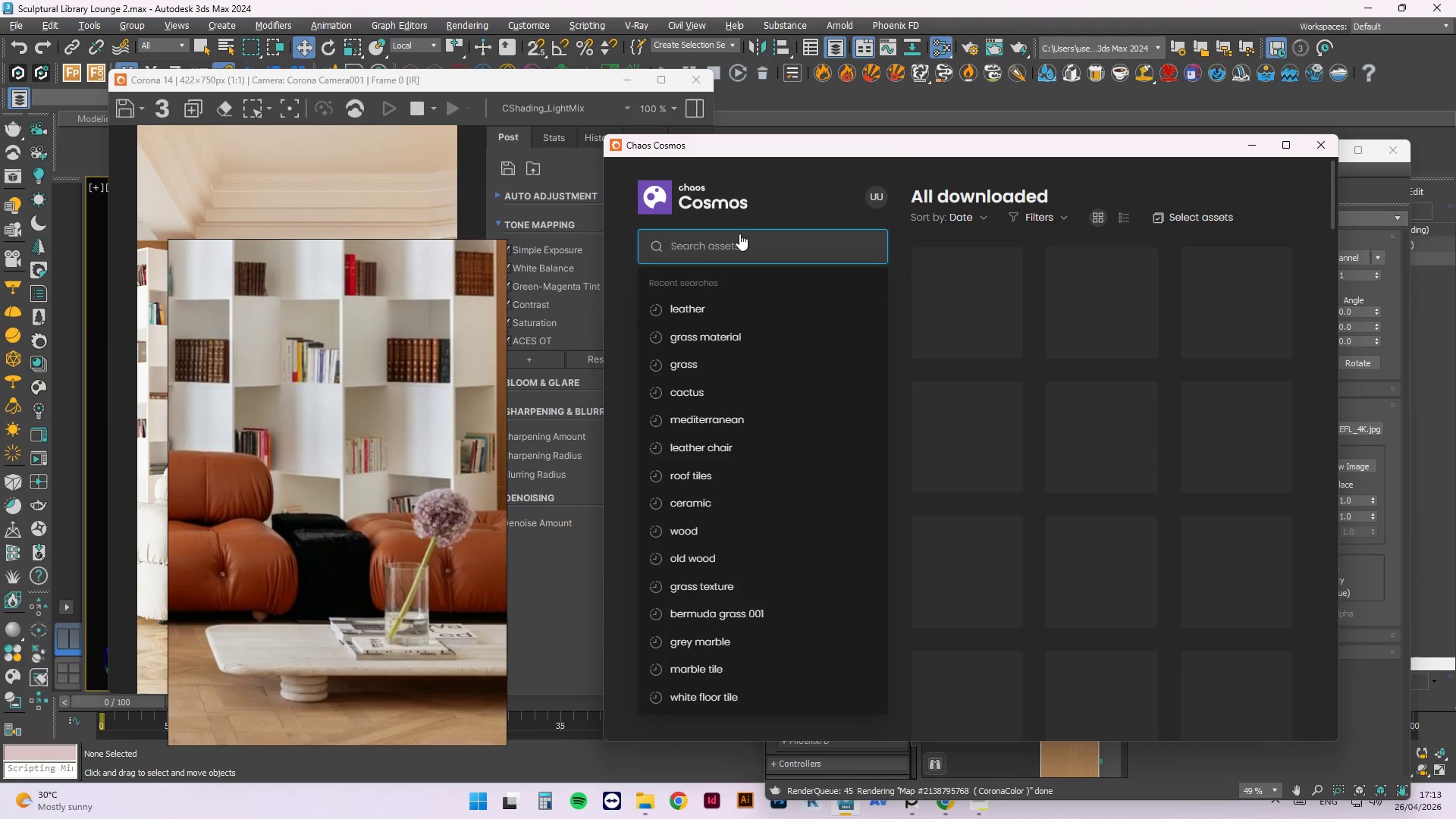 
left_click([740, 243])
 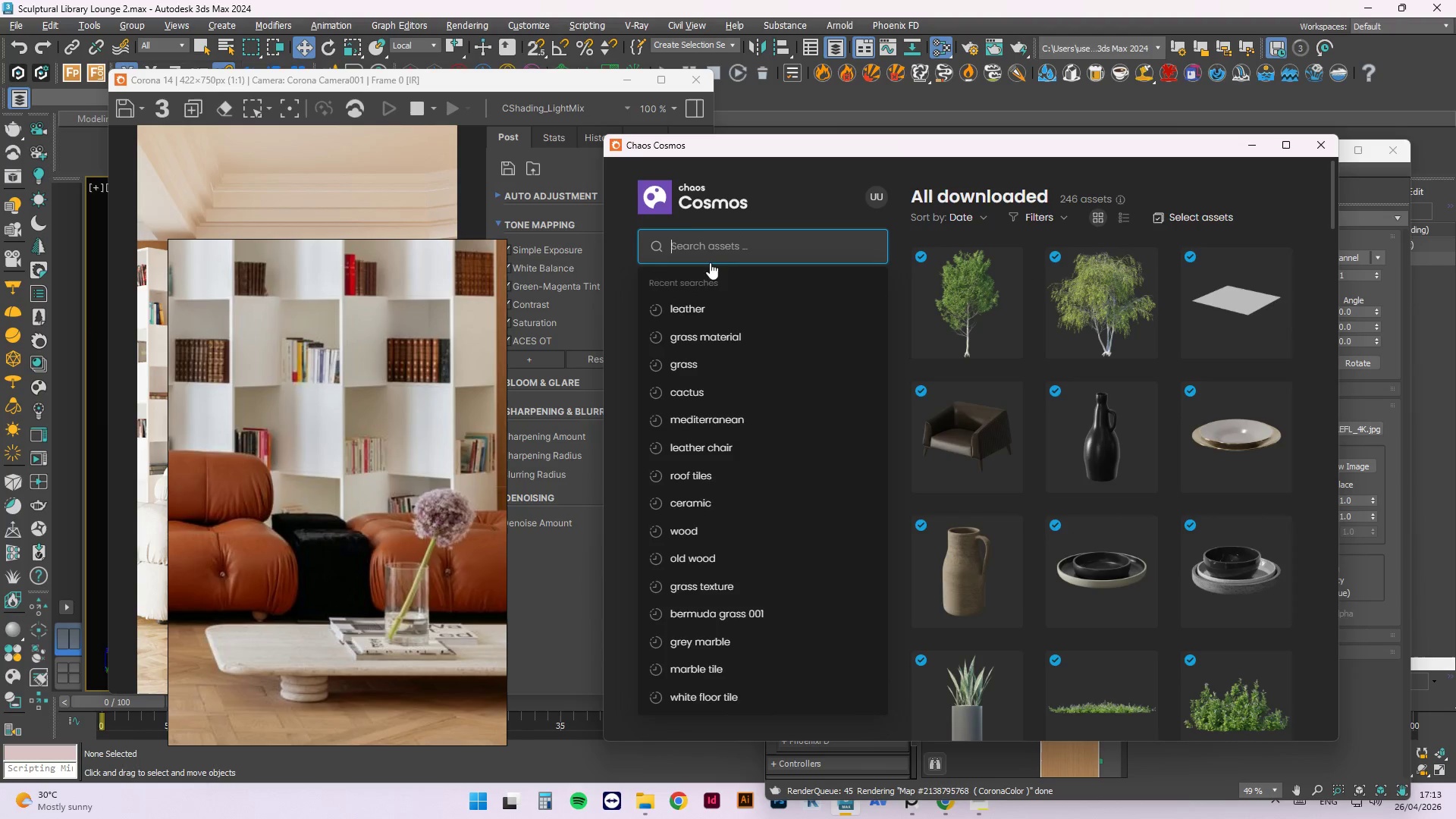 
left_click([657, 194])
 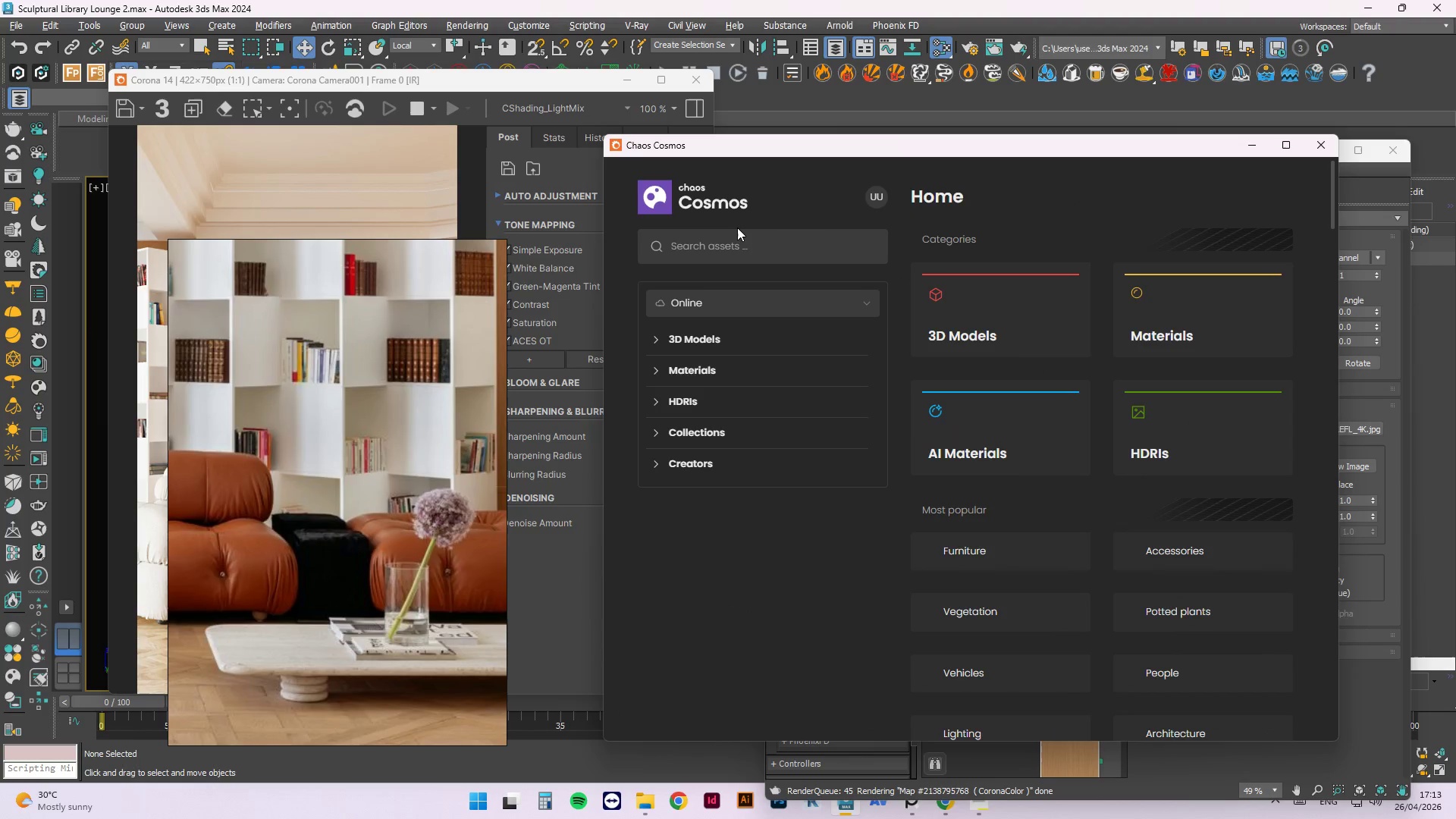 
left_click([742, 245])
 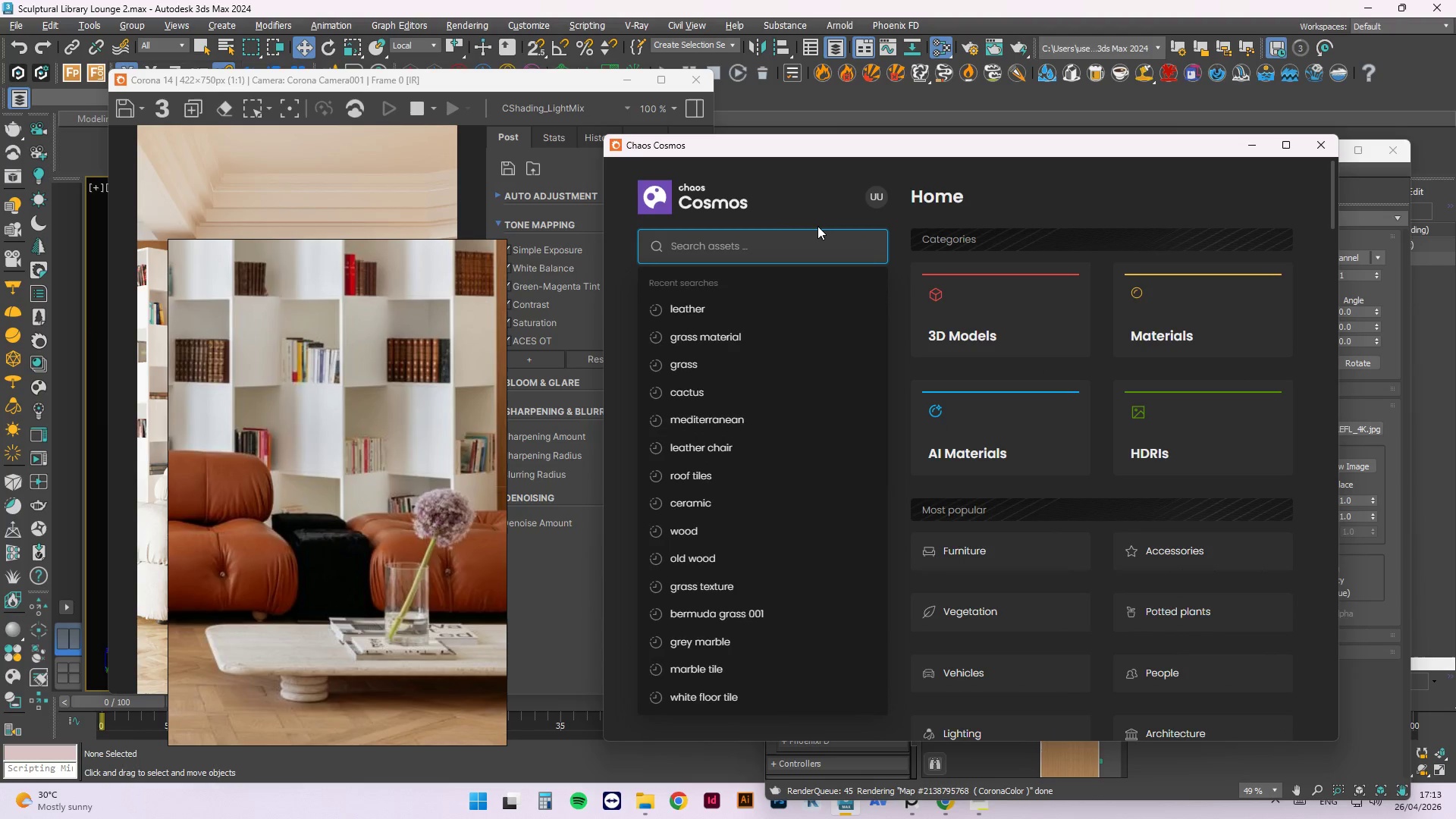 
type(orange leather)
 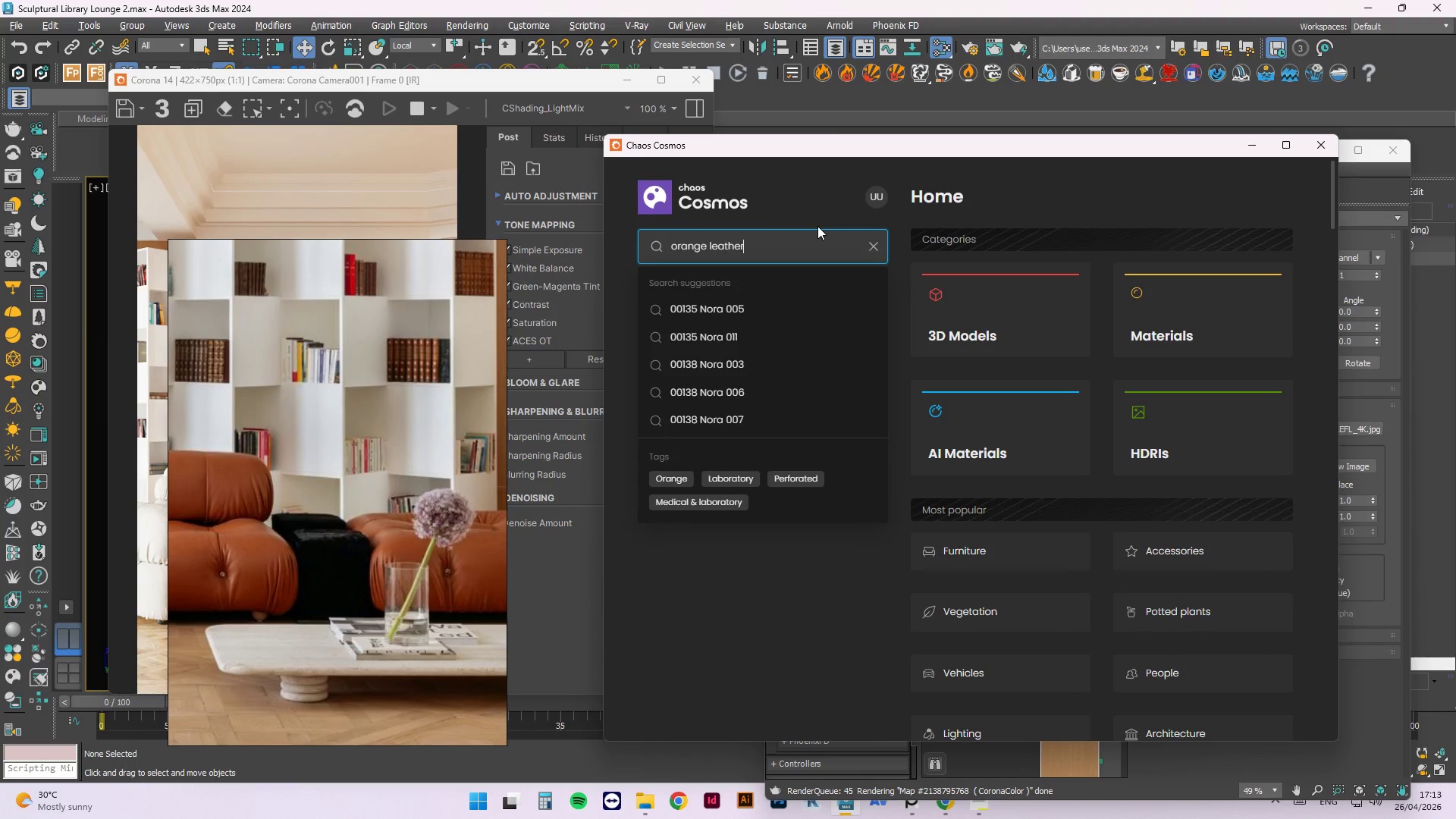 
key(Enter)
 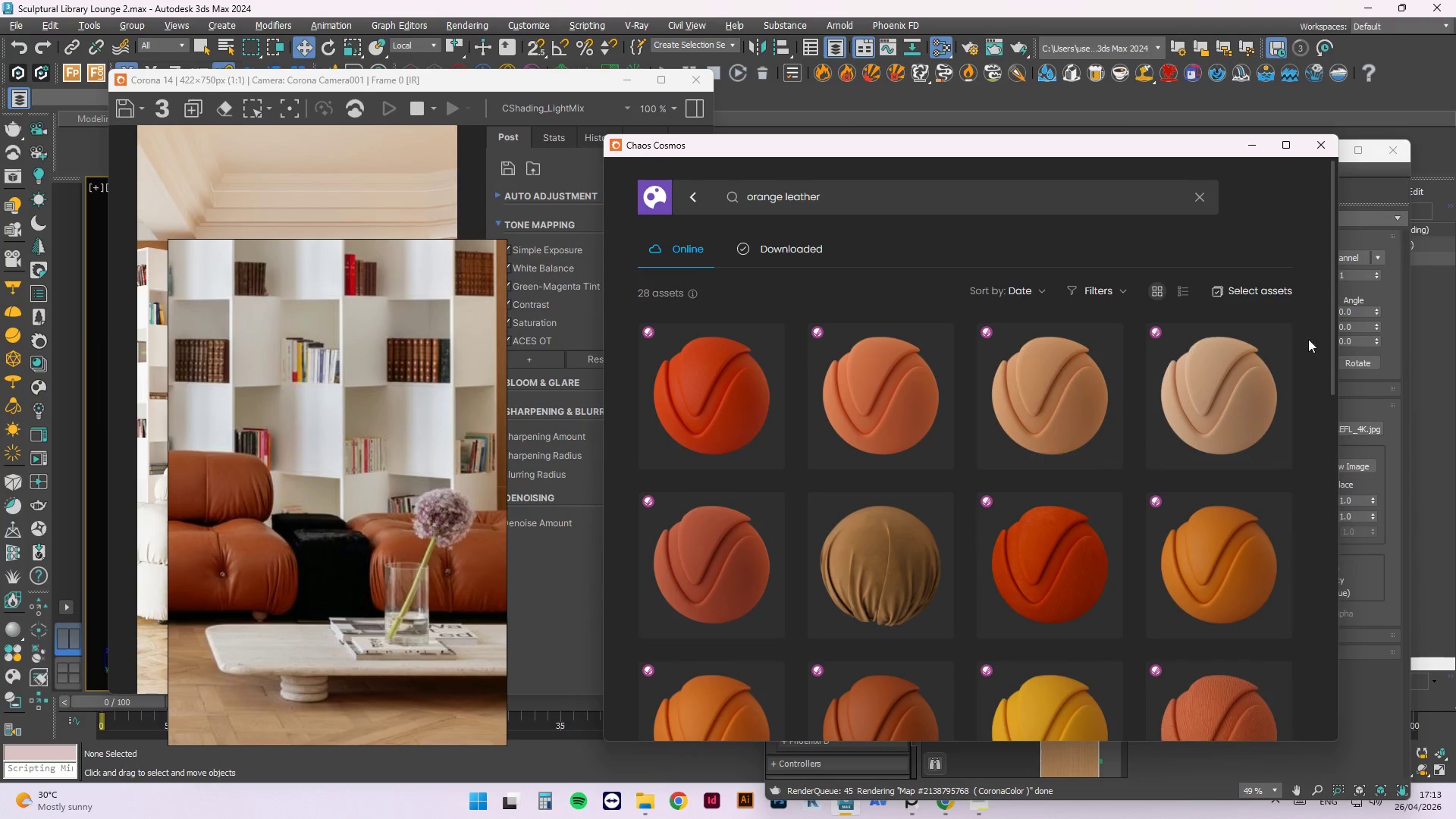 
left_click_drag(start_coordinate=[1332, 269], to_coordinate=[1341, 738])
 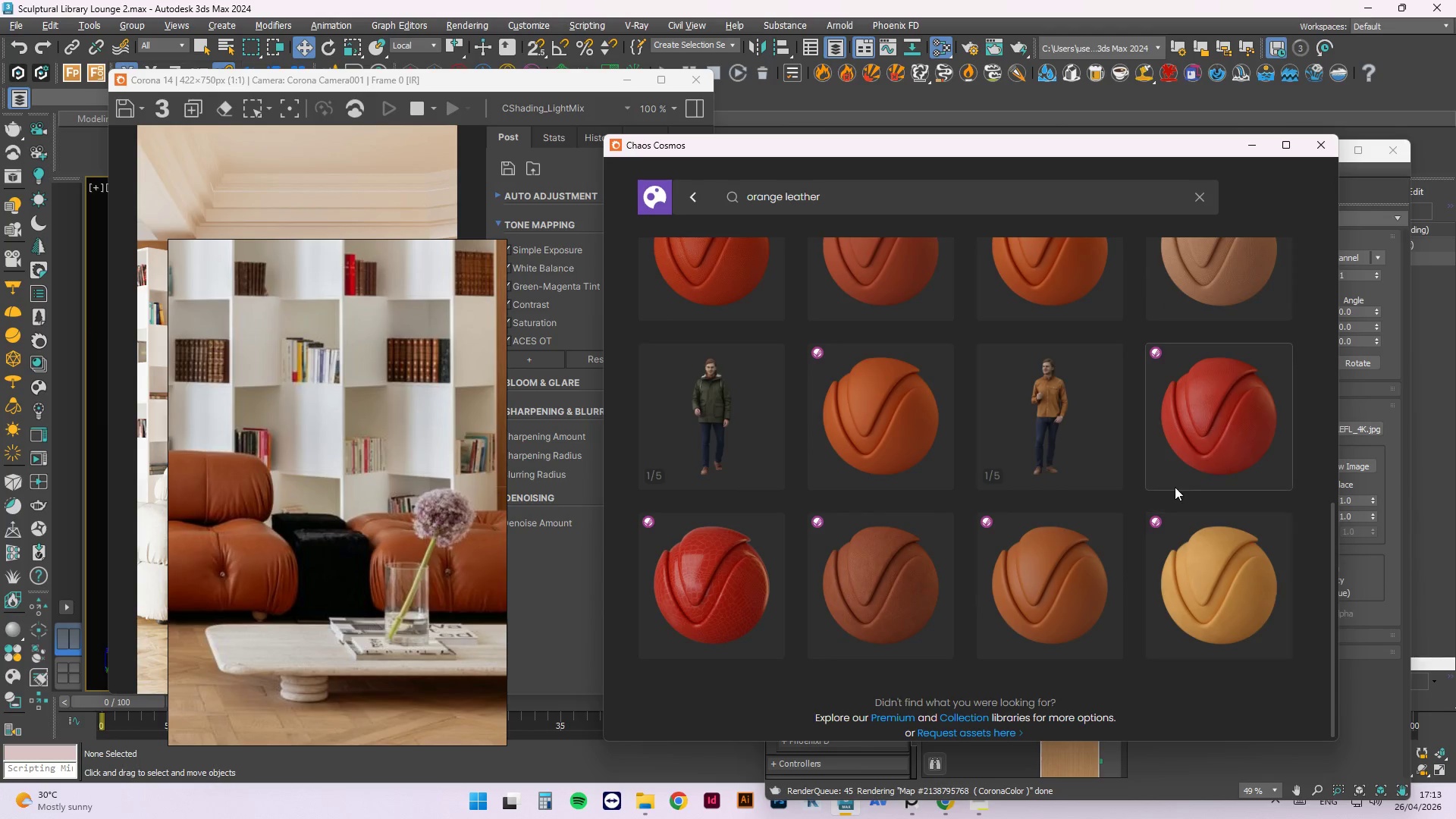 
scroll: coordinate [1119, 501], scroll_direction: up, amount: 22.0
 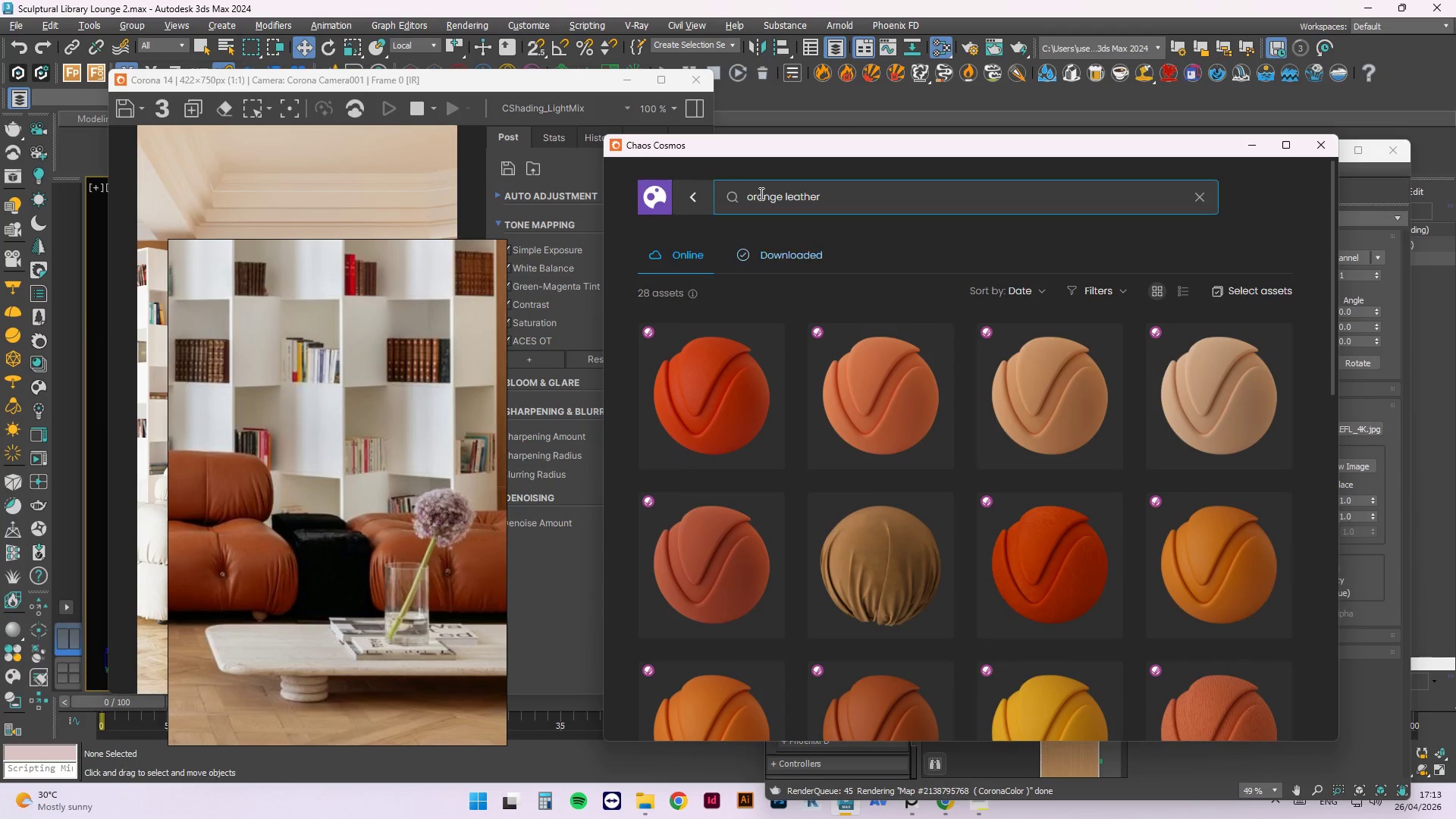 
double_click([760, 193])
 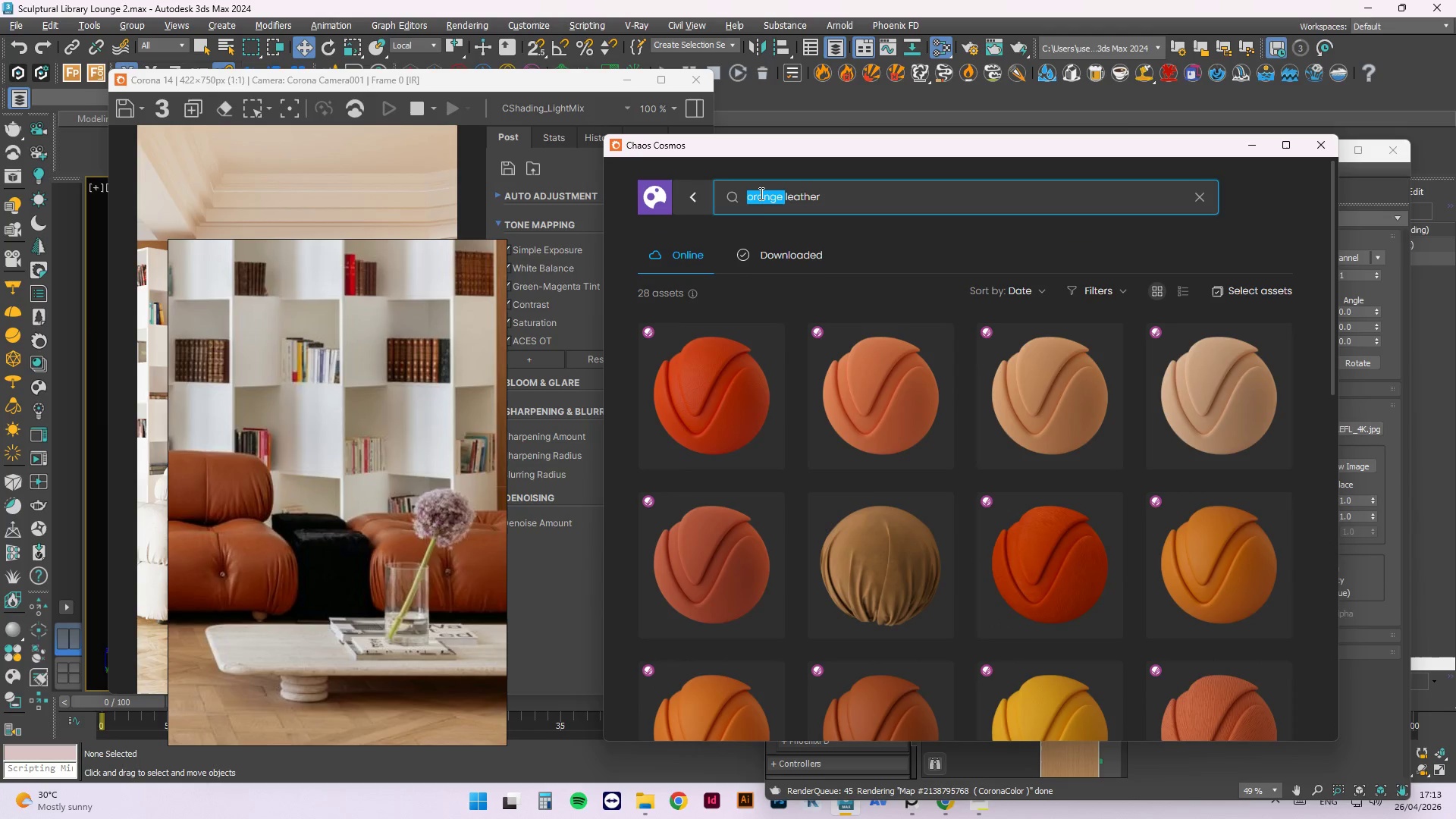 
key(Delete)
 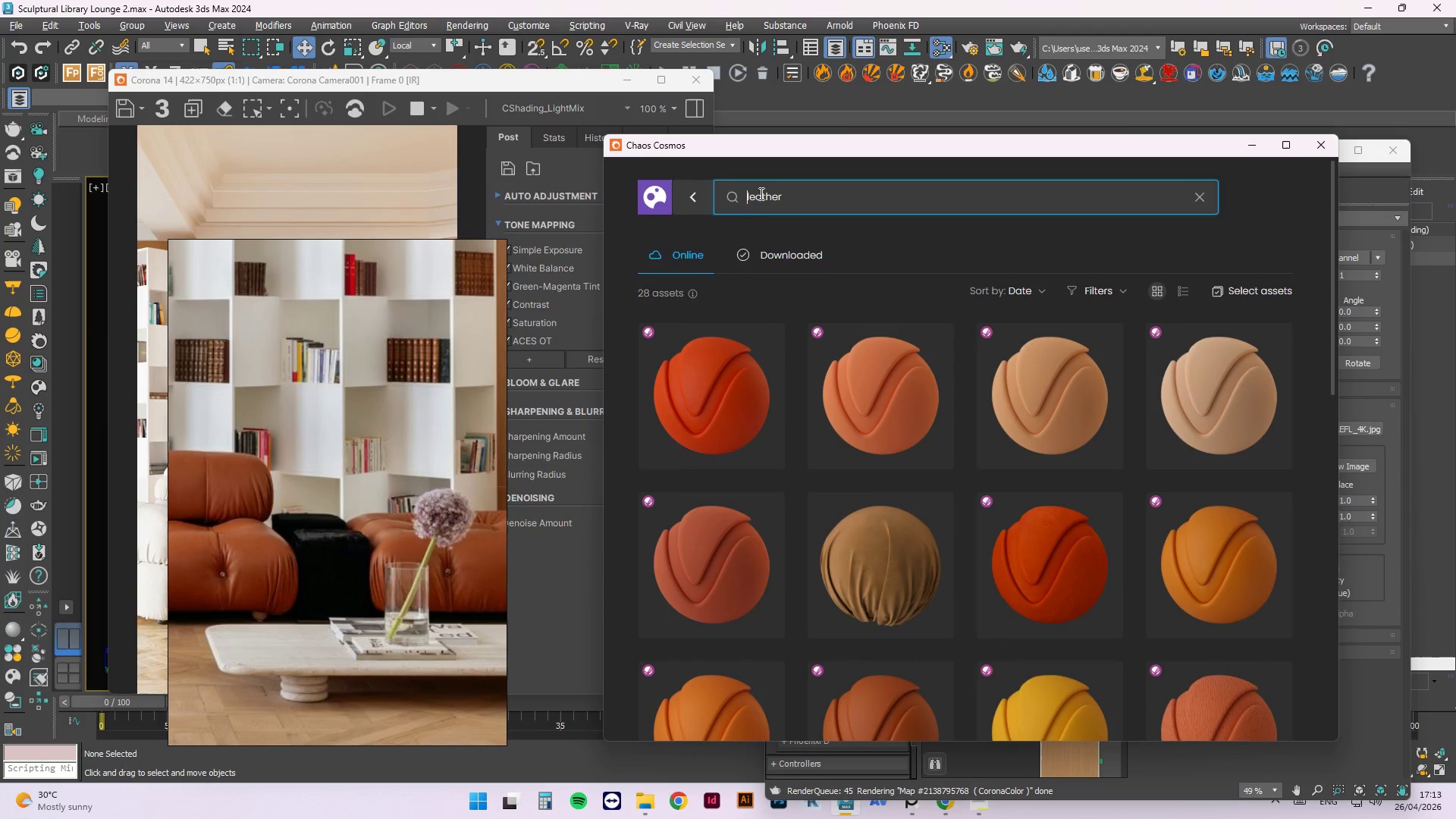 
key(Enter)
 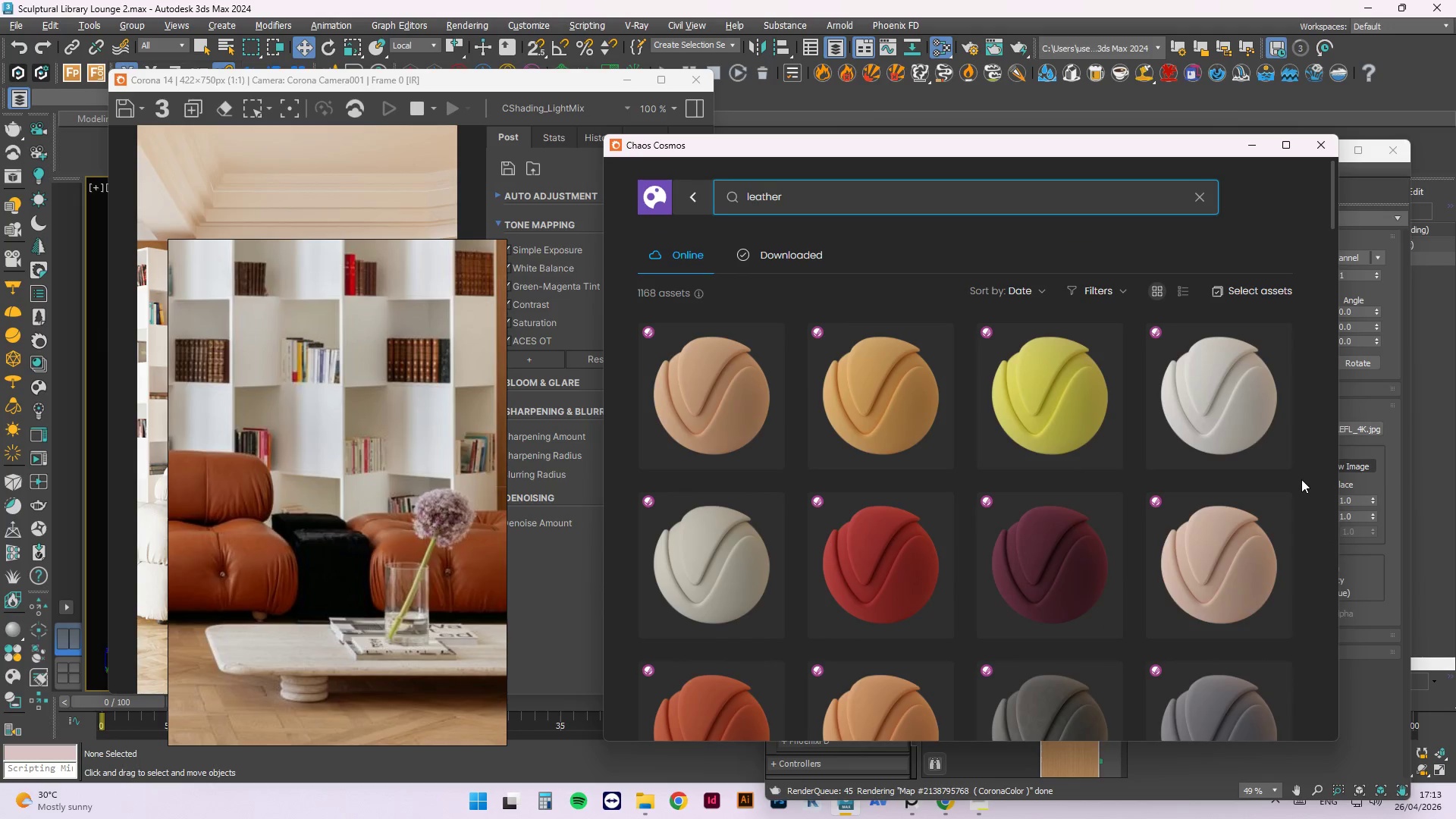 
scroll: coordinate [1228, 587], scroll_direction: down, amount: 23.0
 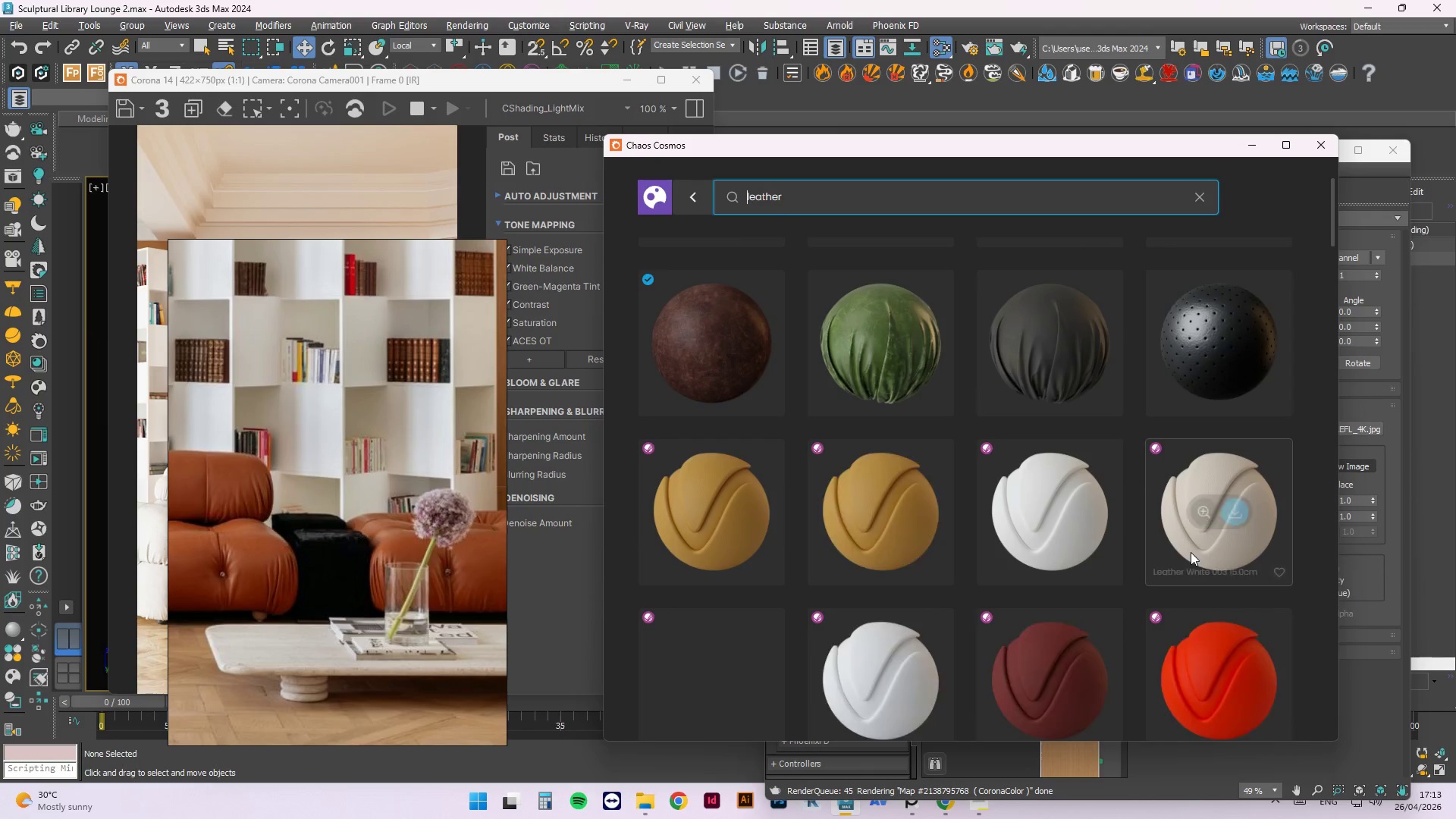 
scroll: coordinate [1271, 642], scroll_direction: up, amount: 6.0
 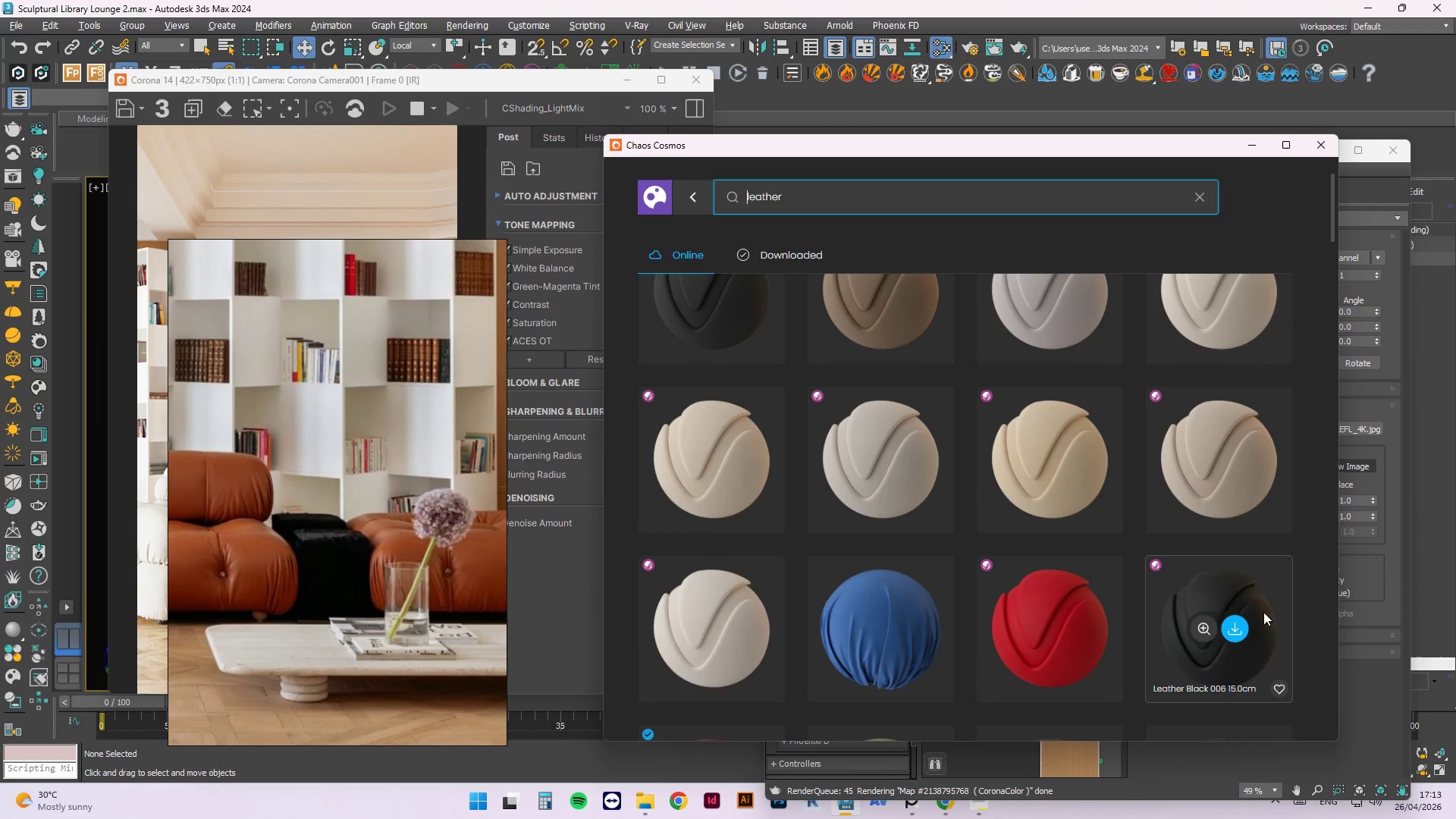 
scroll: coordinate [1104, 570], scroll_direction: down, amount: 41.0
 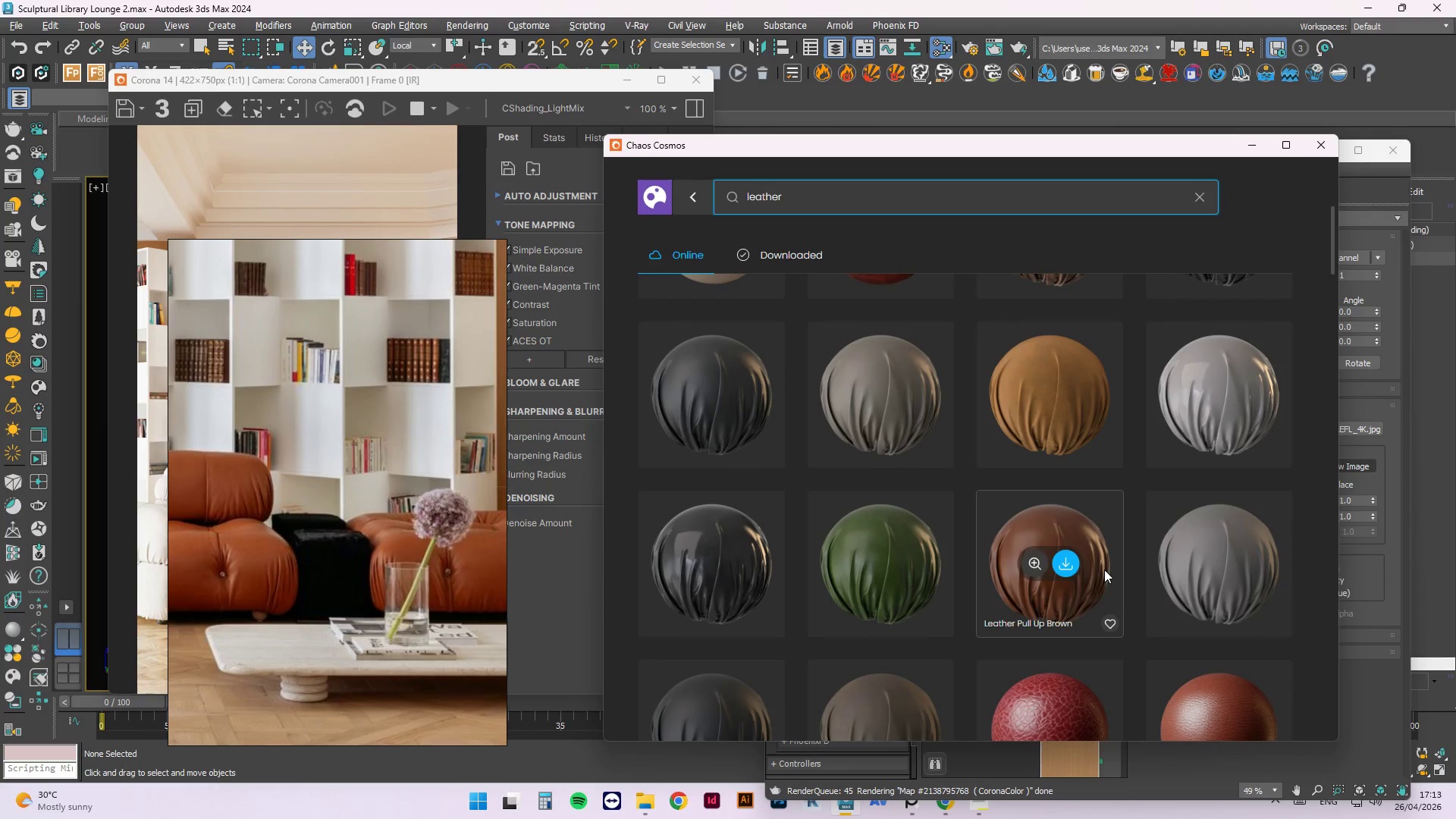 
scroll: coordinate [826, 509], scroll_direction: down, amount: 14.0
 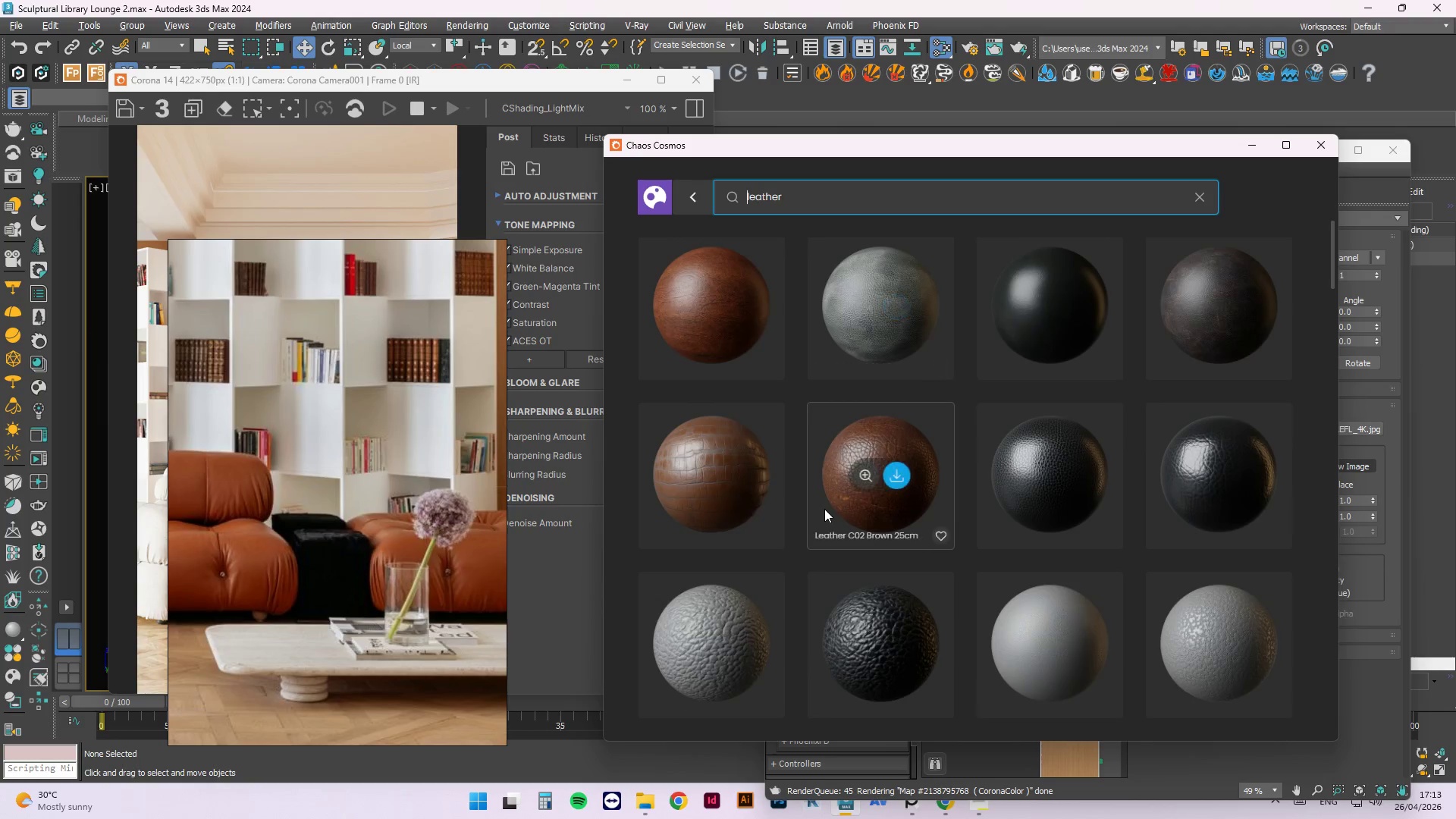 
scroll: coordinate [1070, 499], scroll_direction: down, amount: 12.0
 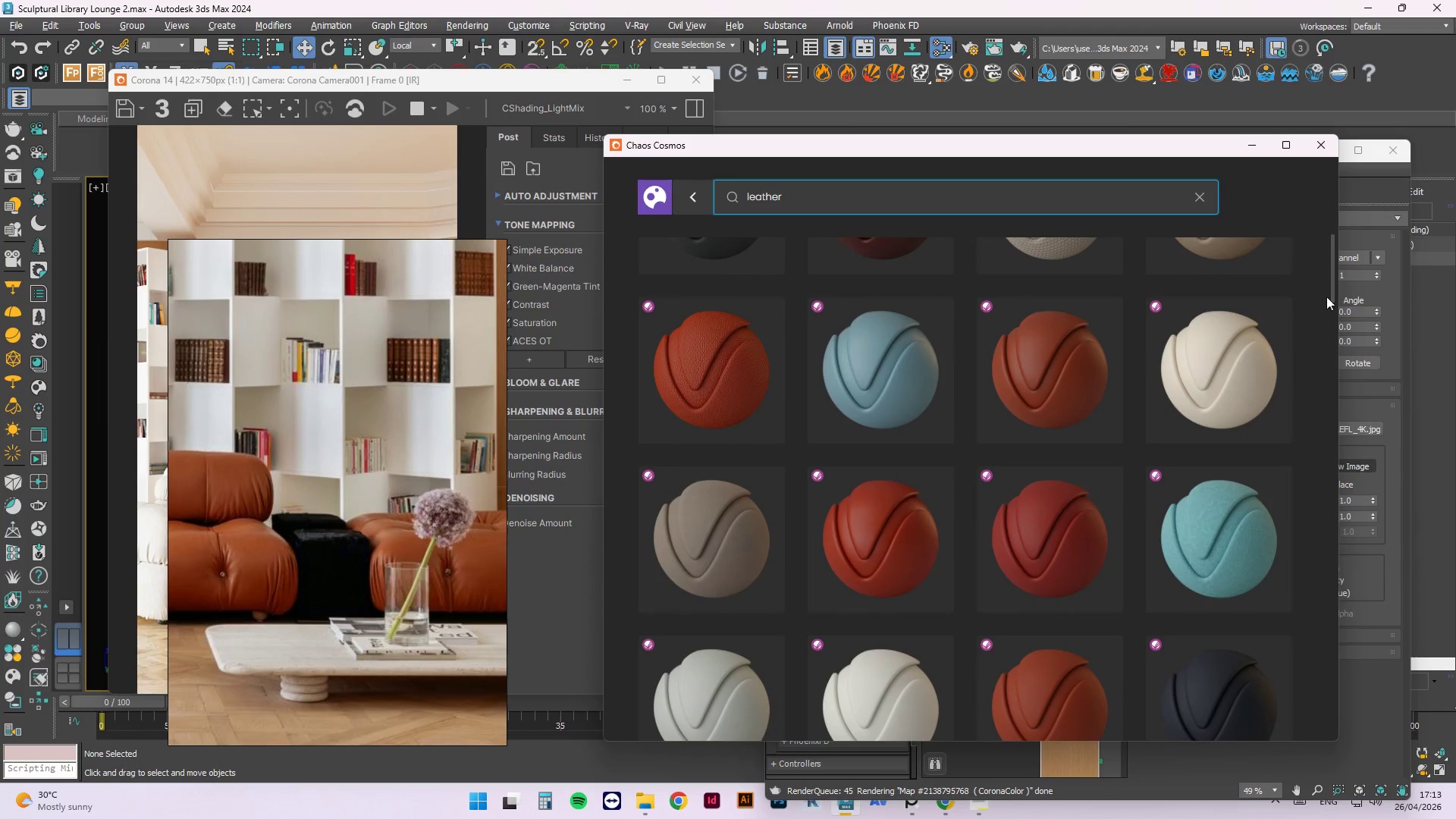 
left_click_drag(start_coordinate=[1332, 274], to_coordinate=[1322, 293])
 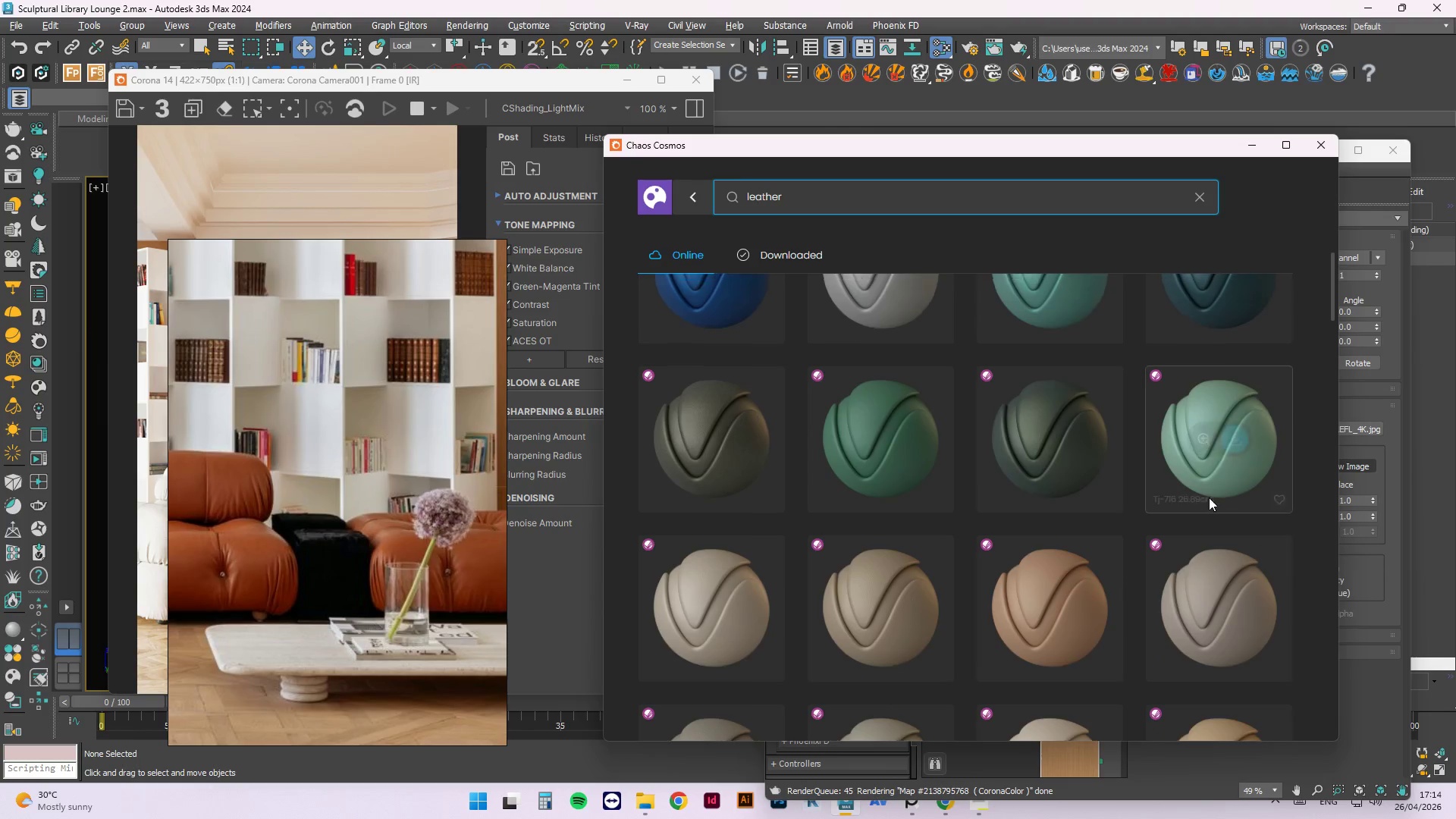 
scroll: coordinate [1145, 584], scroll_direction: up, amount: 57.0
 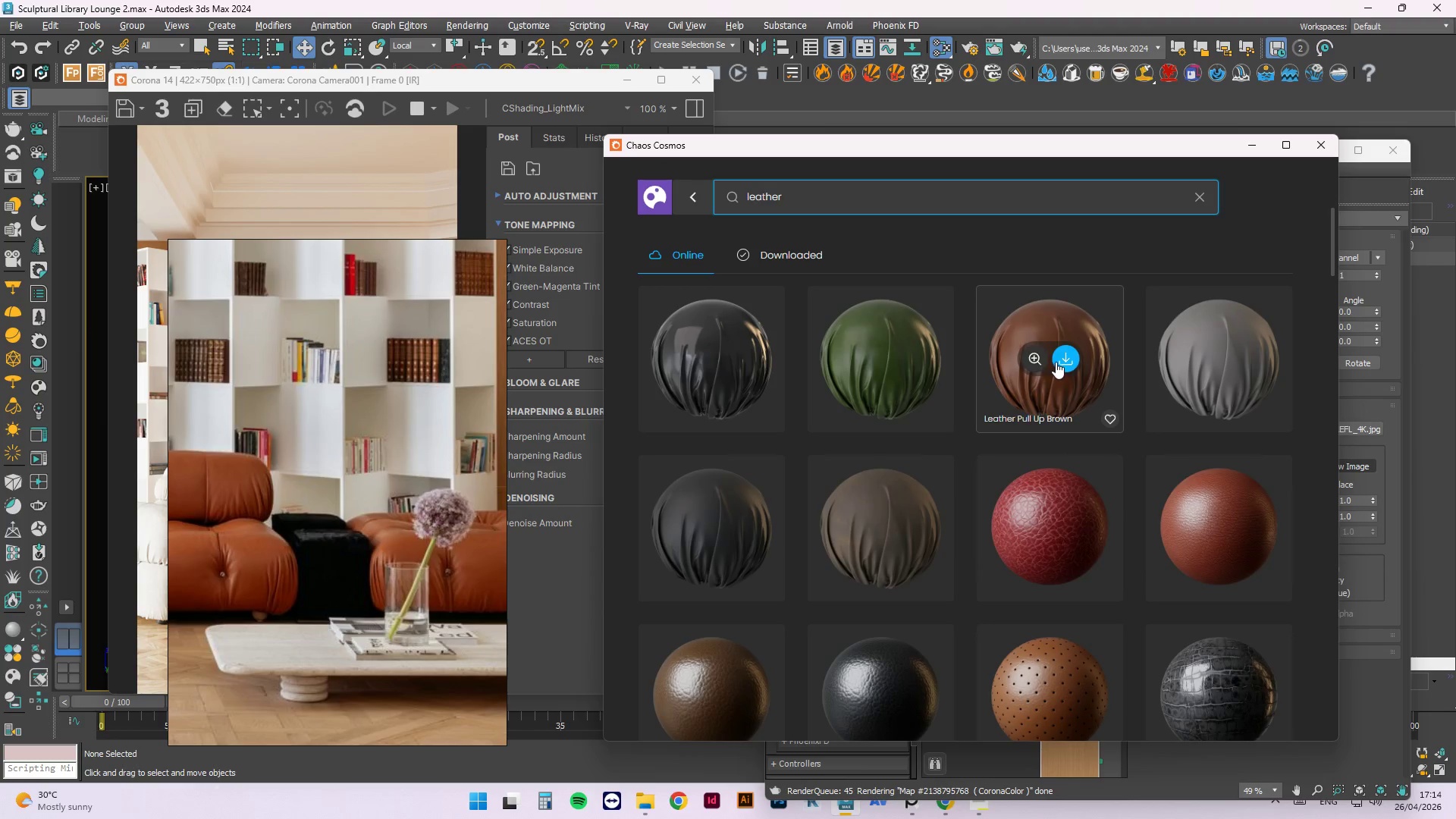 
left_click([1068, 360])
 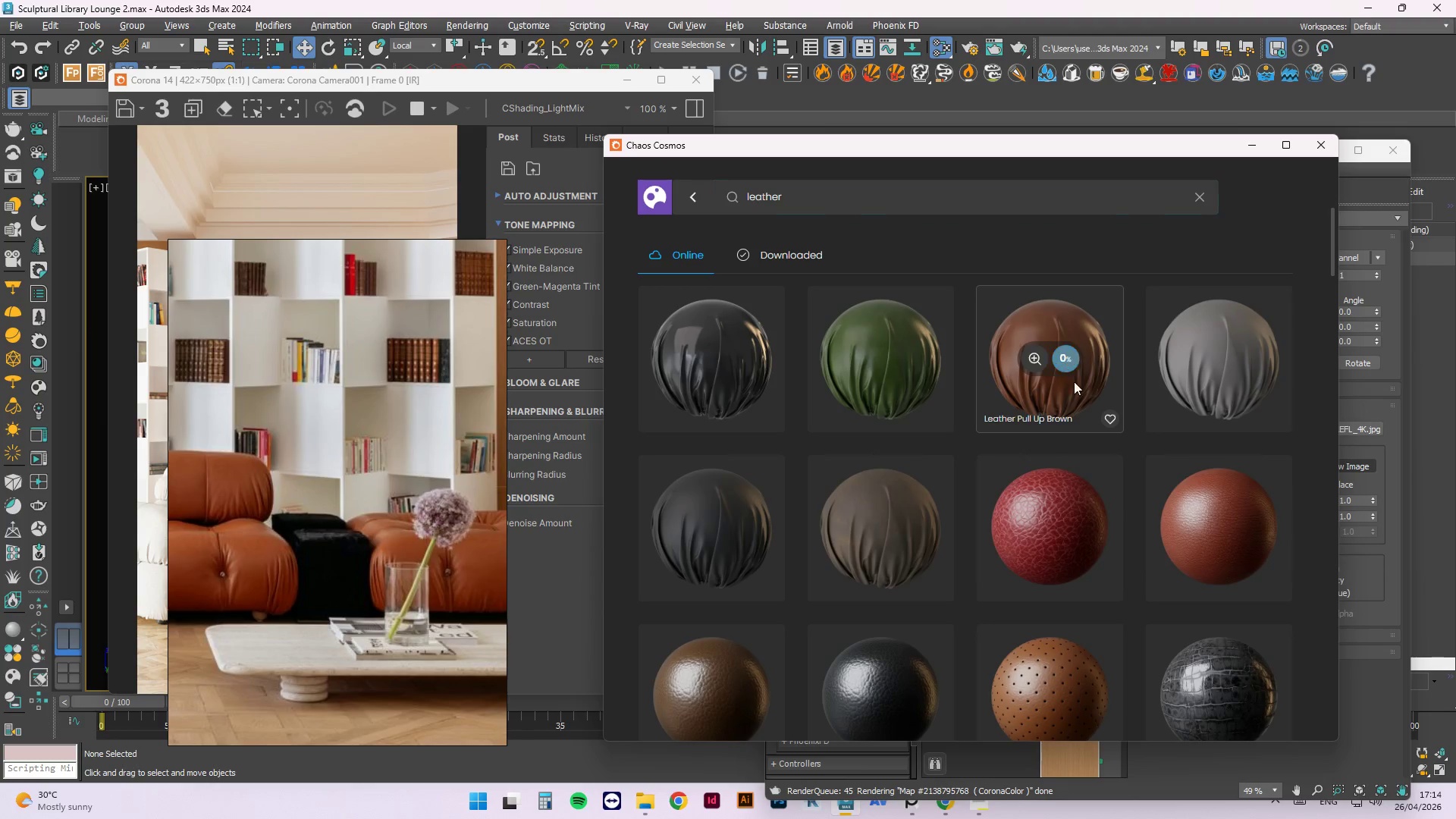 
mouse_move([1132, 481])
 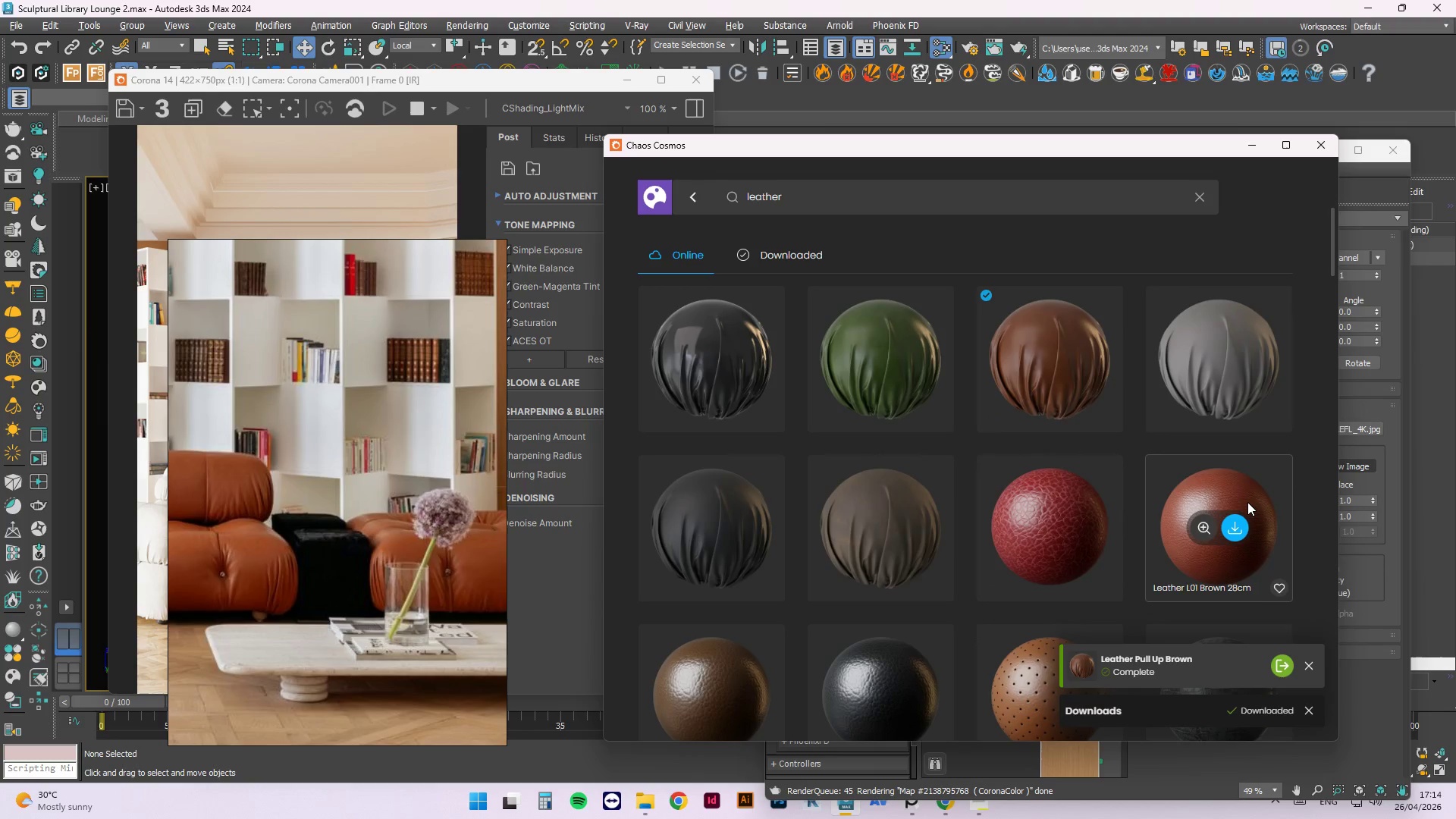 
left_click([1236, 530])
 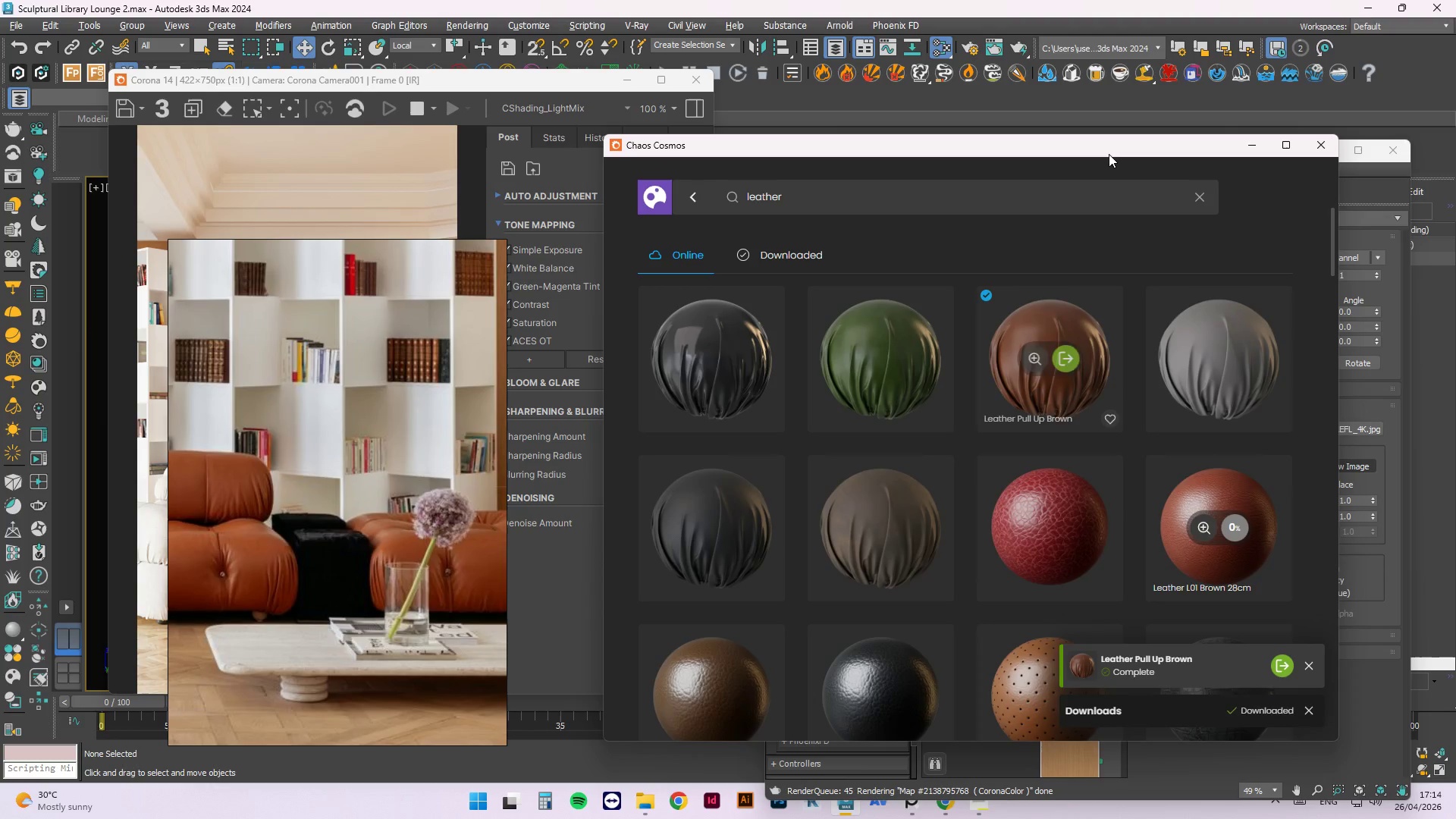 
left_click_drag(start_coordinate=[1109, 154], to_coordinate=[461, 231])
 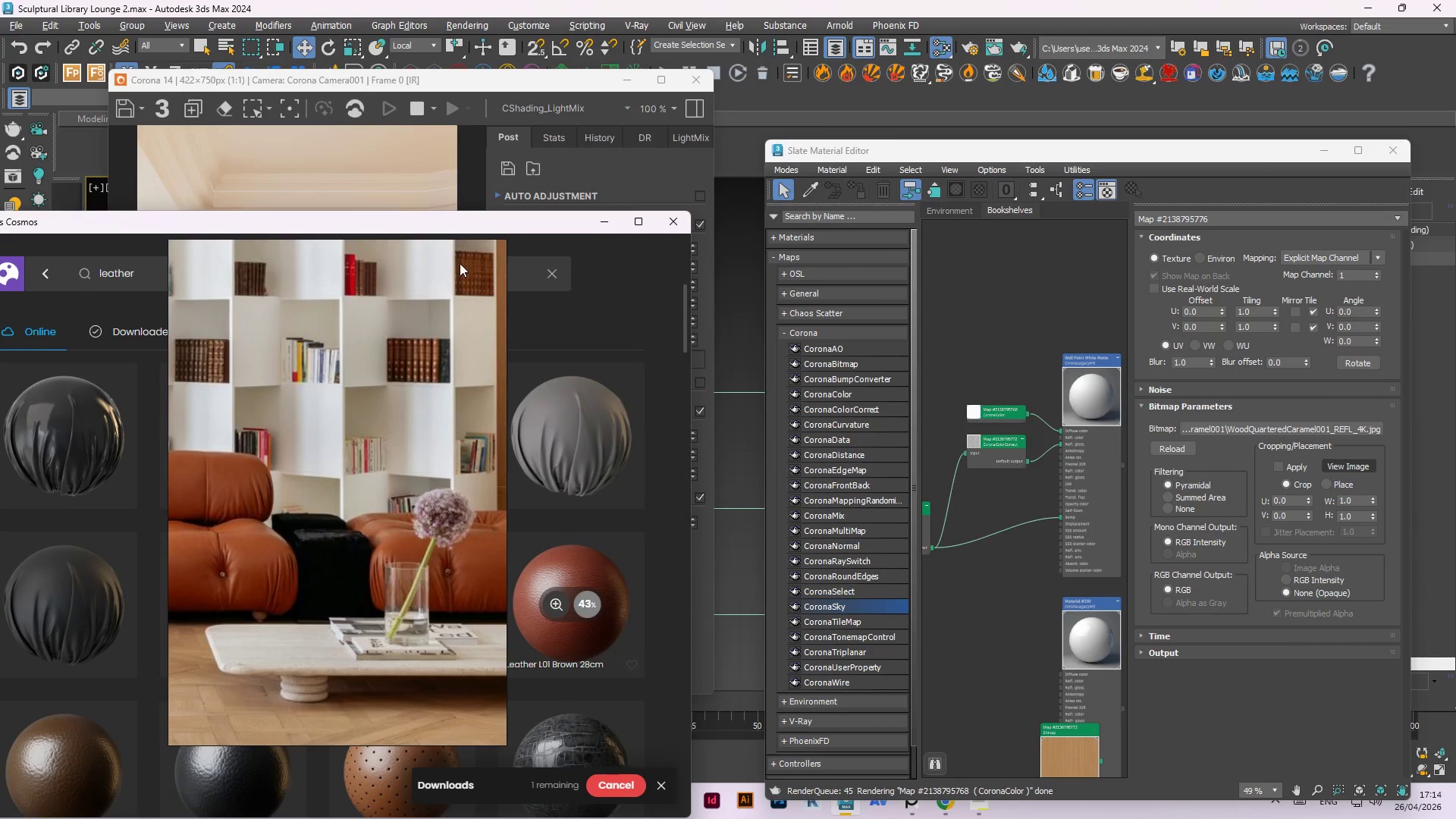 
left_click_drag(start_coordinate=[395, 248], to_coordinate=[680, 689])
 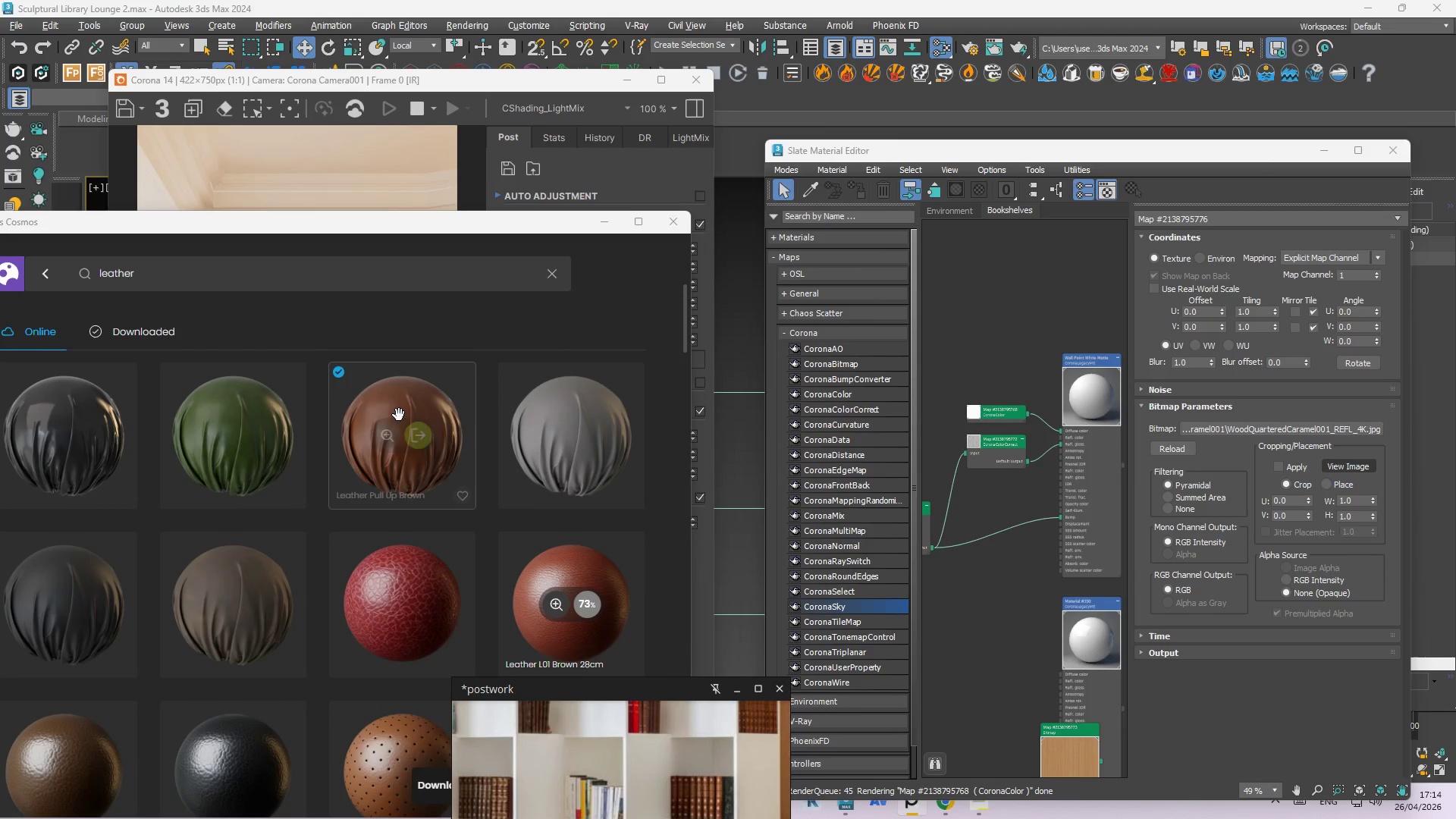 
left_click_drag(start_coordinate=[397, 410], to_coordinate=[1043, 268])
 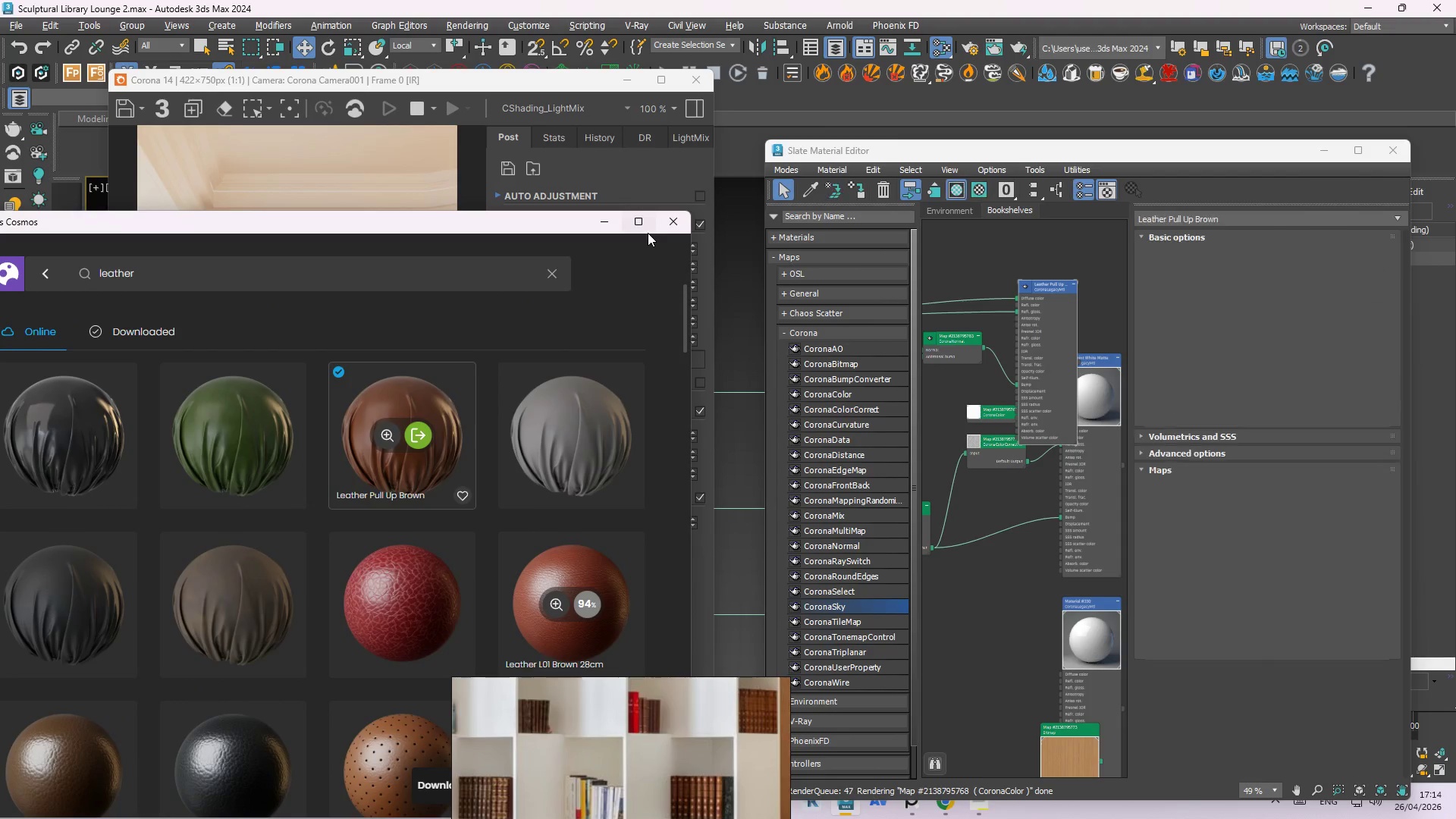 
left_click([608, 224])
 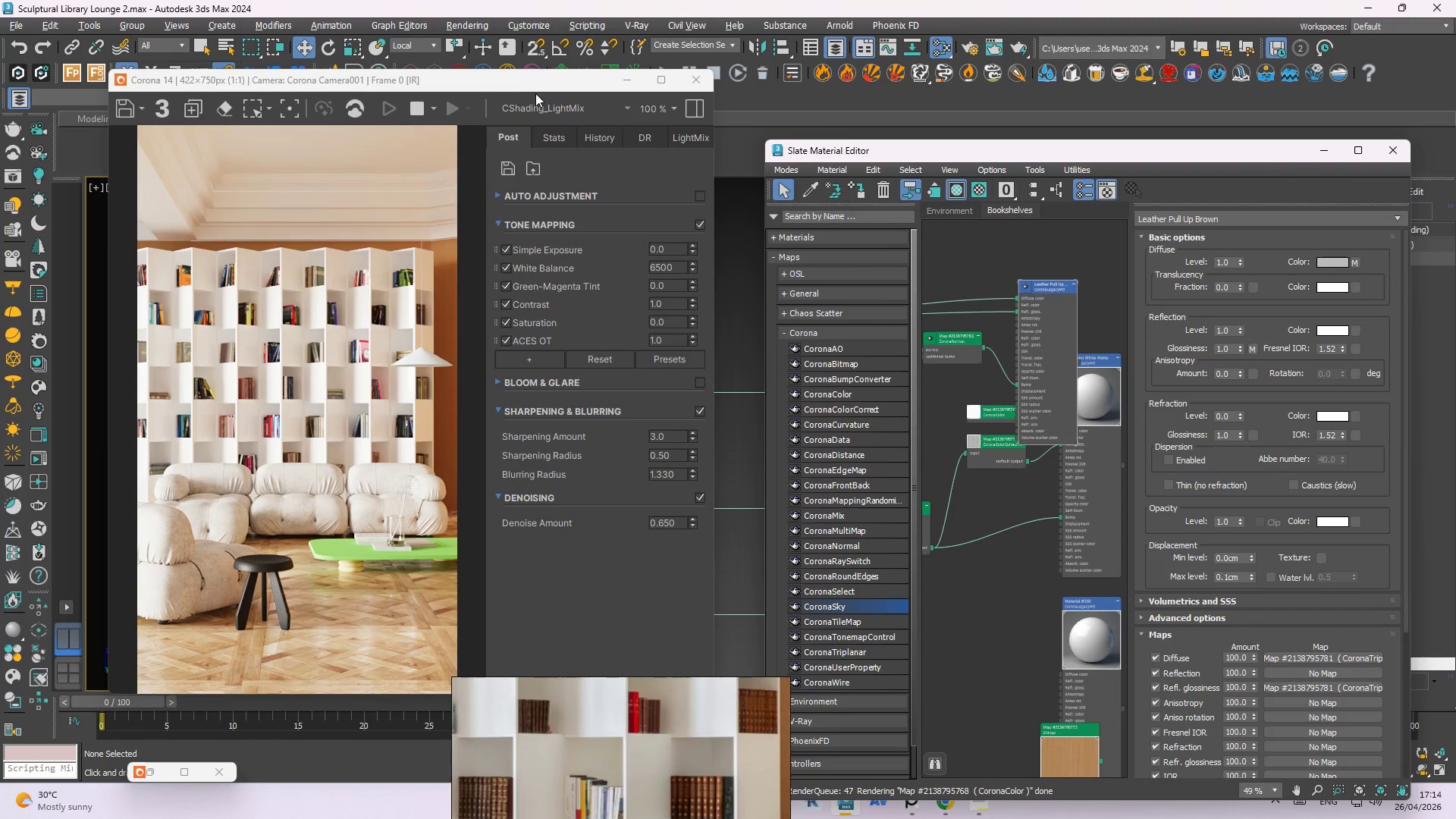 
left_click_drag(start_coordinate=[533, 87], to_coordinate=[465, 678])
 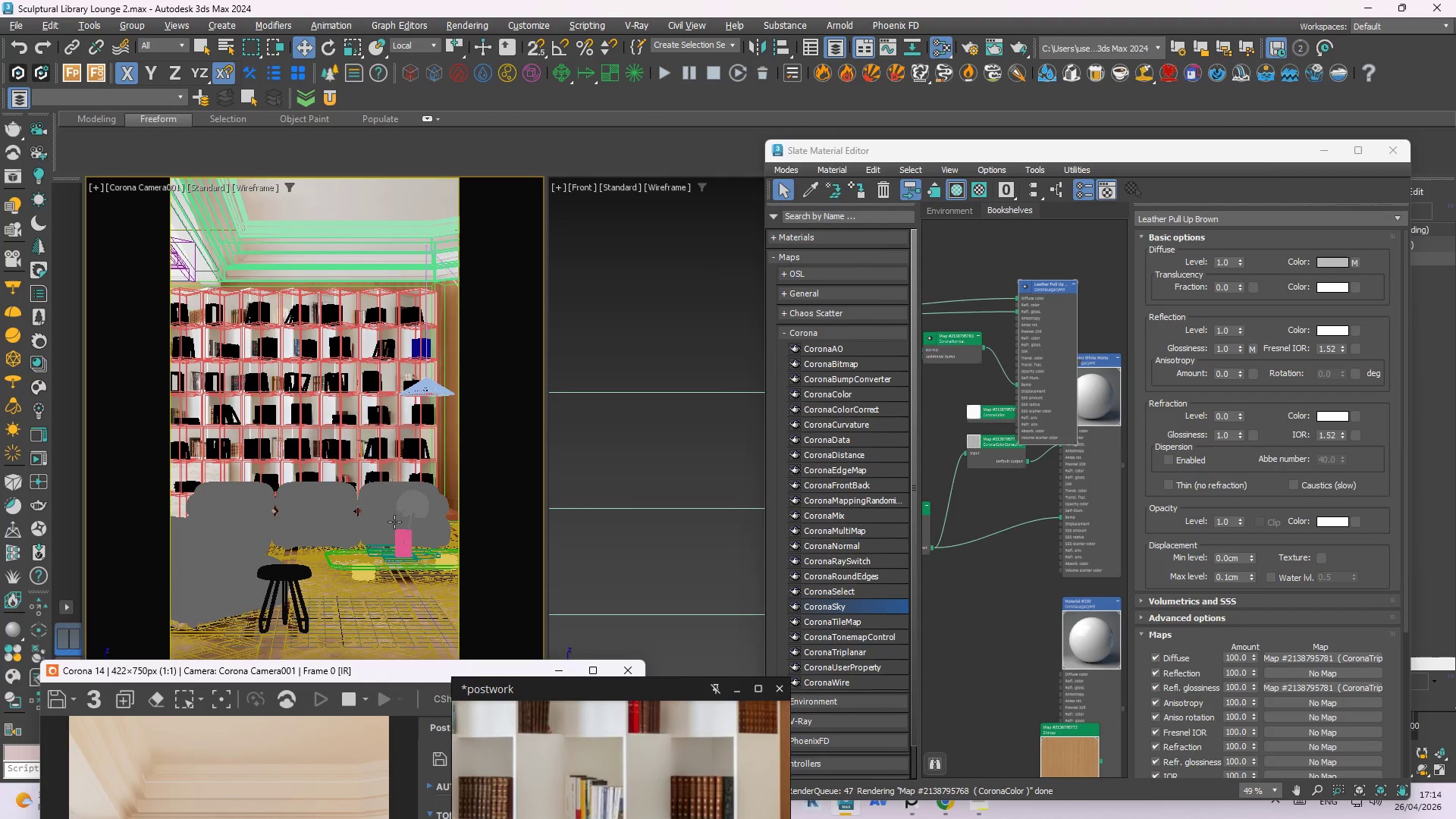 
left_click([394, 521])
 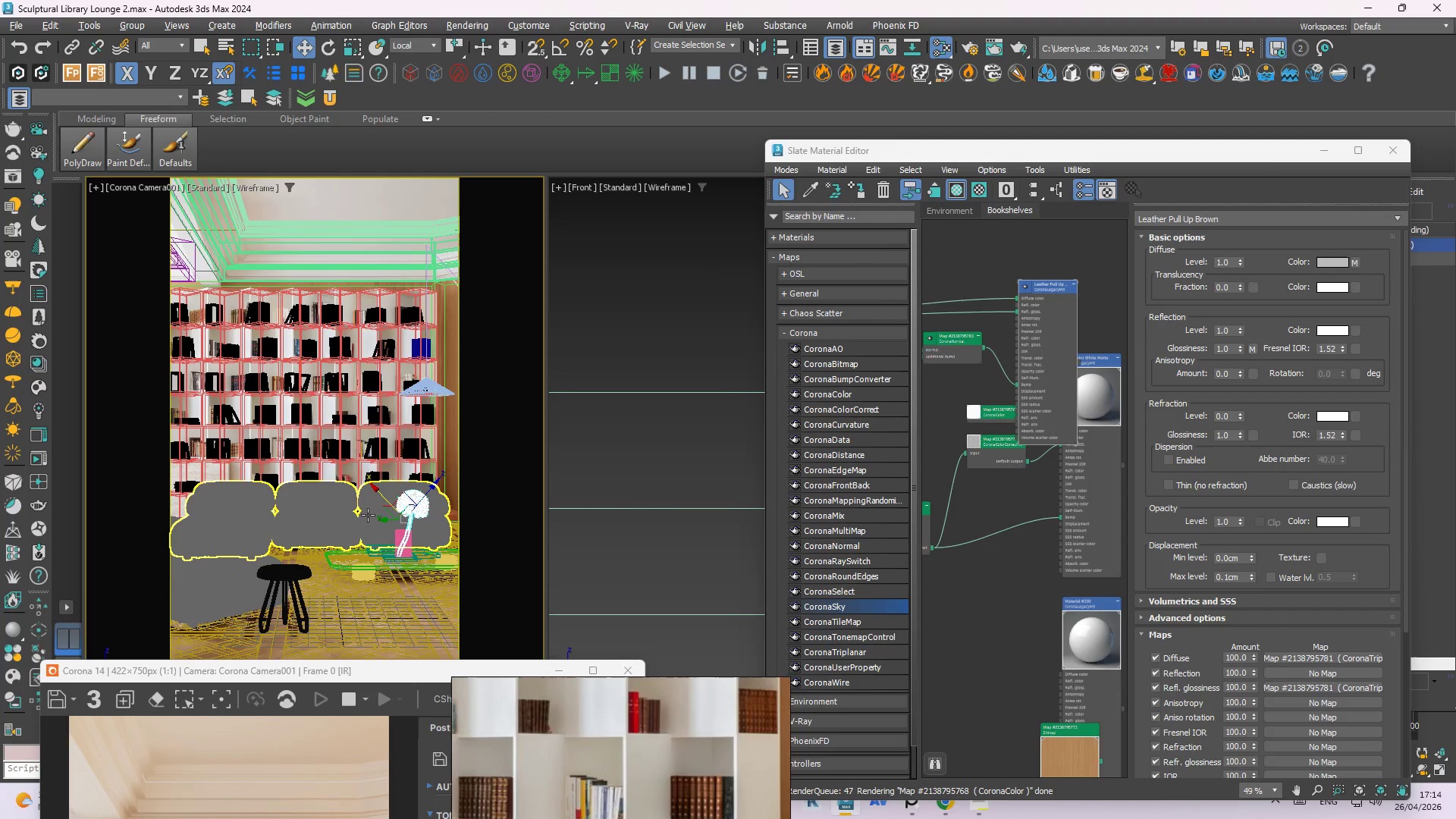 
left_click([368, 515])
 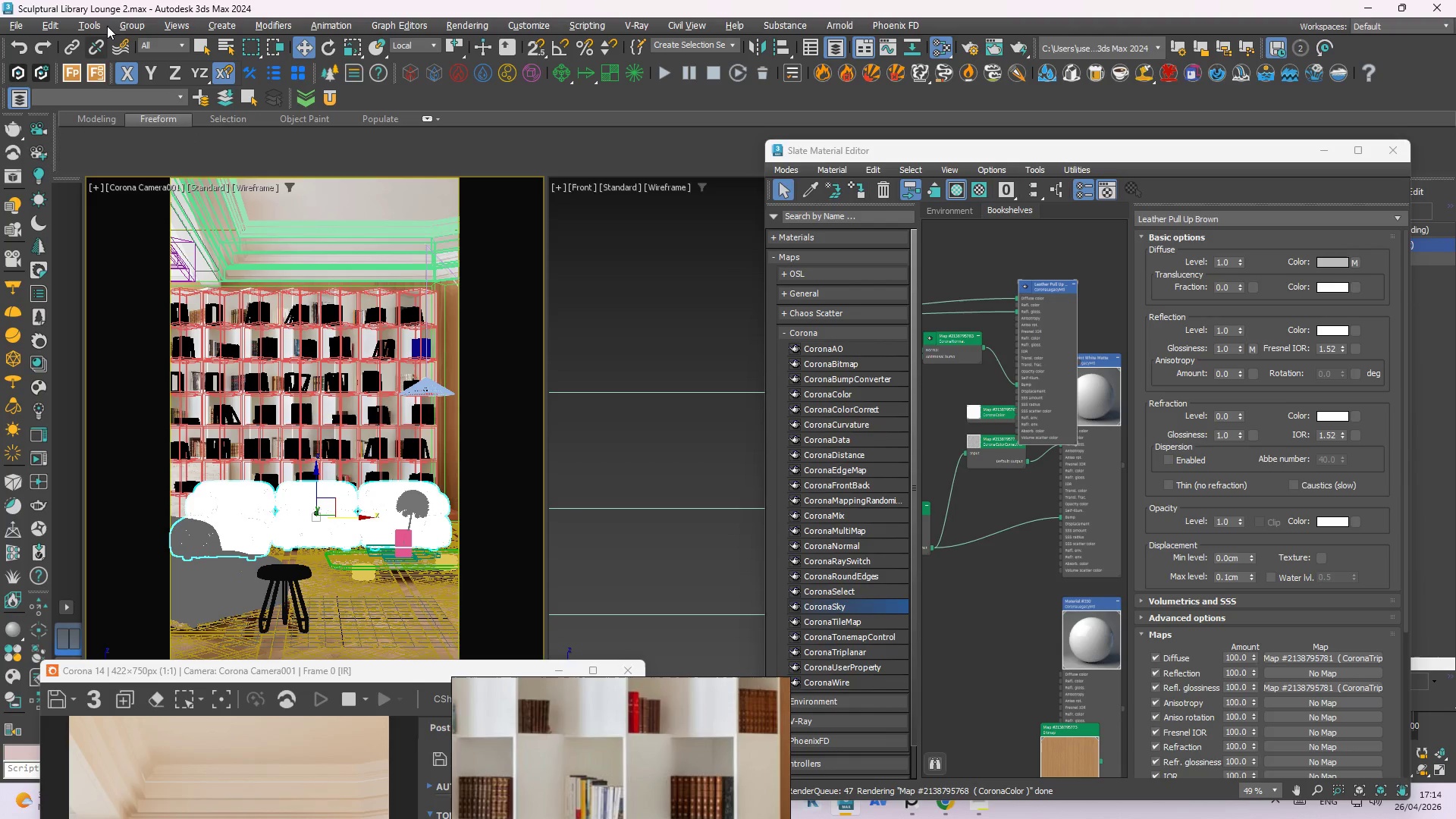 
left_click([129, 30])
 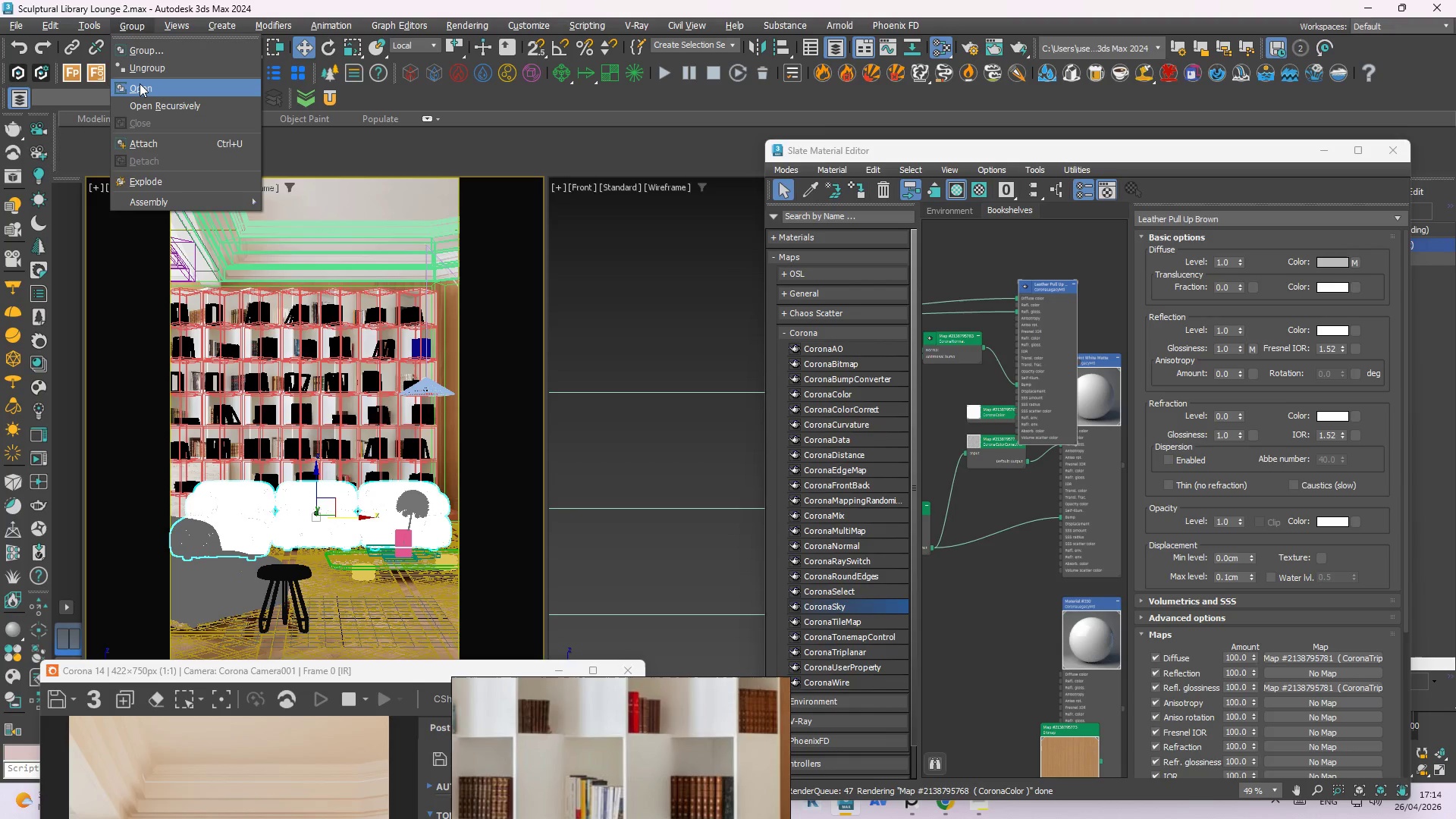 
left_click([140, 83])
 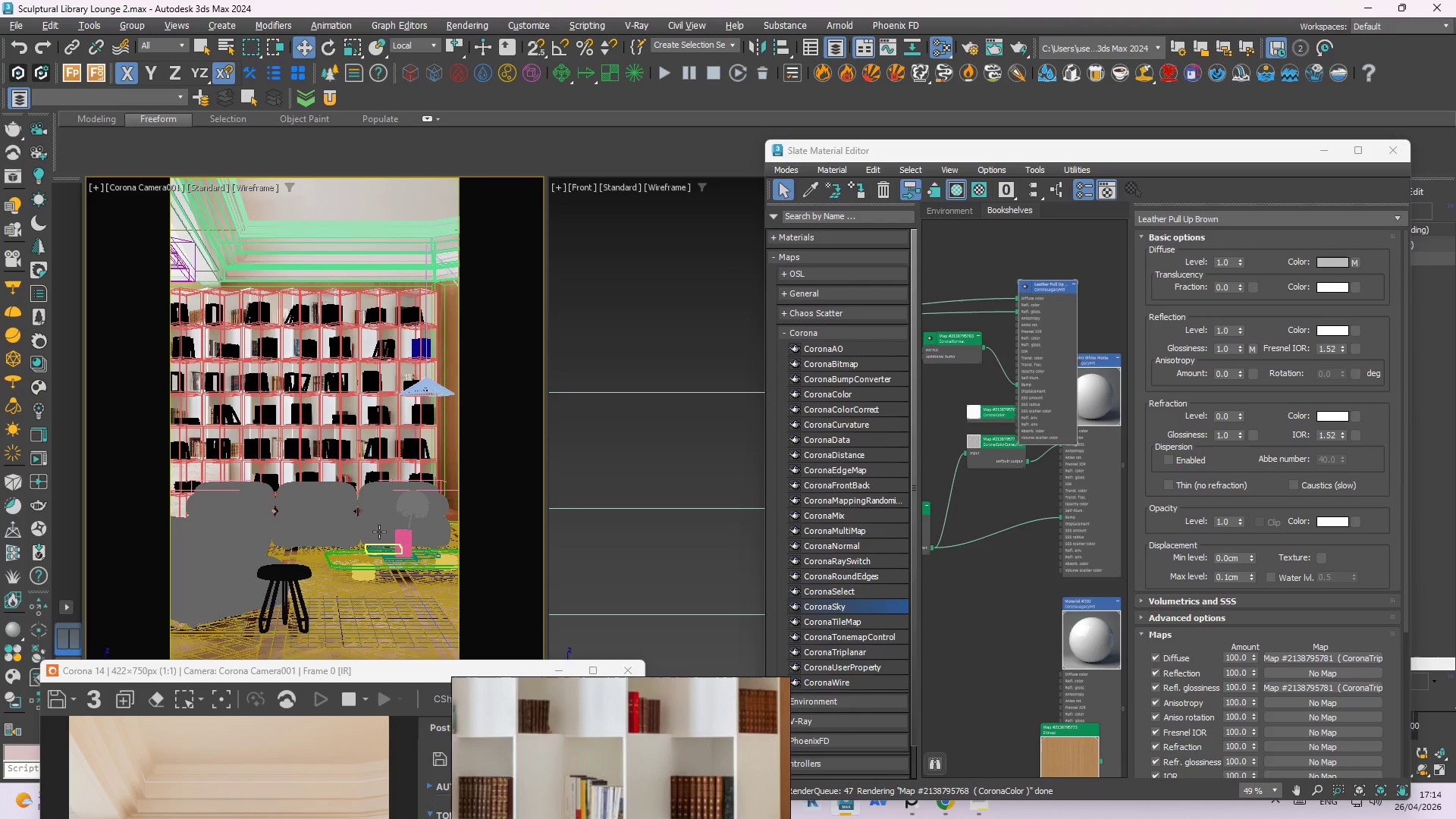 
left_click([374, 512])
 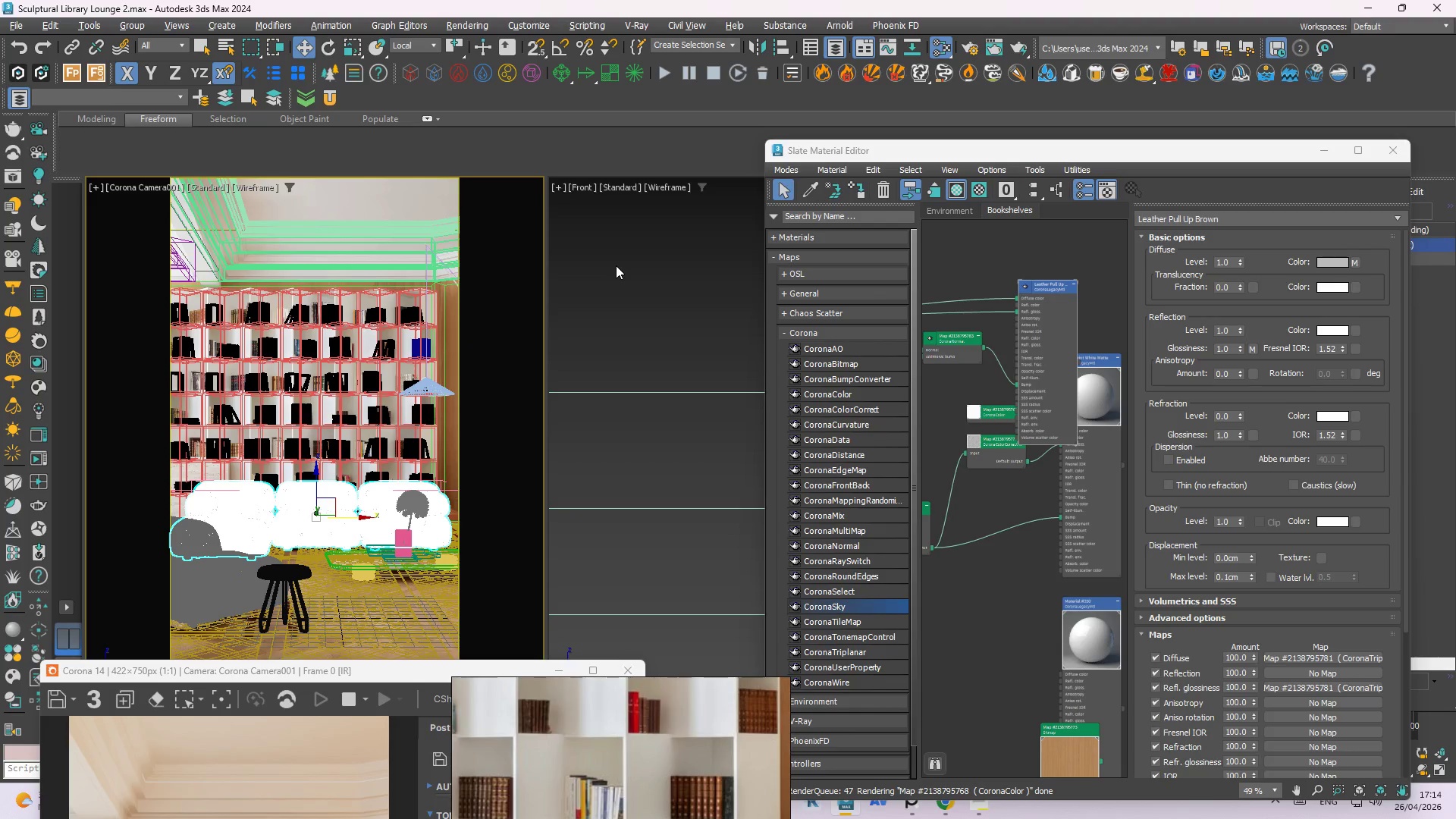 
key(Alt+AltLeft)
 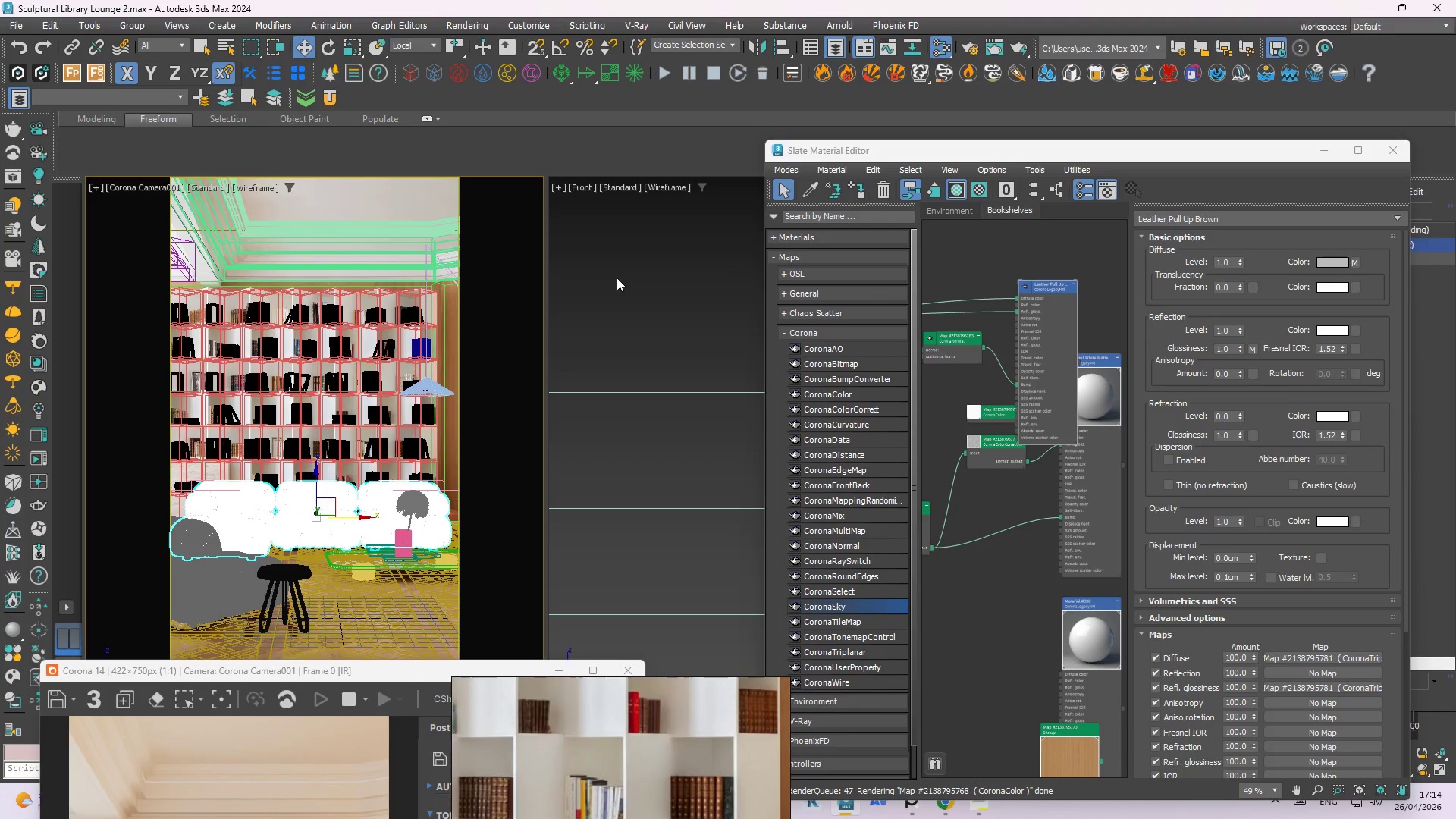 
key(Alt+Q)
 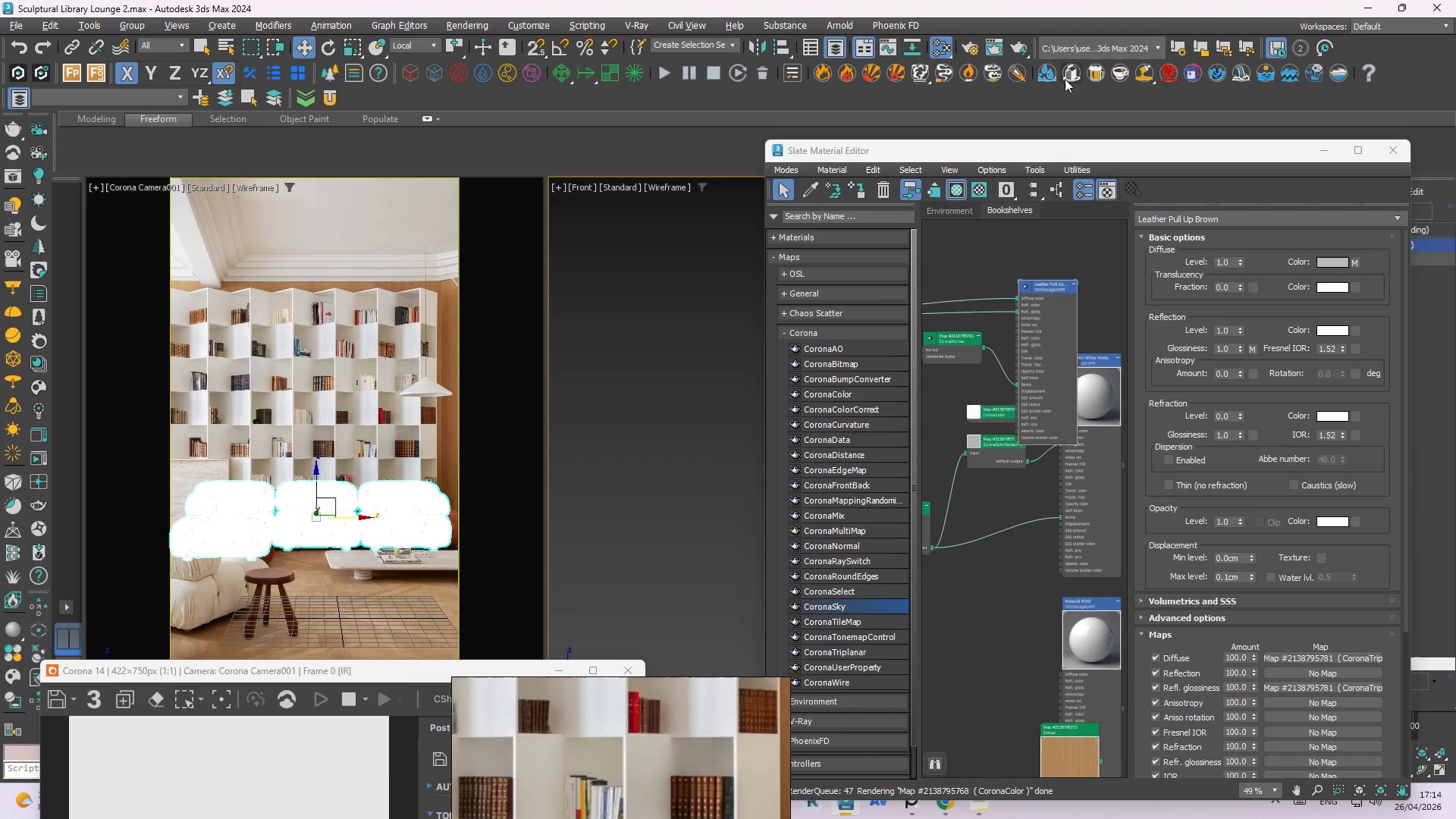 
left_click_drag(start_coordinate=[1025, 149], to_coordinate=[270, 121])
 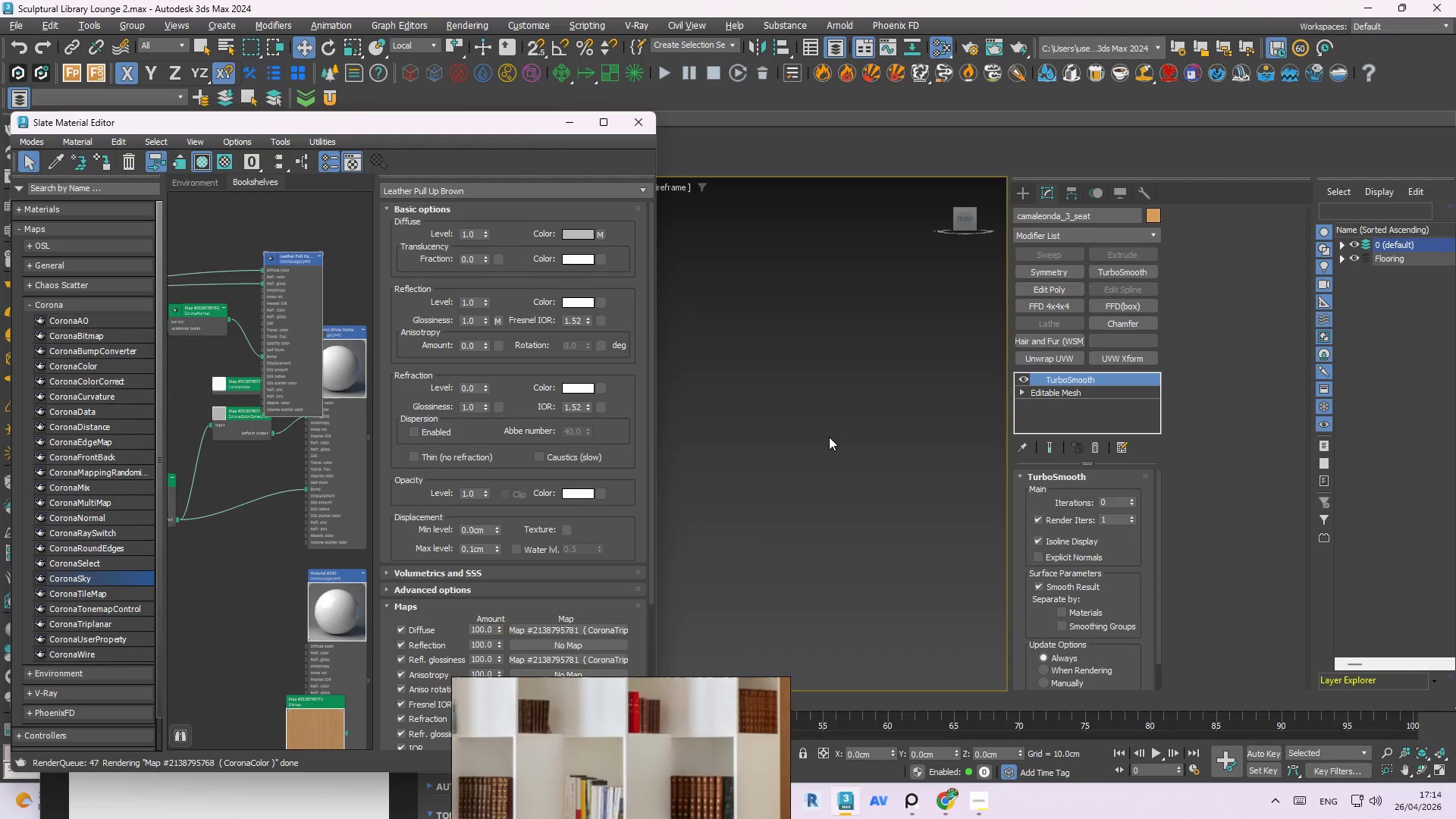 
scroll: coordinate [876, 528], scroll_direction: down, amount: 21.0
 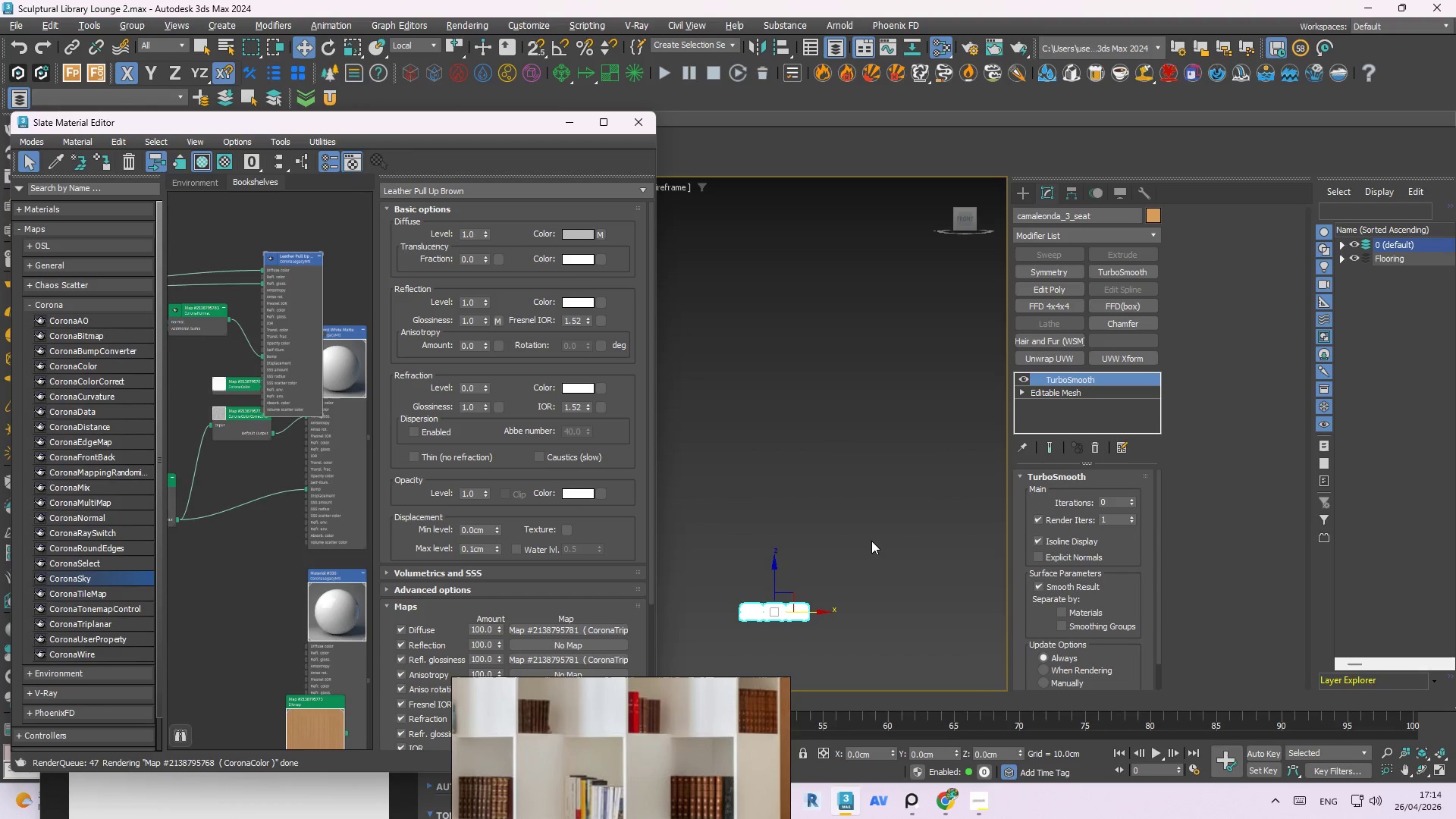 
key(Z)
 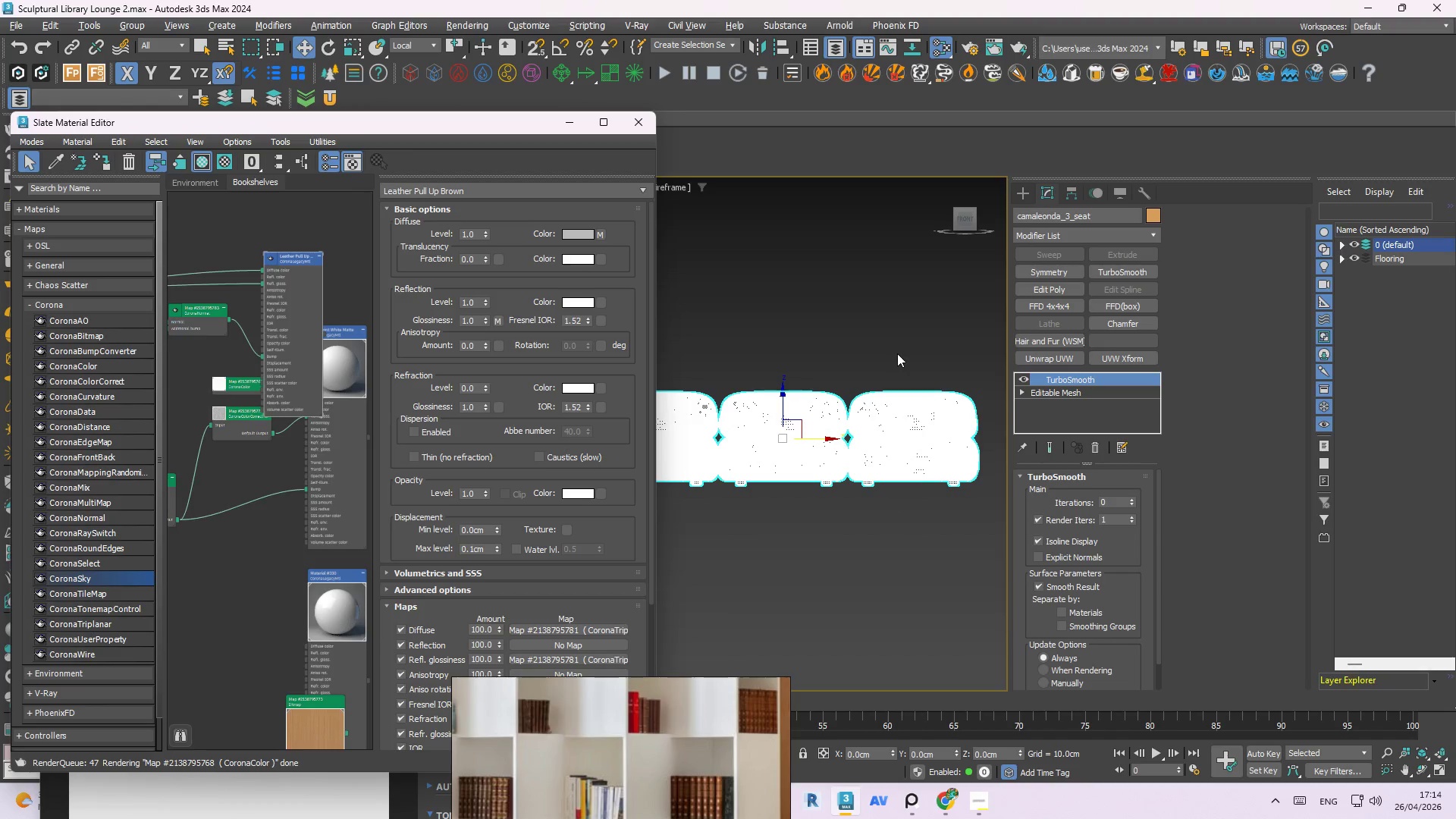 
left_click([896, 363])
 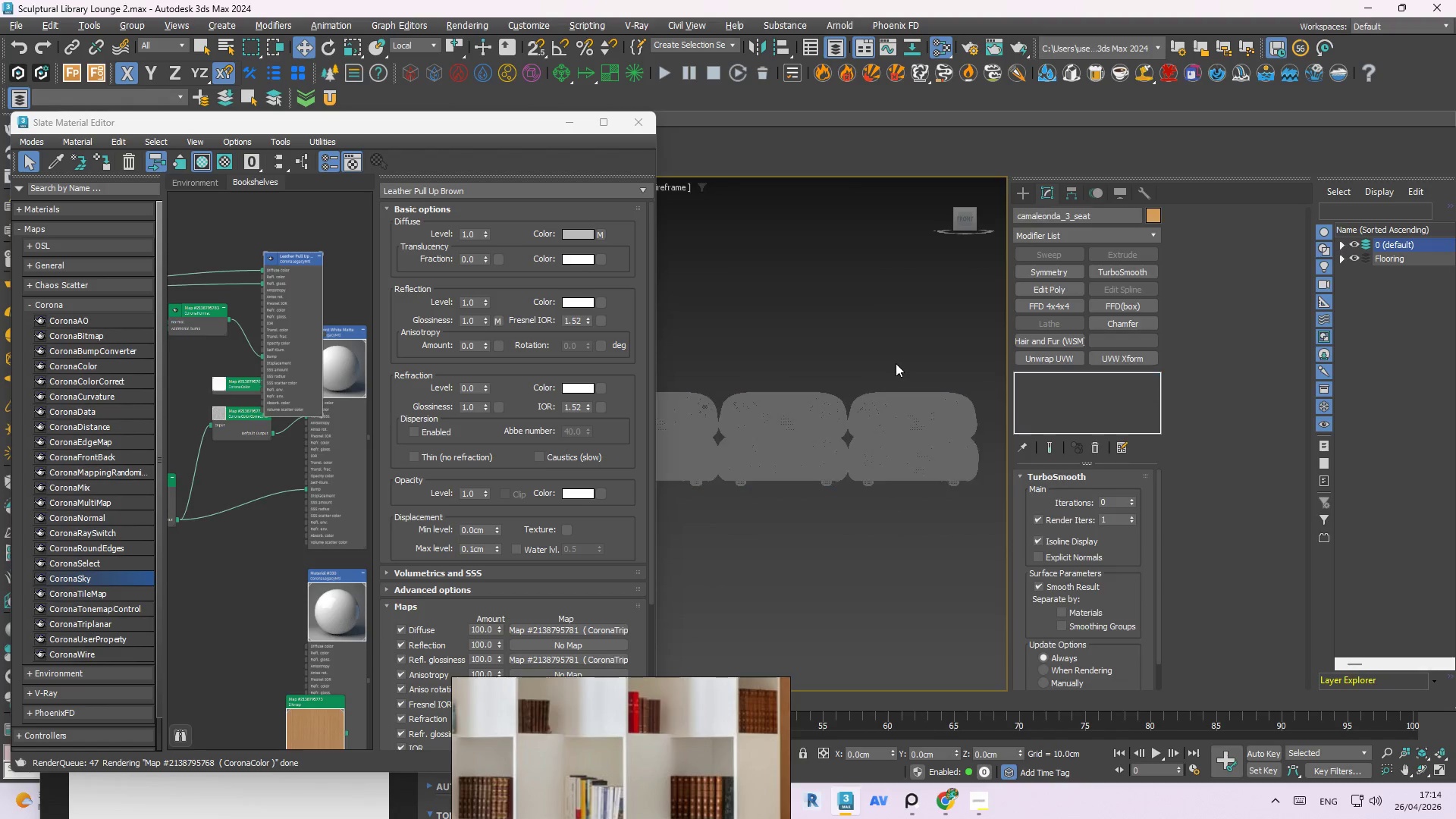 
key(F3)
 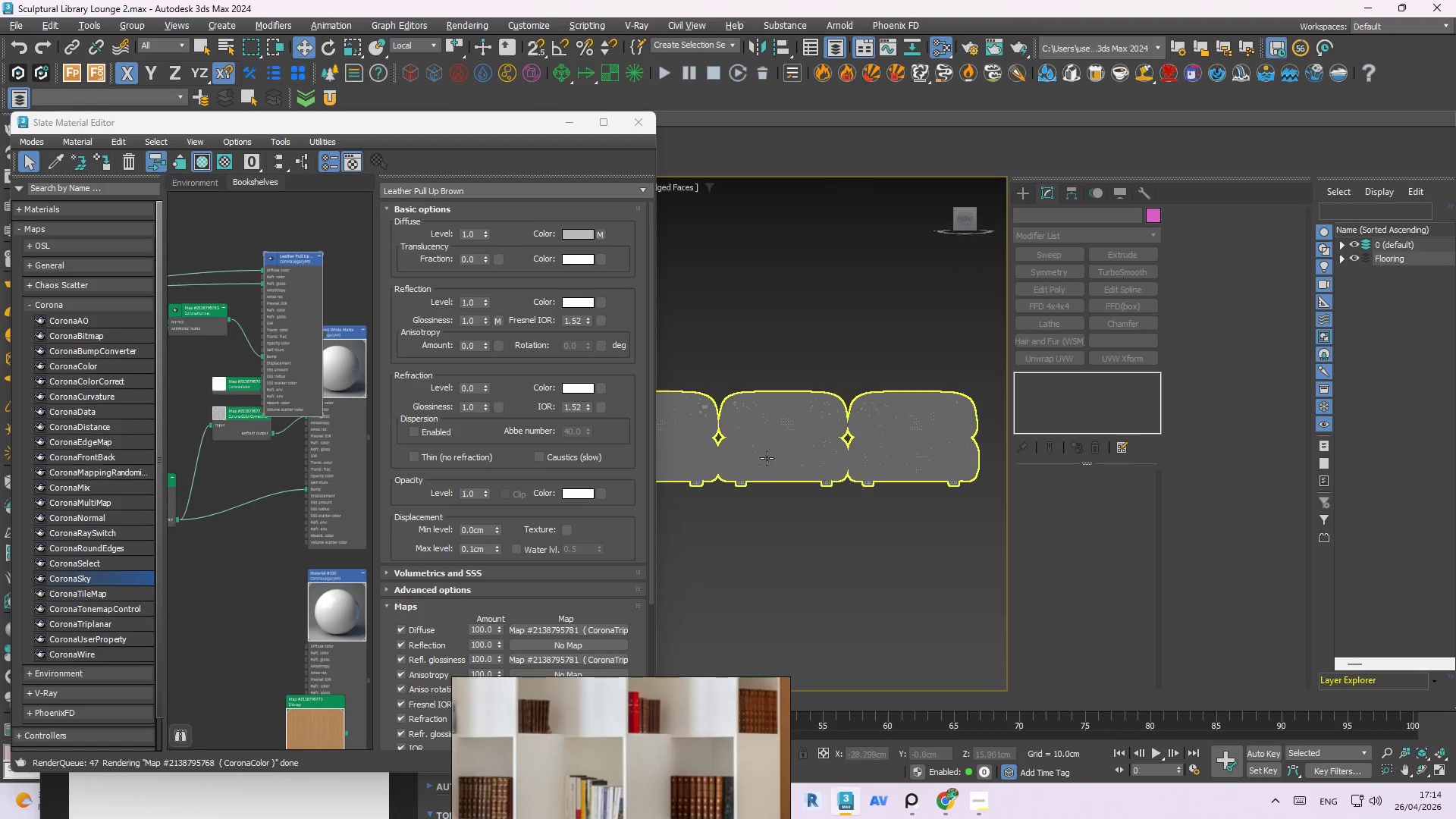 
key(F3)
 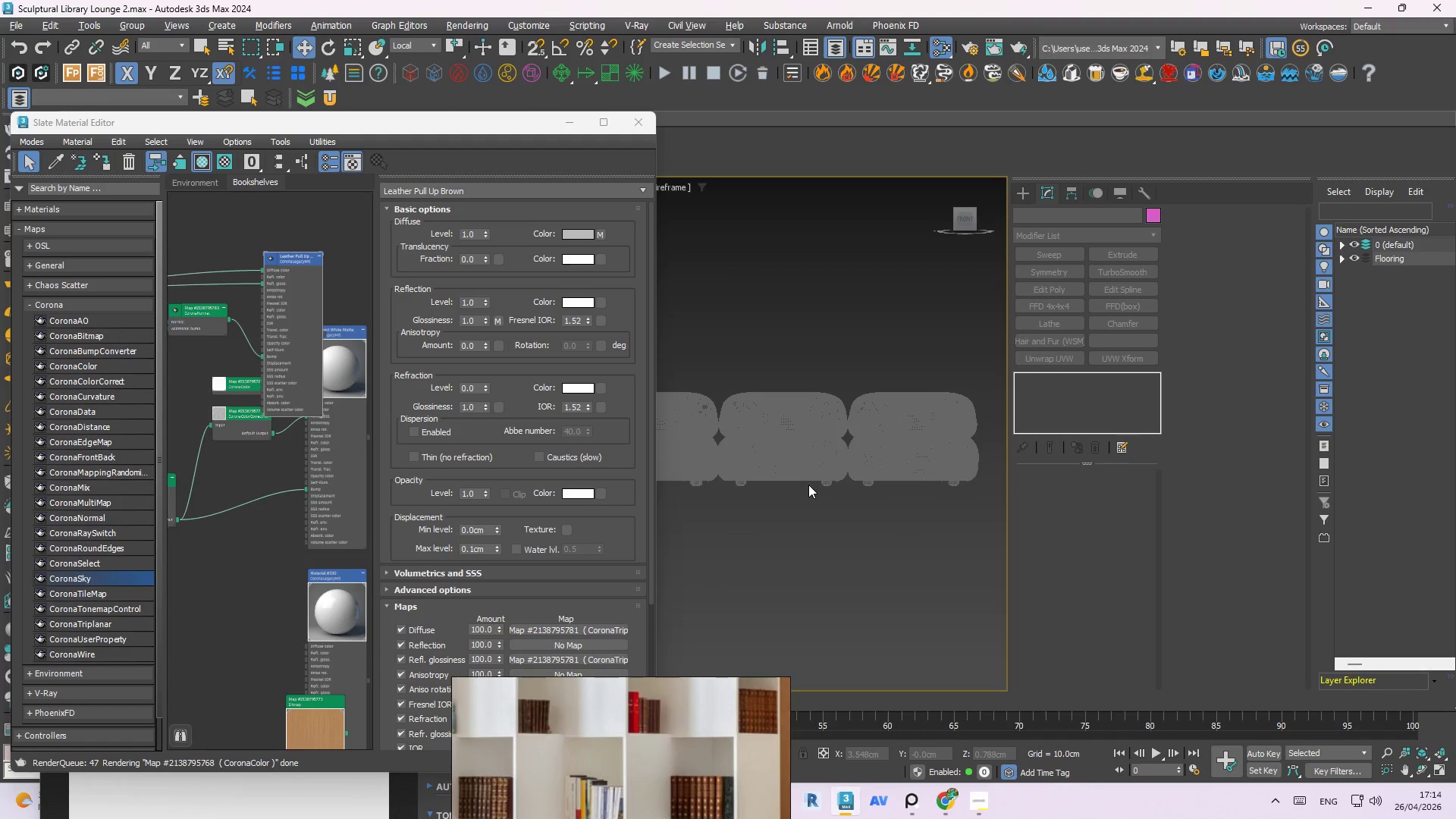 
key(F4)
 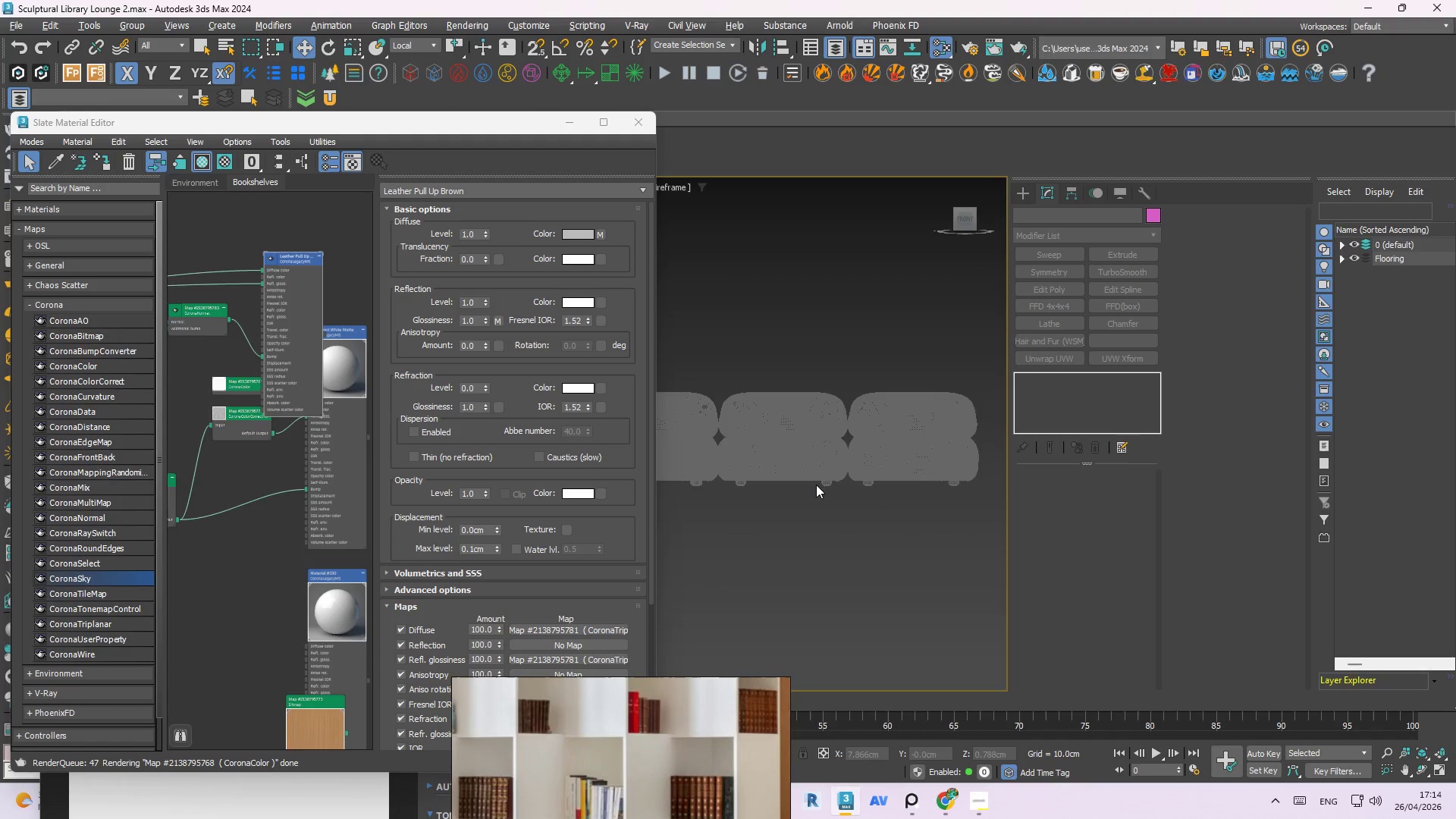 
hold_key(key=AltLeft, duration=0.64)
 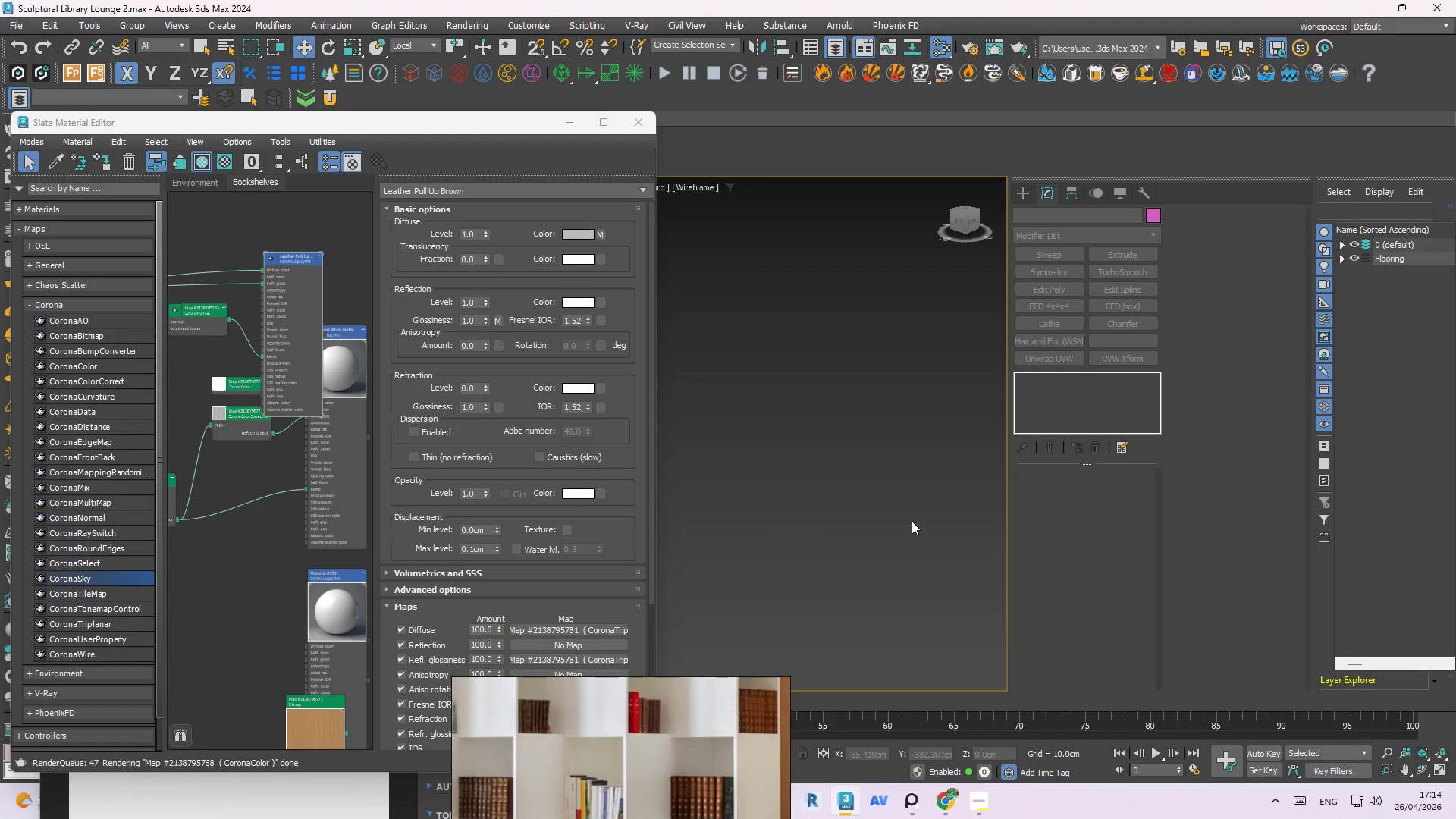 
scroll: coordinate [829, 491], scroll_direction: down, amount: 3.0
 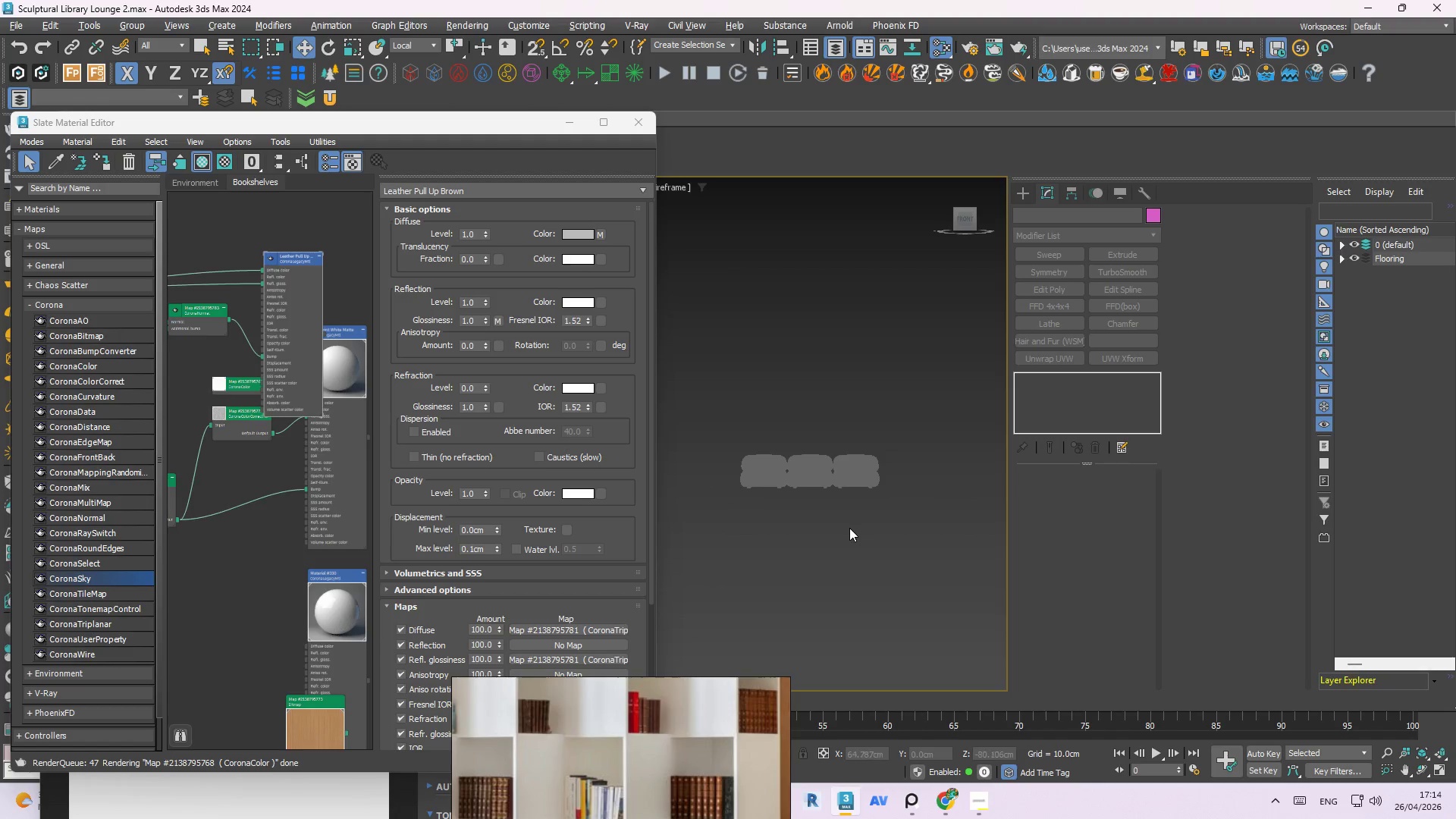 
left_click([737, 474])
 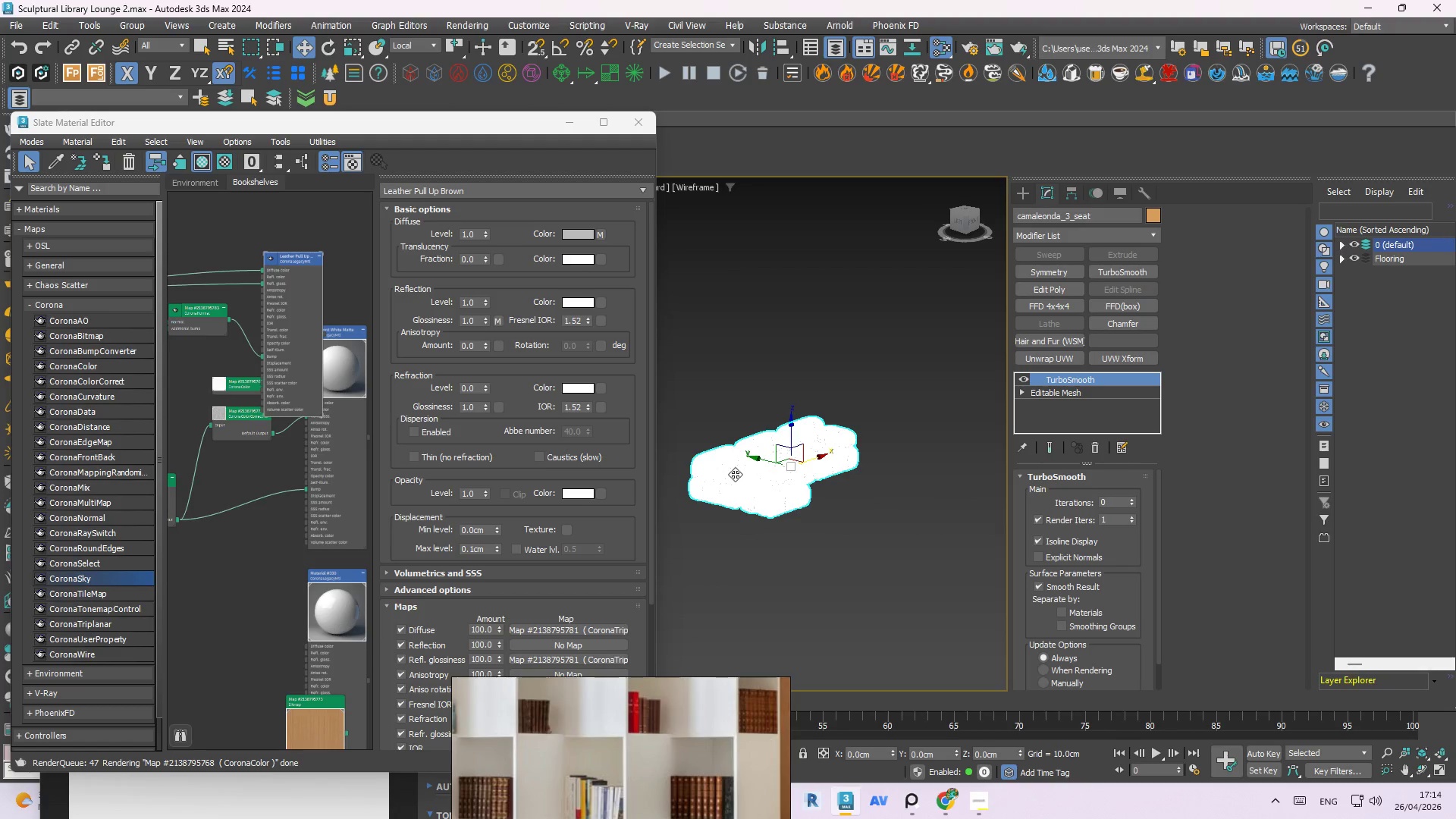 
scroll: coordinate [730, 481], scroll_direction: up, amount: 3.0
 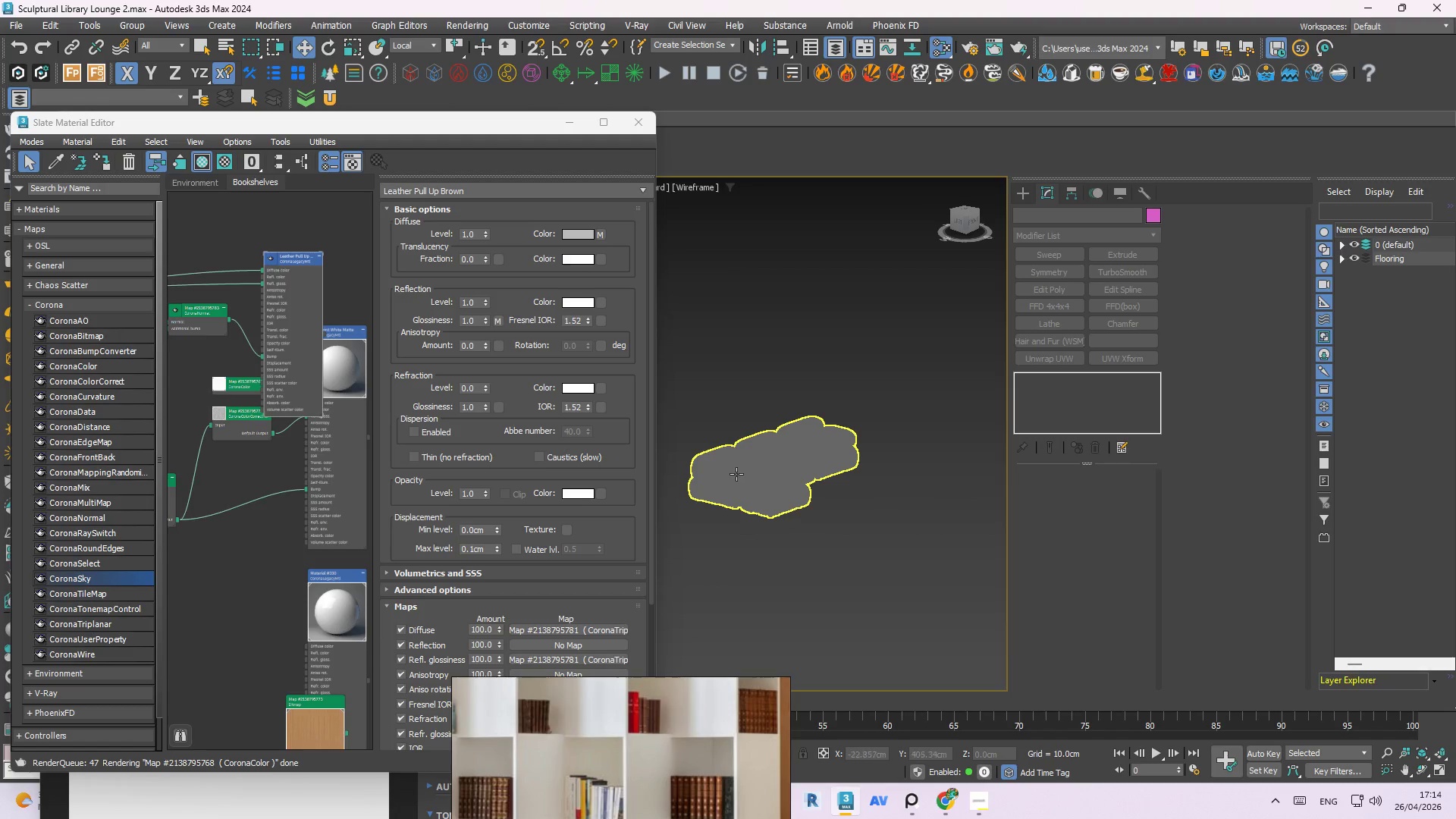 
key(F3)
 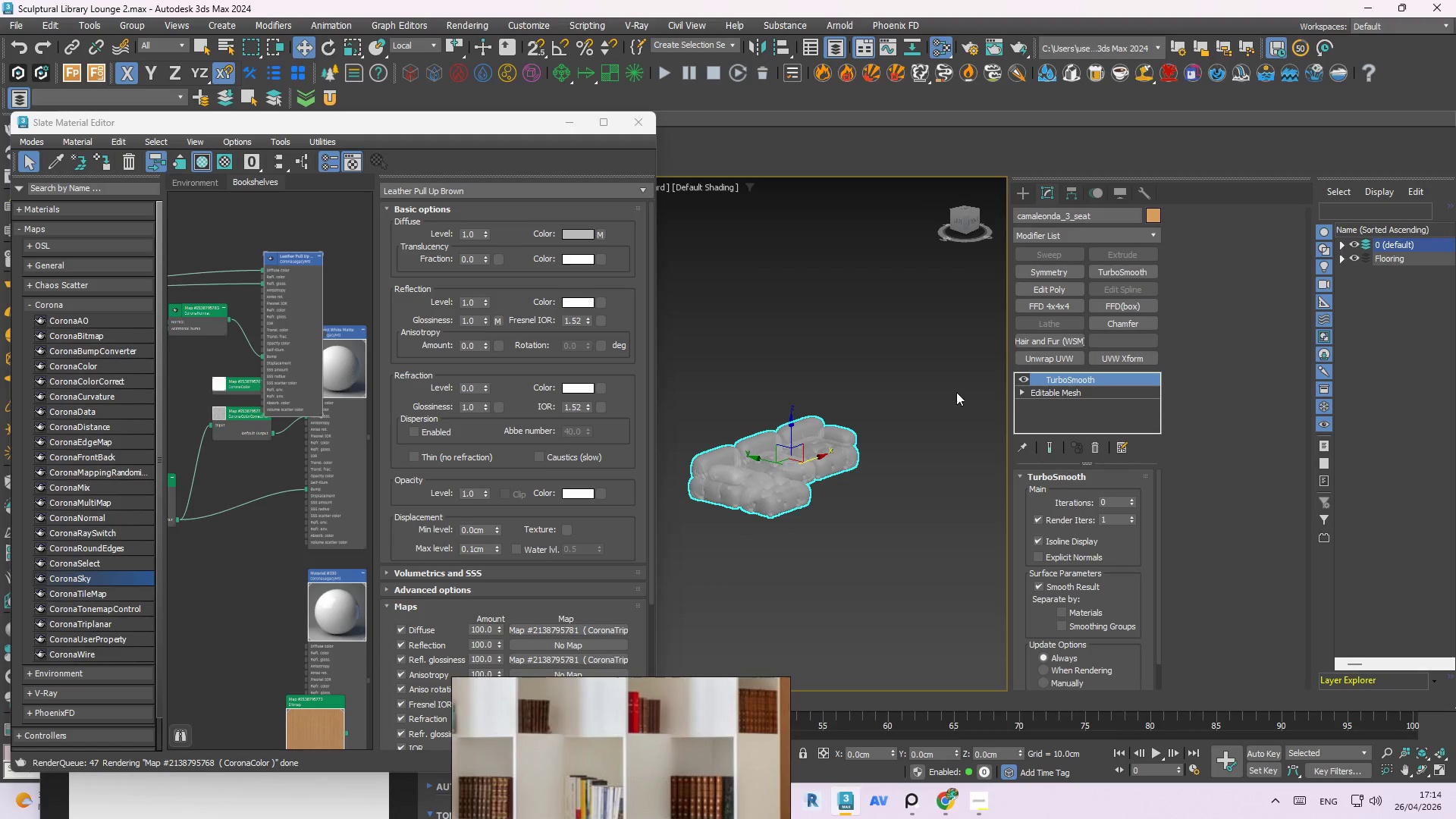 
left_click([1048, 394])
 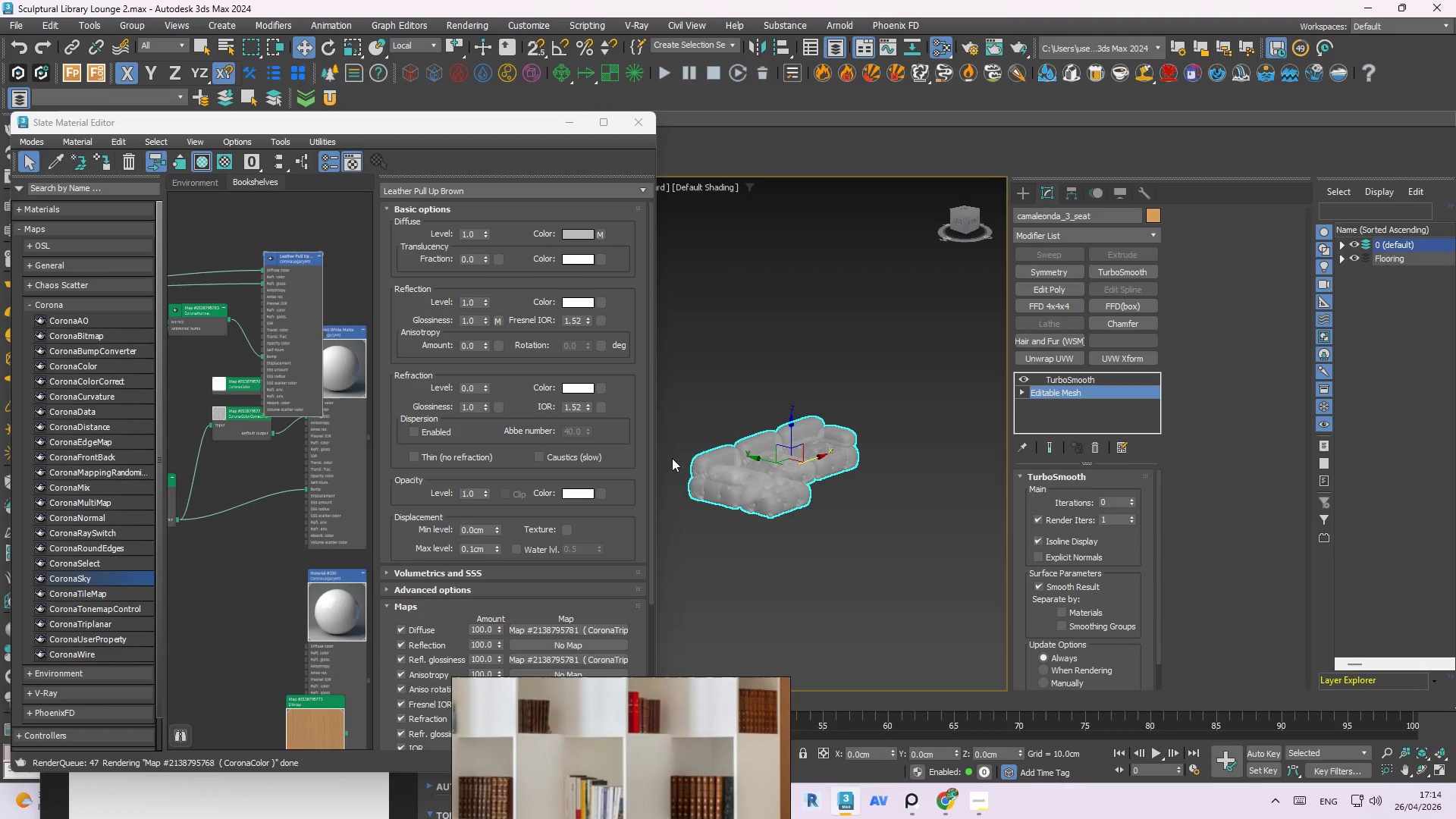 
scroll: coordinate [758, 464], scroll_direction: up, amount: 4.0
 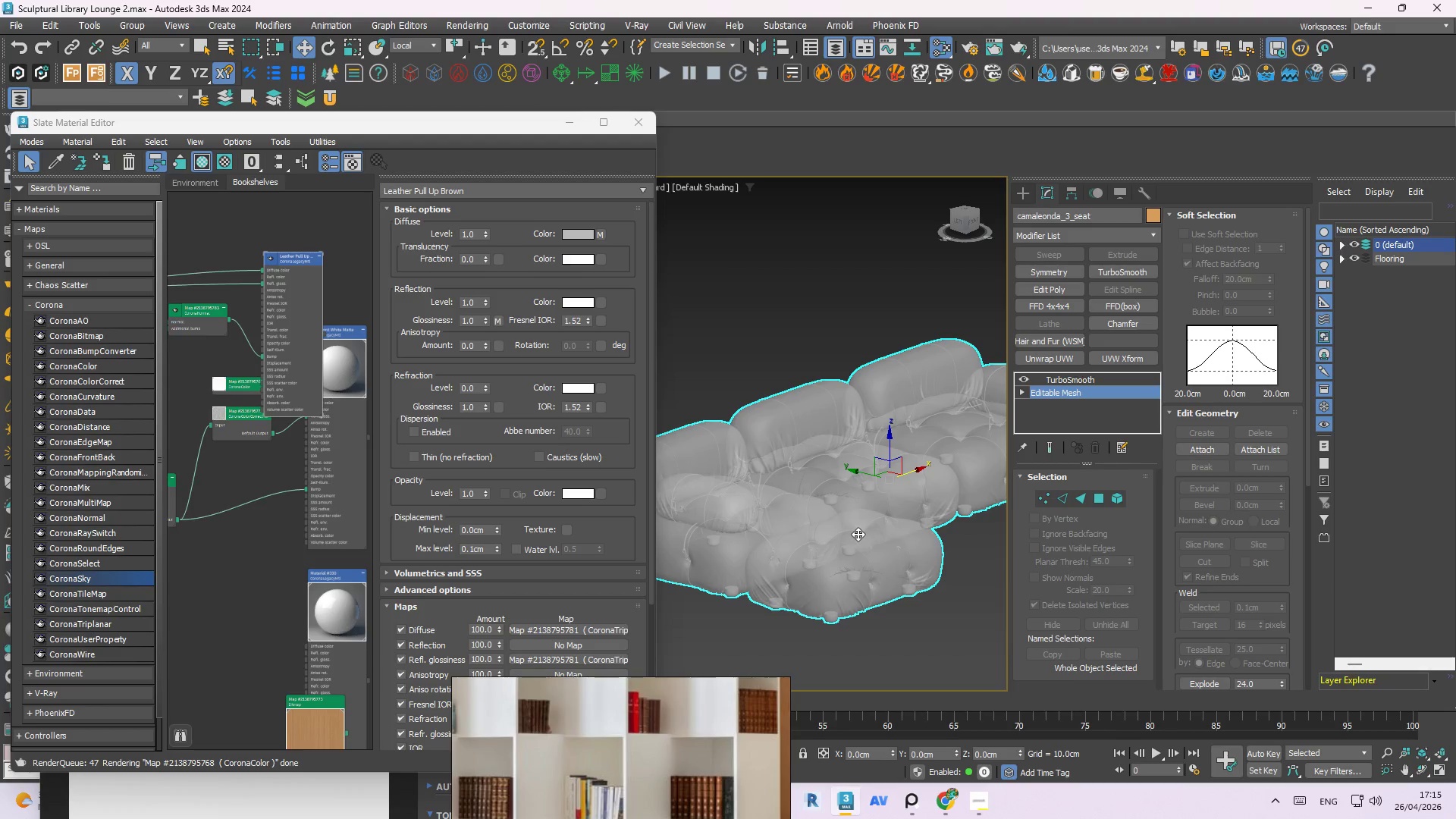 
key(Alt+X)
 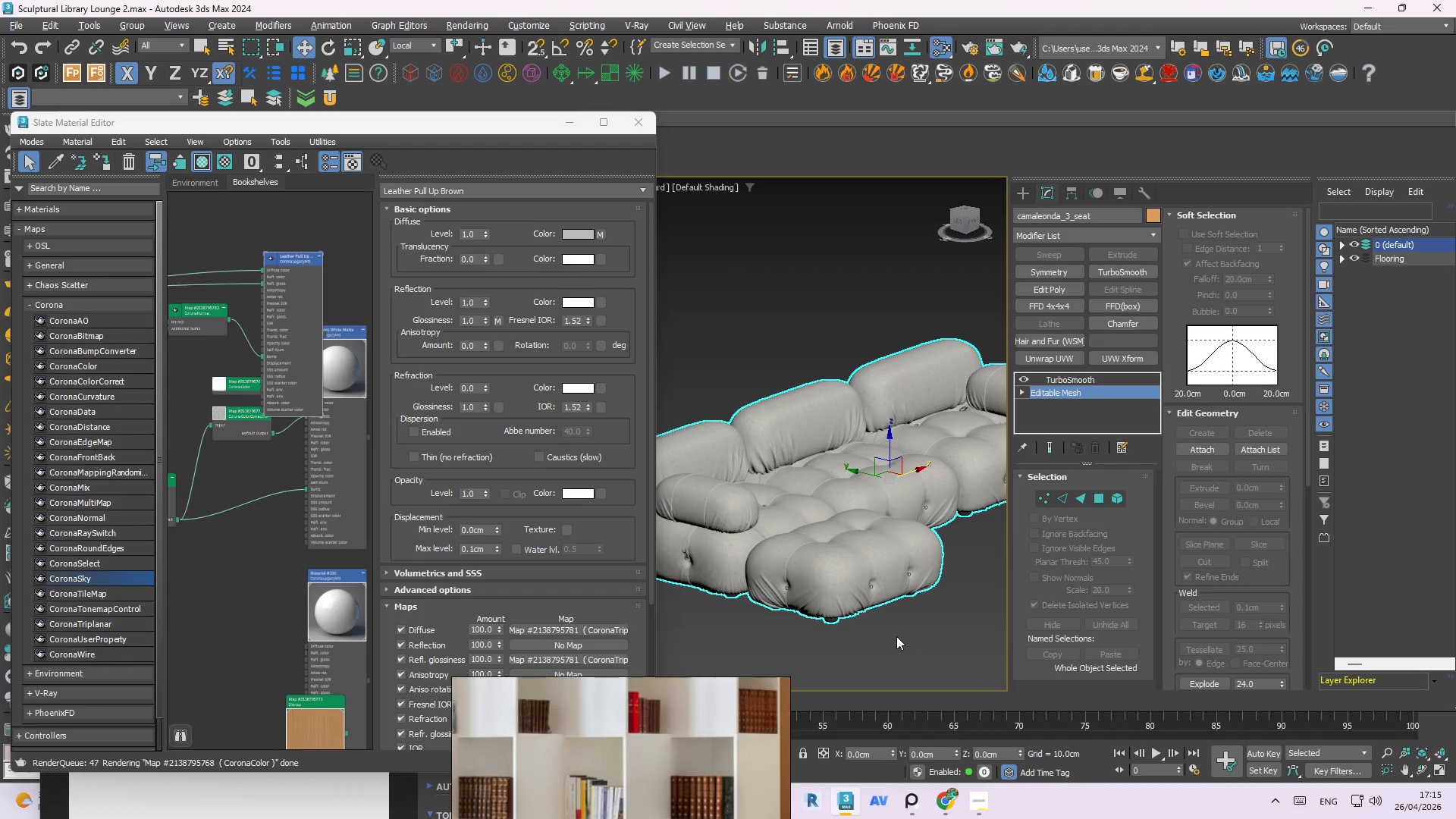 
double_click([862, 568])
 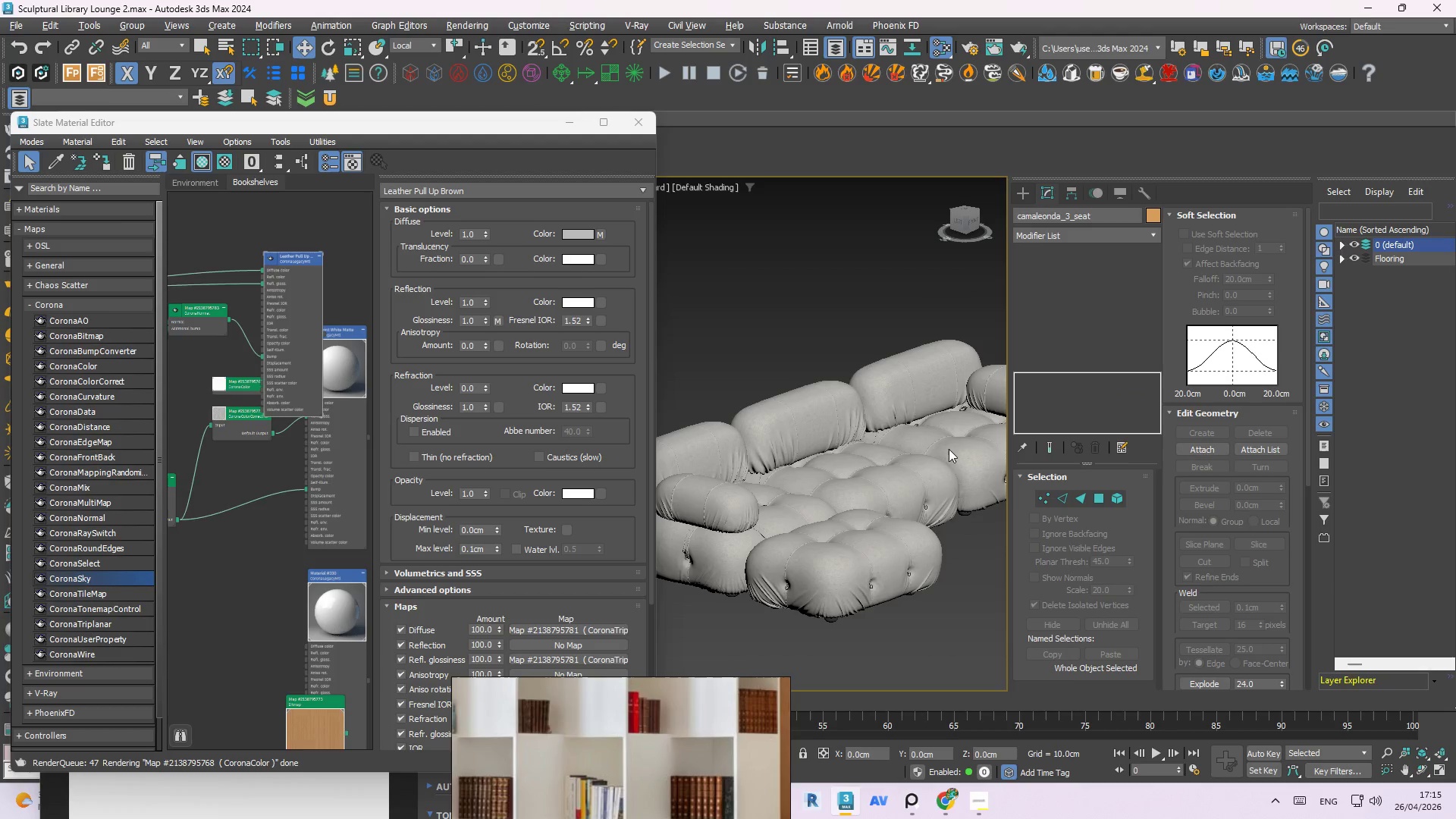 
left_click([925, 487])
 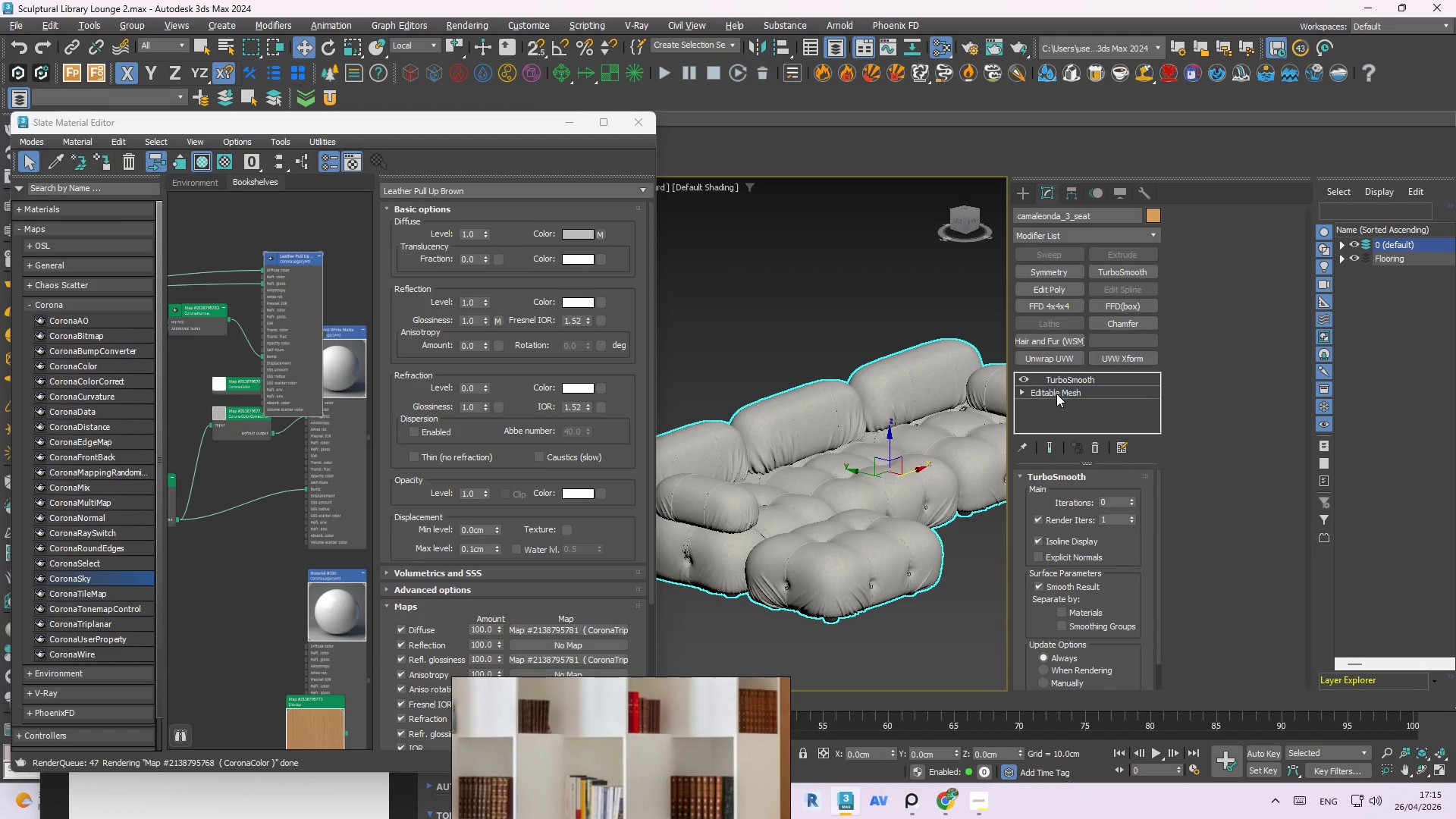 
key(5)
 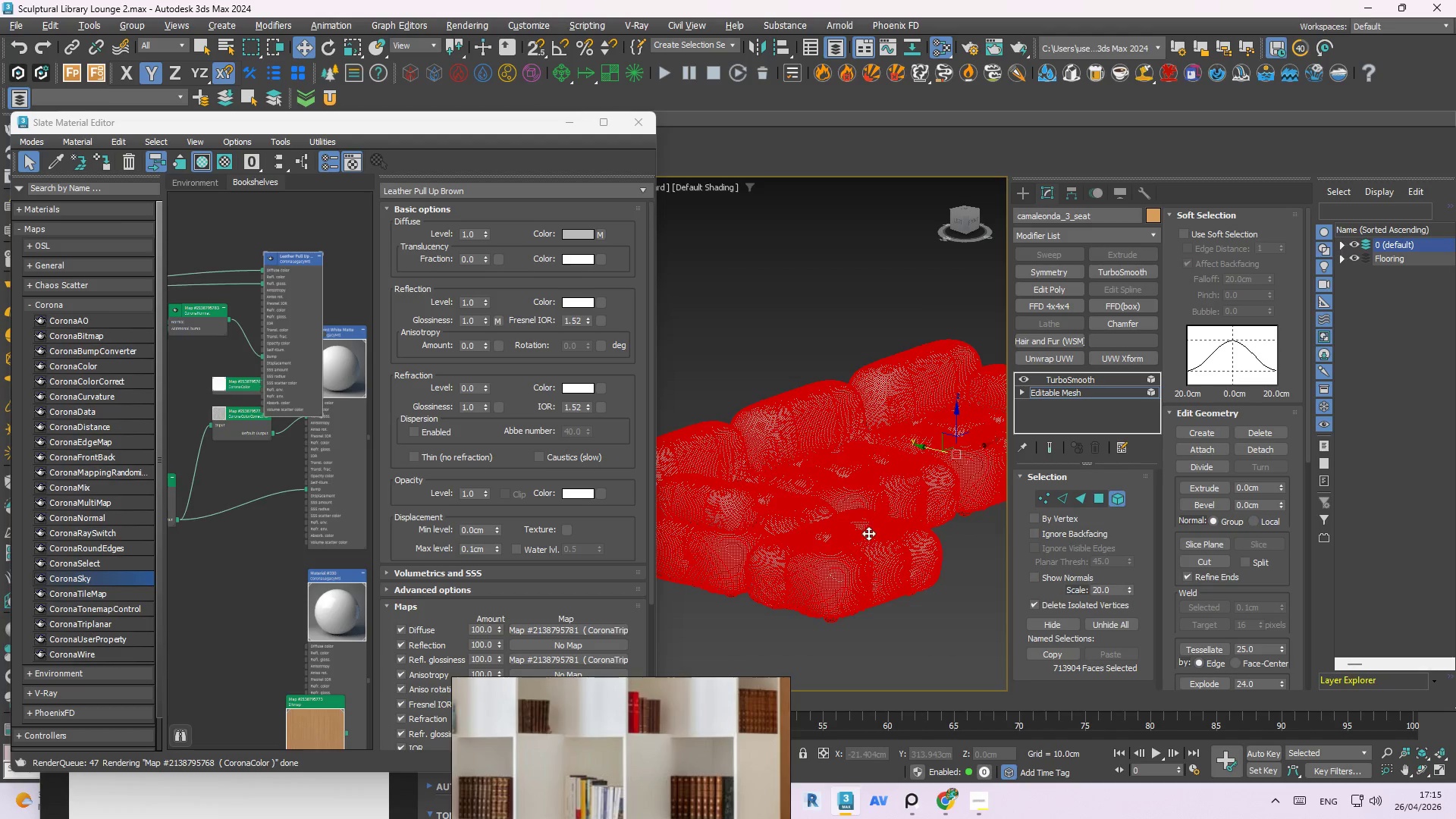 
scroll: coordinate [831, 643], scroll_direction: up, amount: 3.0
 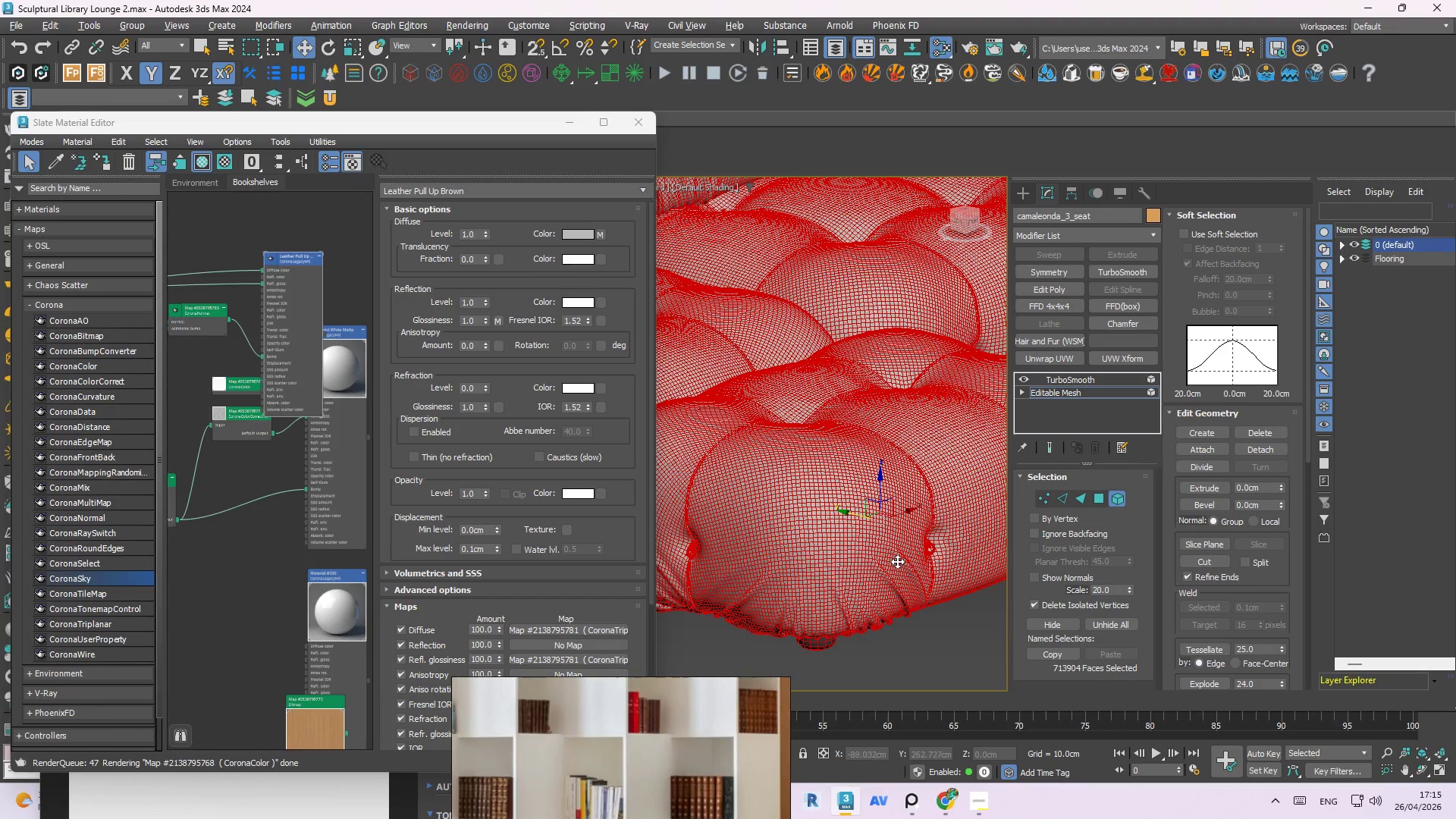 
left_click([897, 561])
 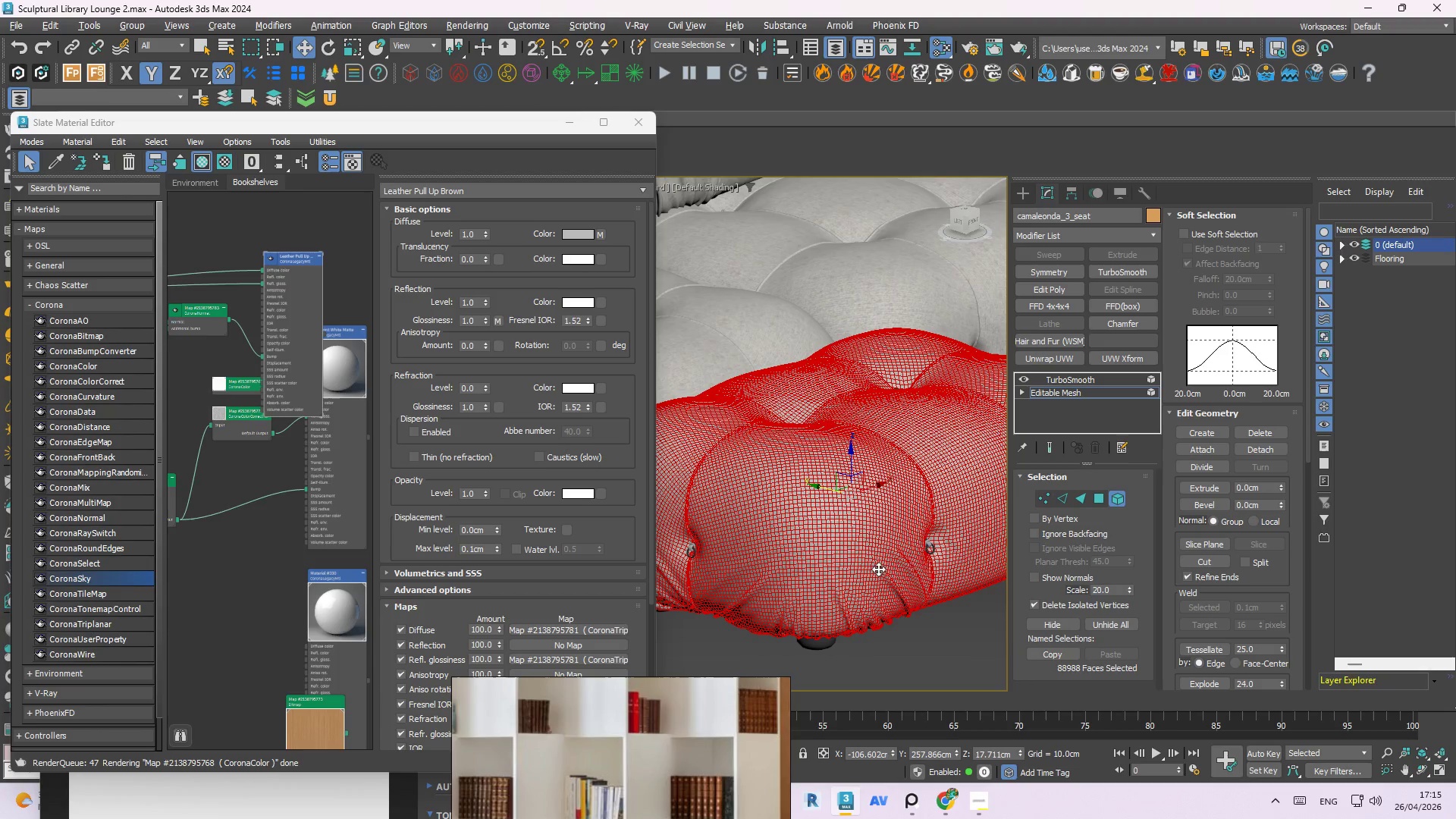 
hold_key(key=ControlLeft, duration=2.45)
 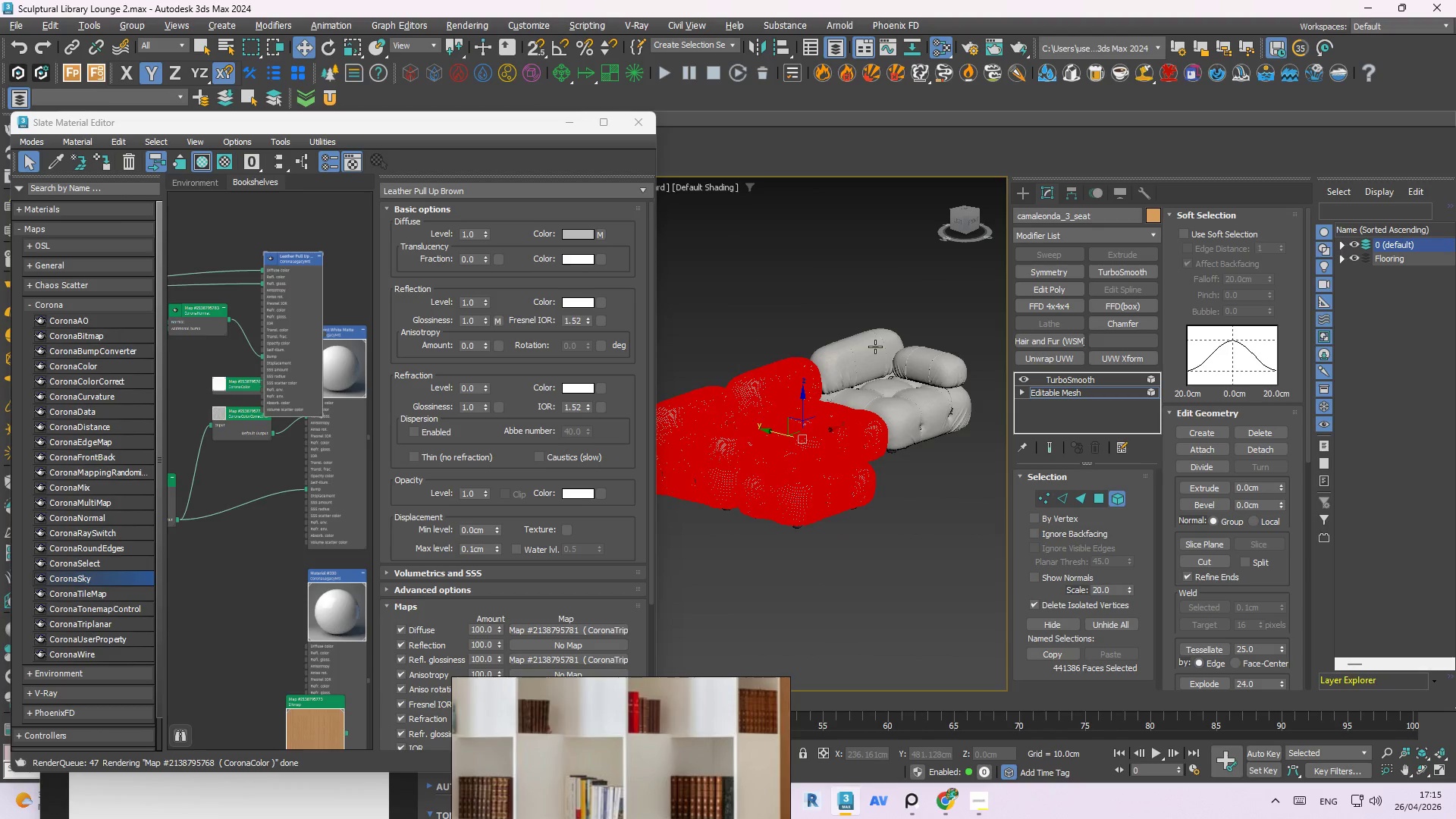 
scroll: coordinate [888, 580], scroll_direction: down, amount: 2.0
 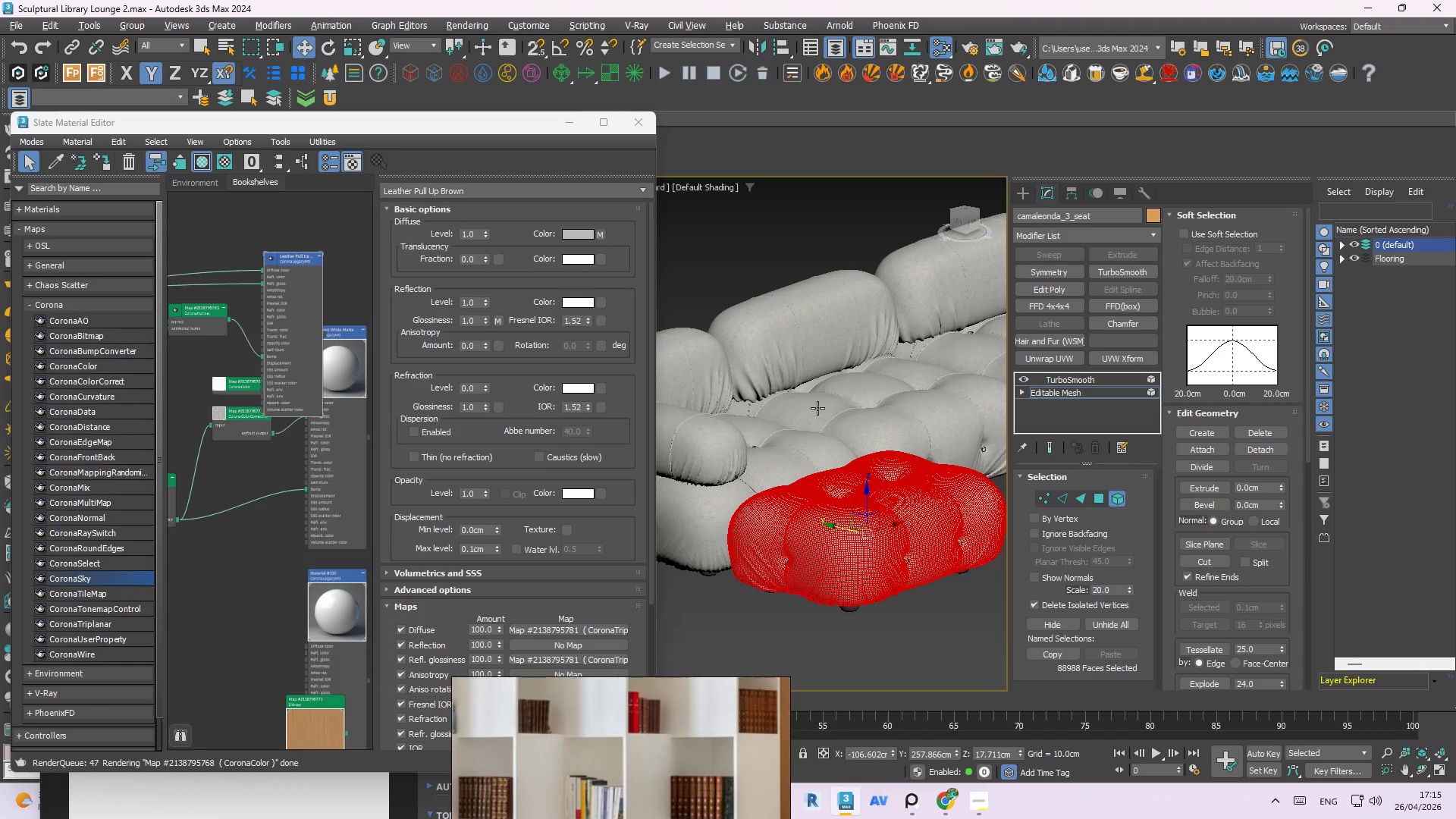 
left_click([817, 412])
 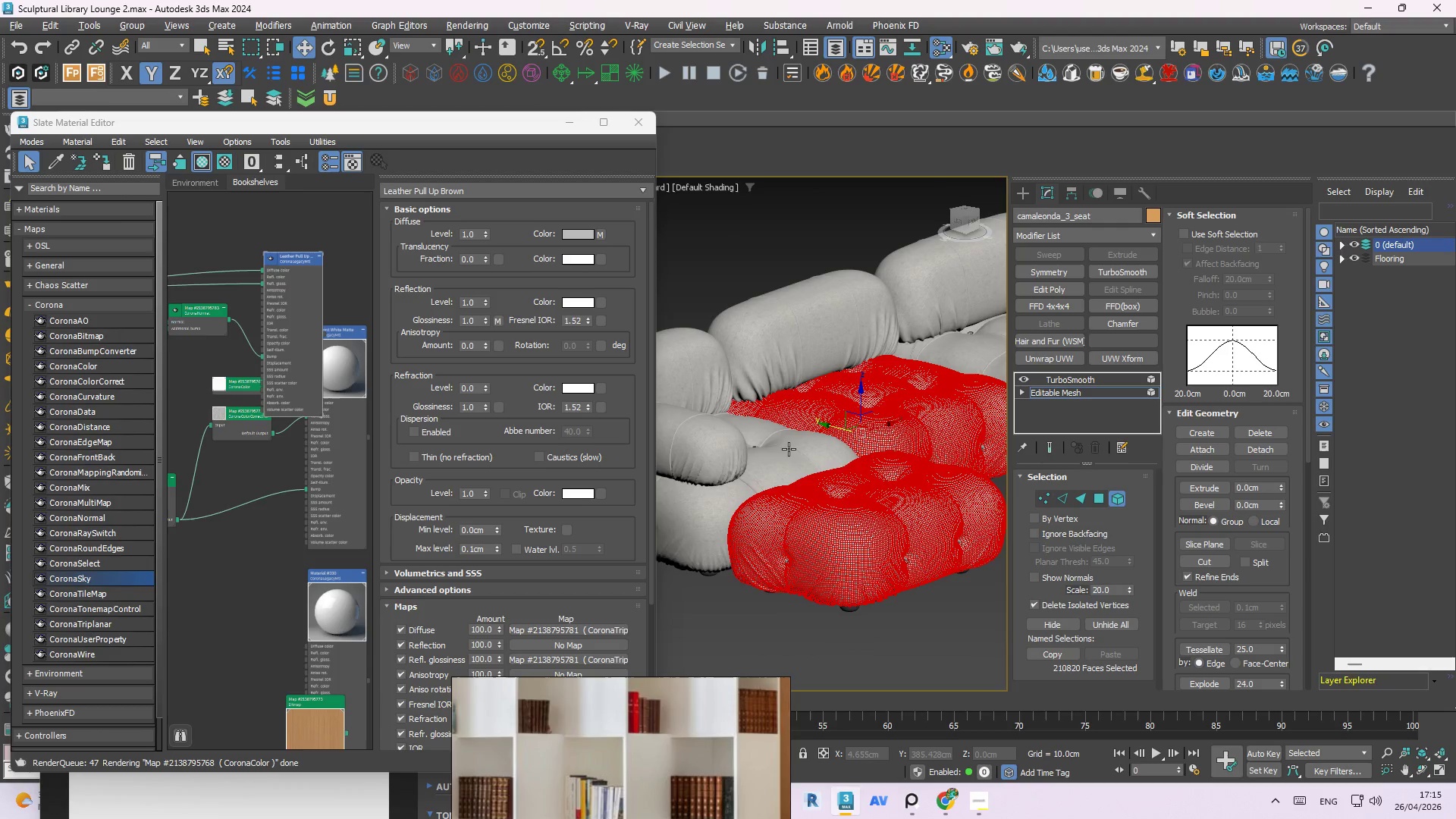 
left_click([788, 450])
 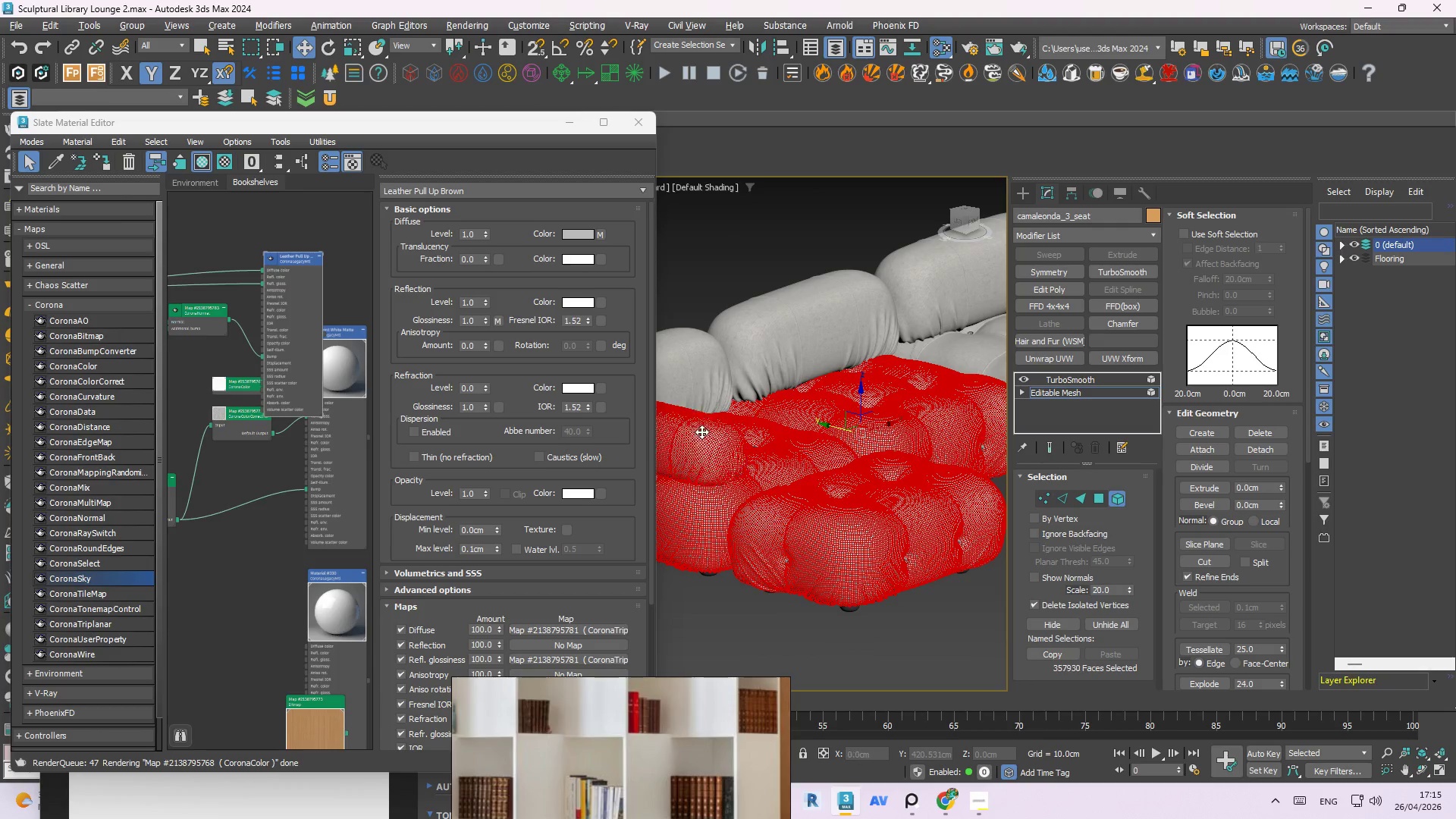 
double_click([698, 389])
 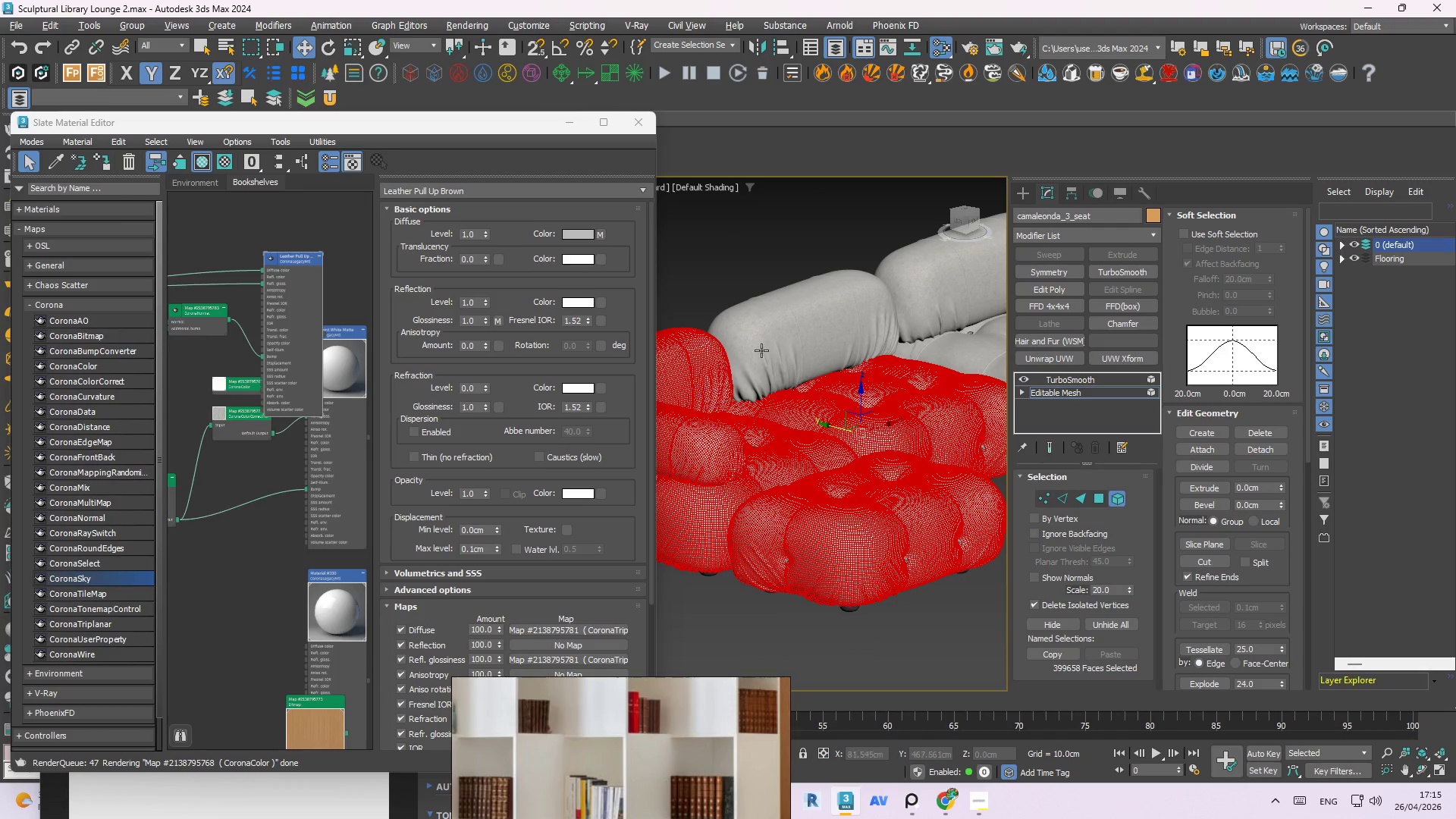 
triple_click([770, 348])
 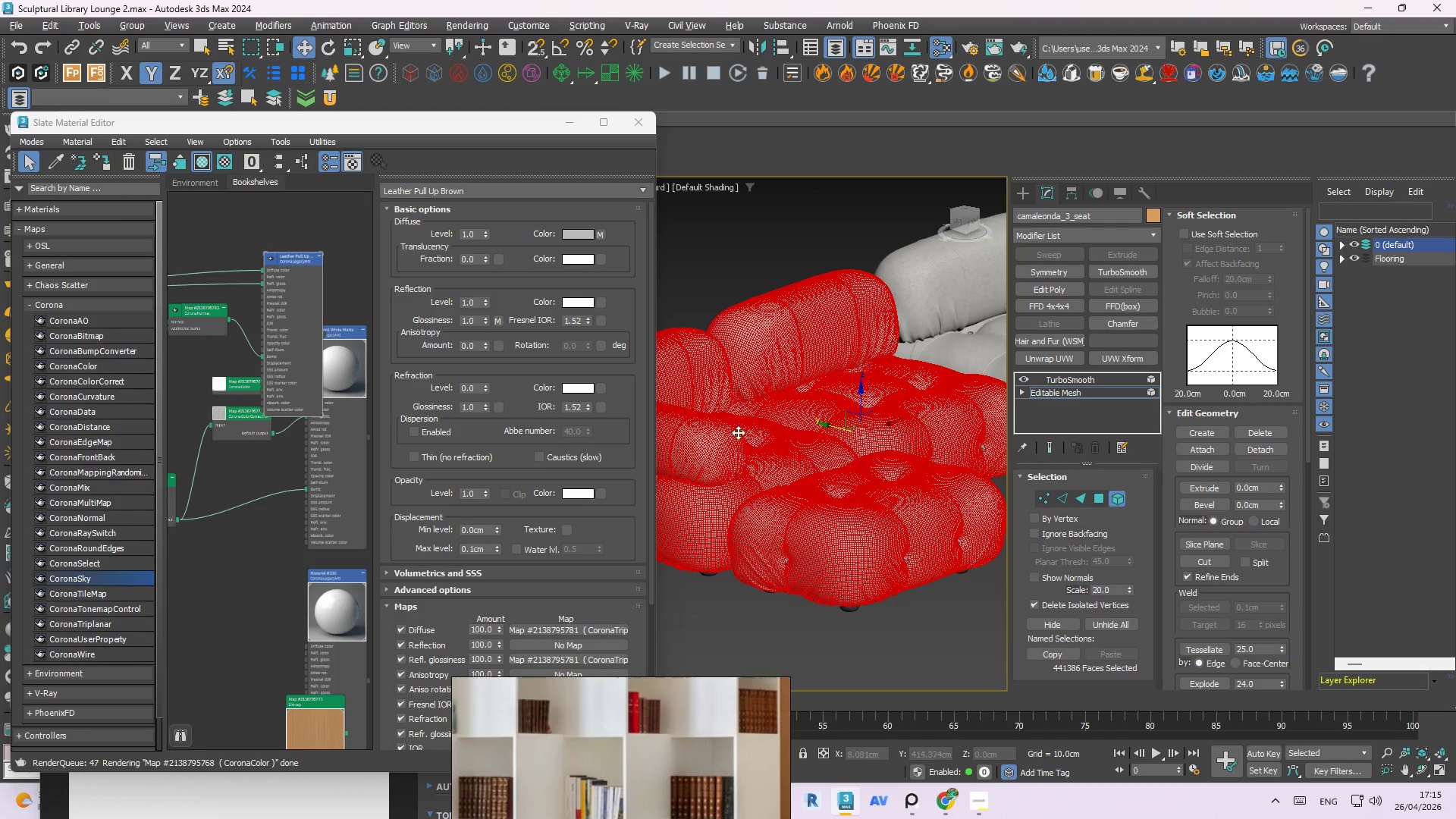 
hold_key(key=ControlLeft, duration=1.22)
 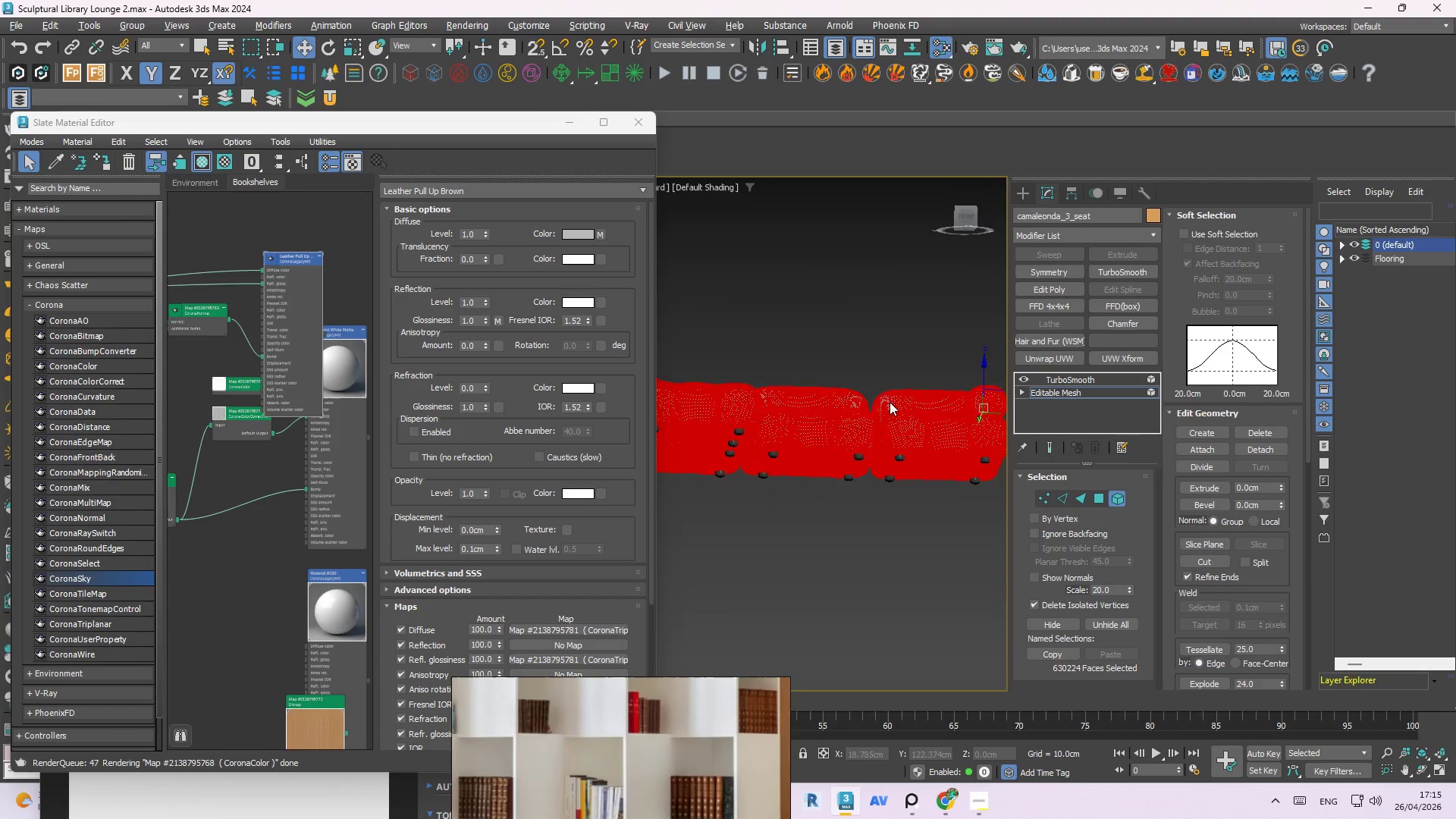 
scroll: coordinate [745, 446], scroll_direction: down, amount: 2.0
 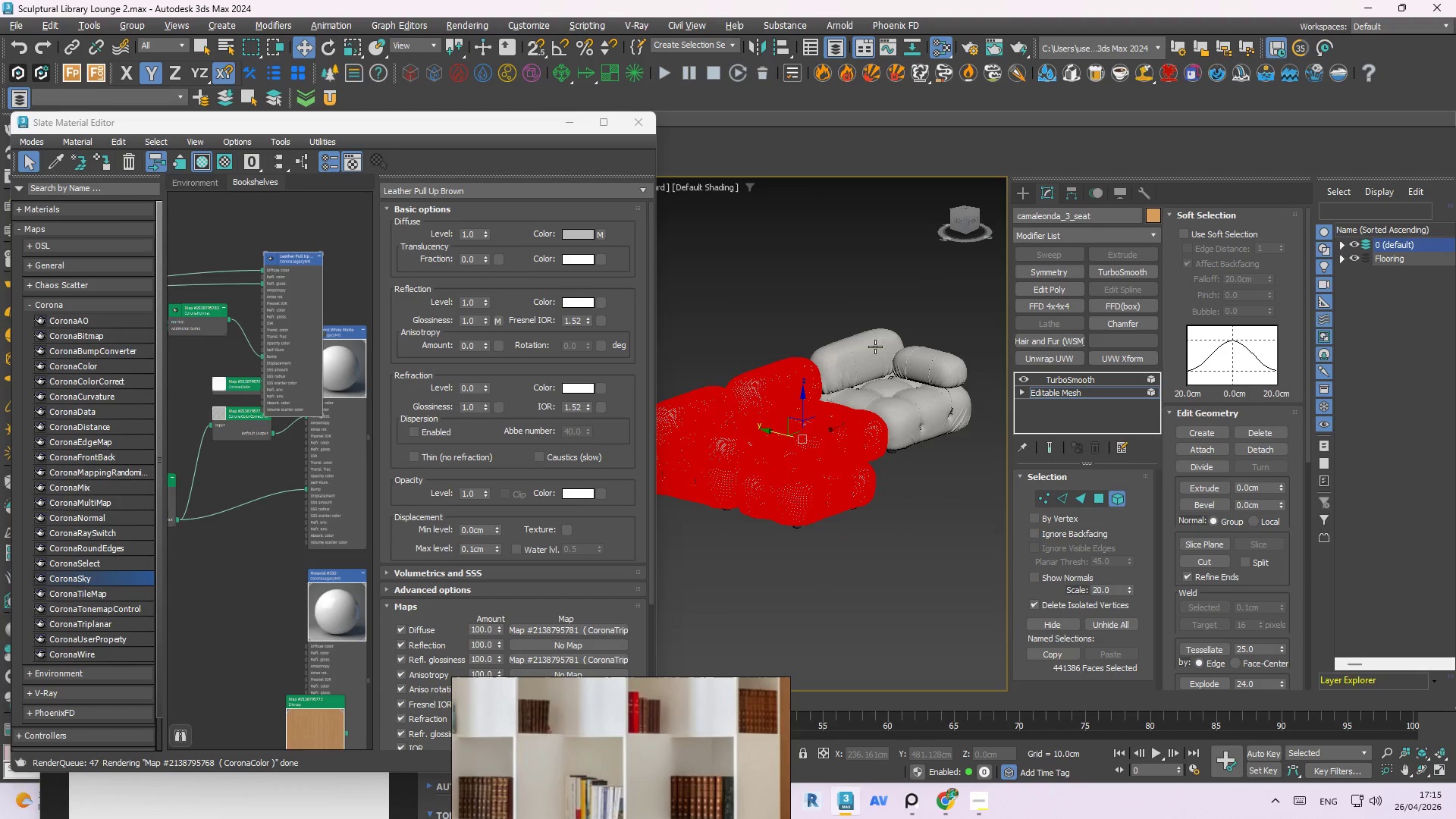 
double_click([889, 411])
 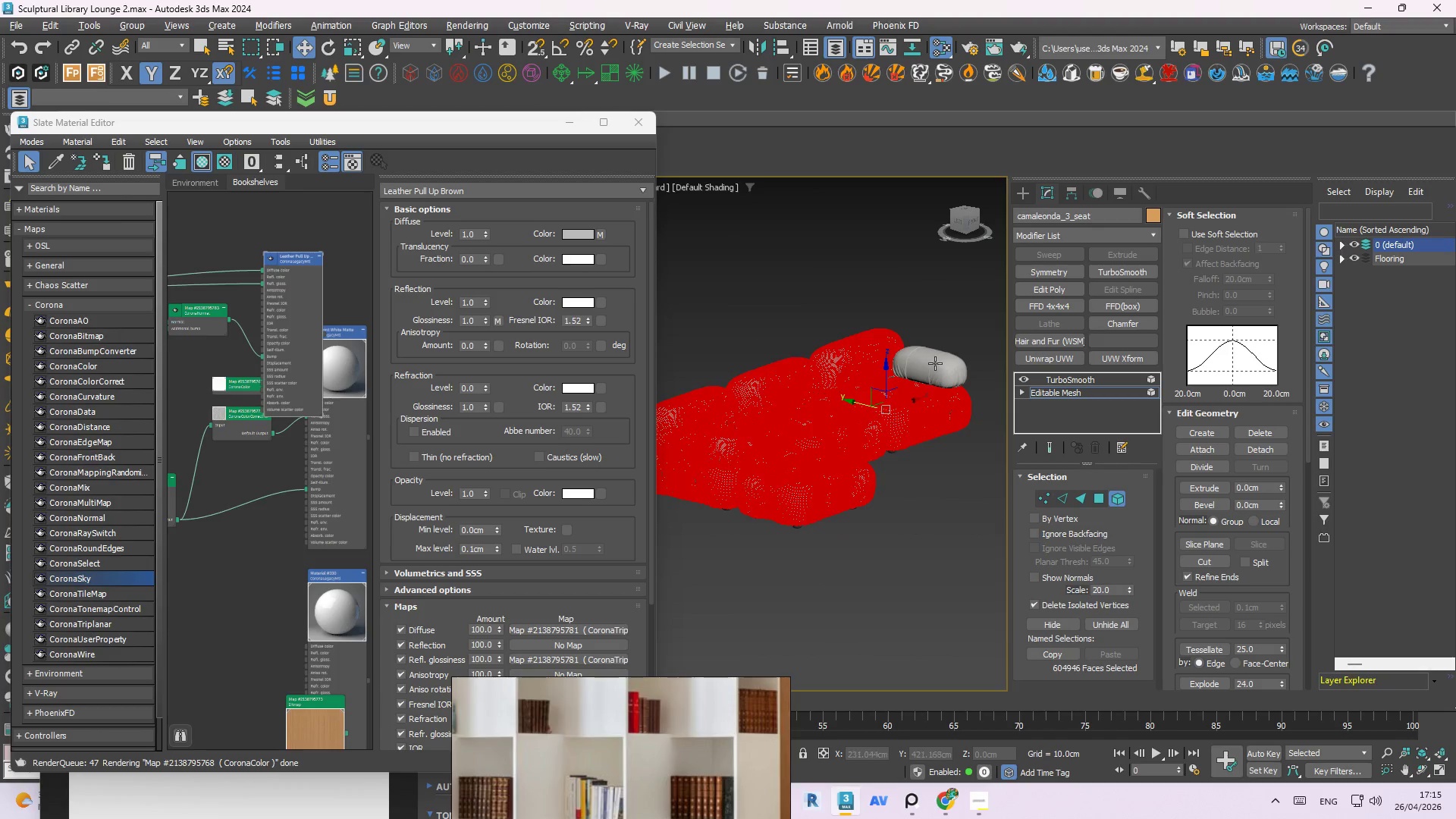 
triple_click([936, 363])
 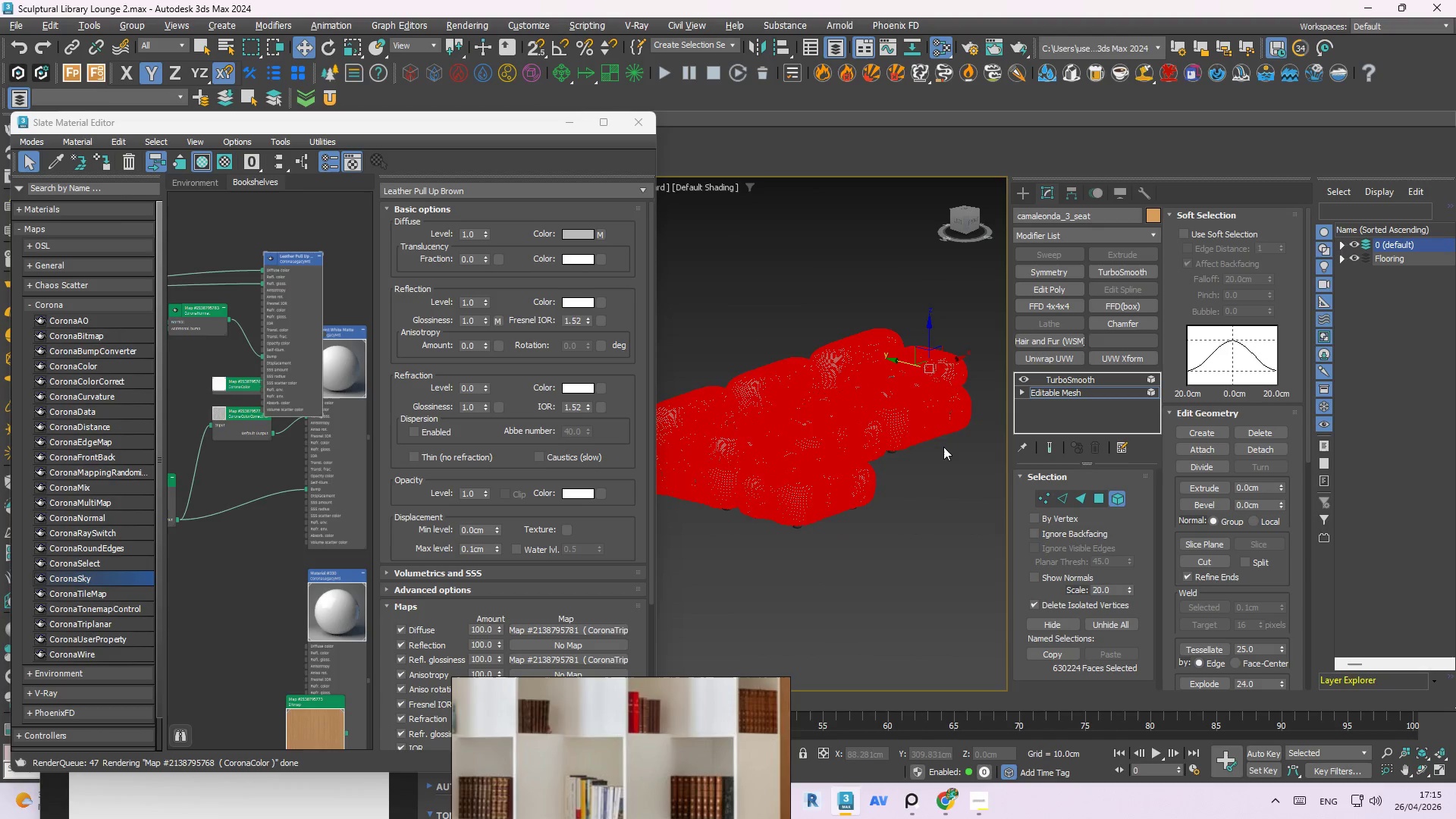 
hold_key(key=AltLeft, duration=1.86)
 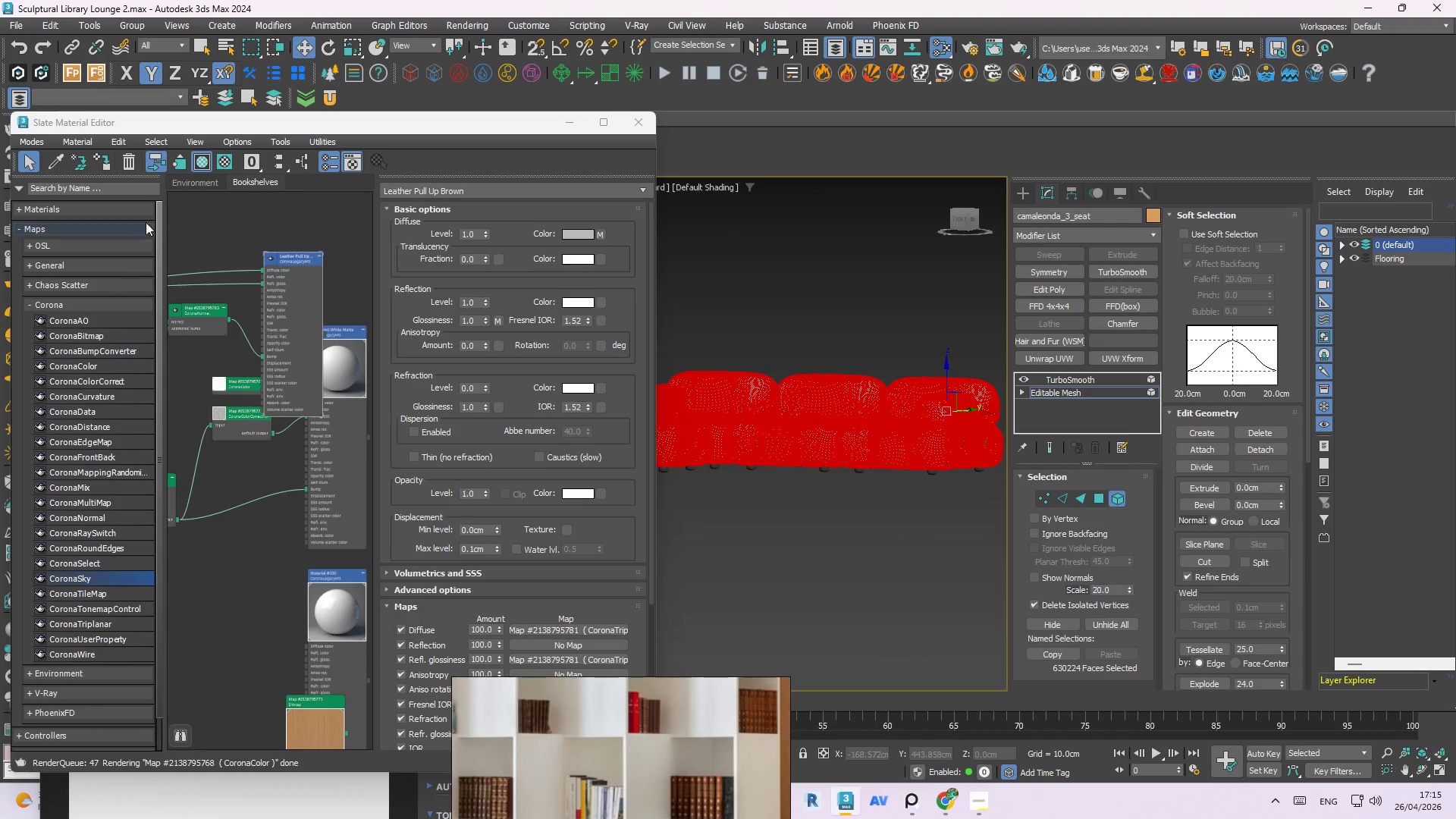 
left_click([274, 246])
 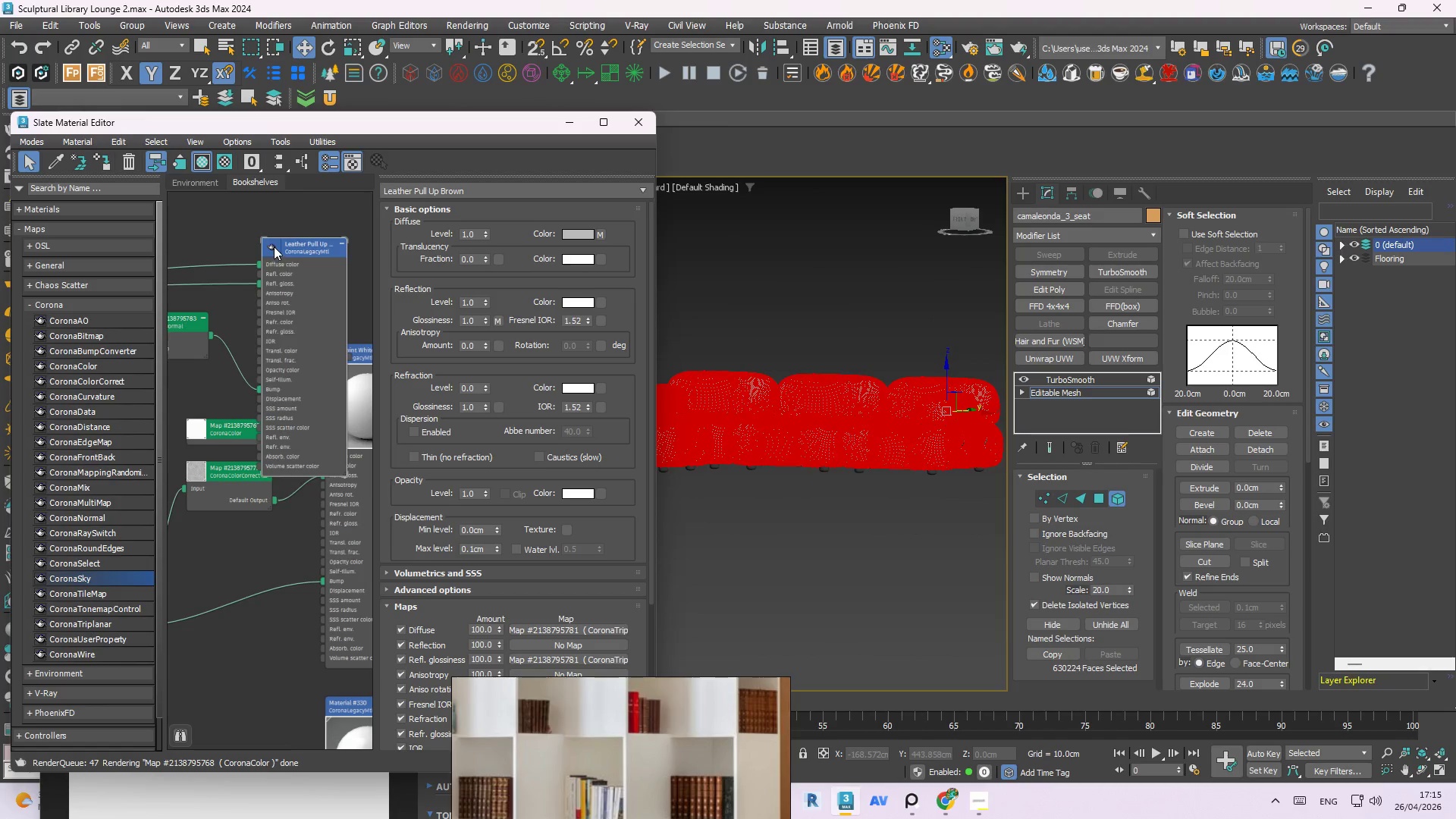 
scroll: coordinate [271, 286], scroll_direction: up, amount: 2.0
 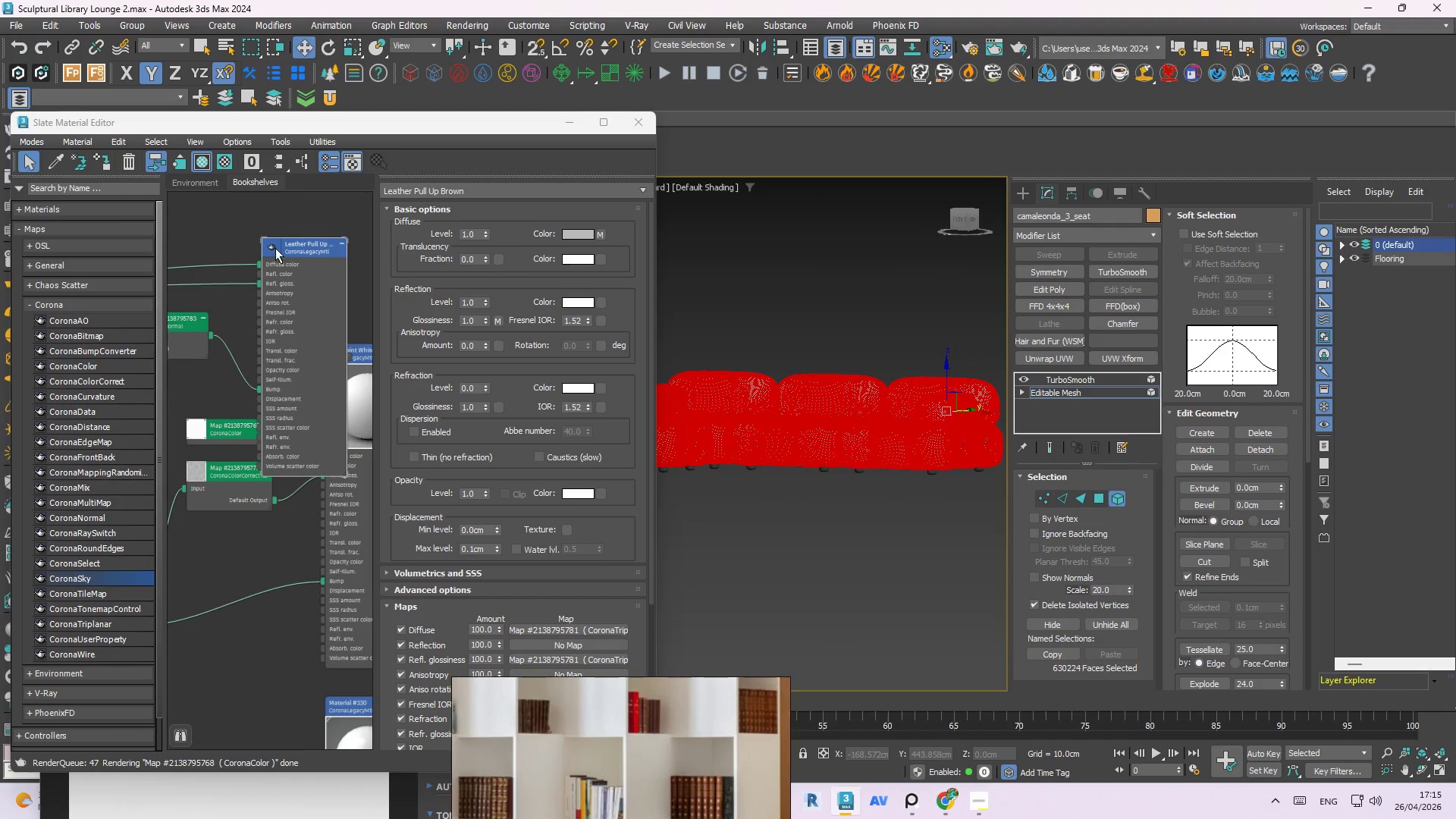 
double_click([274, 246])
 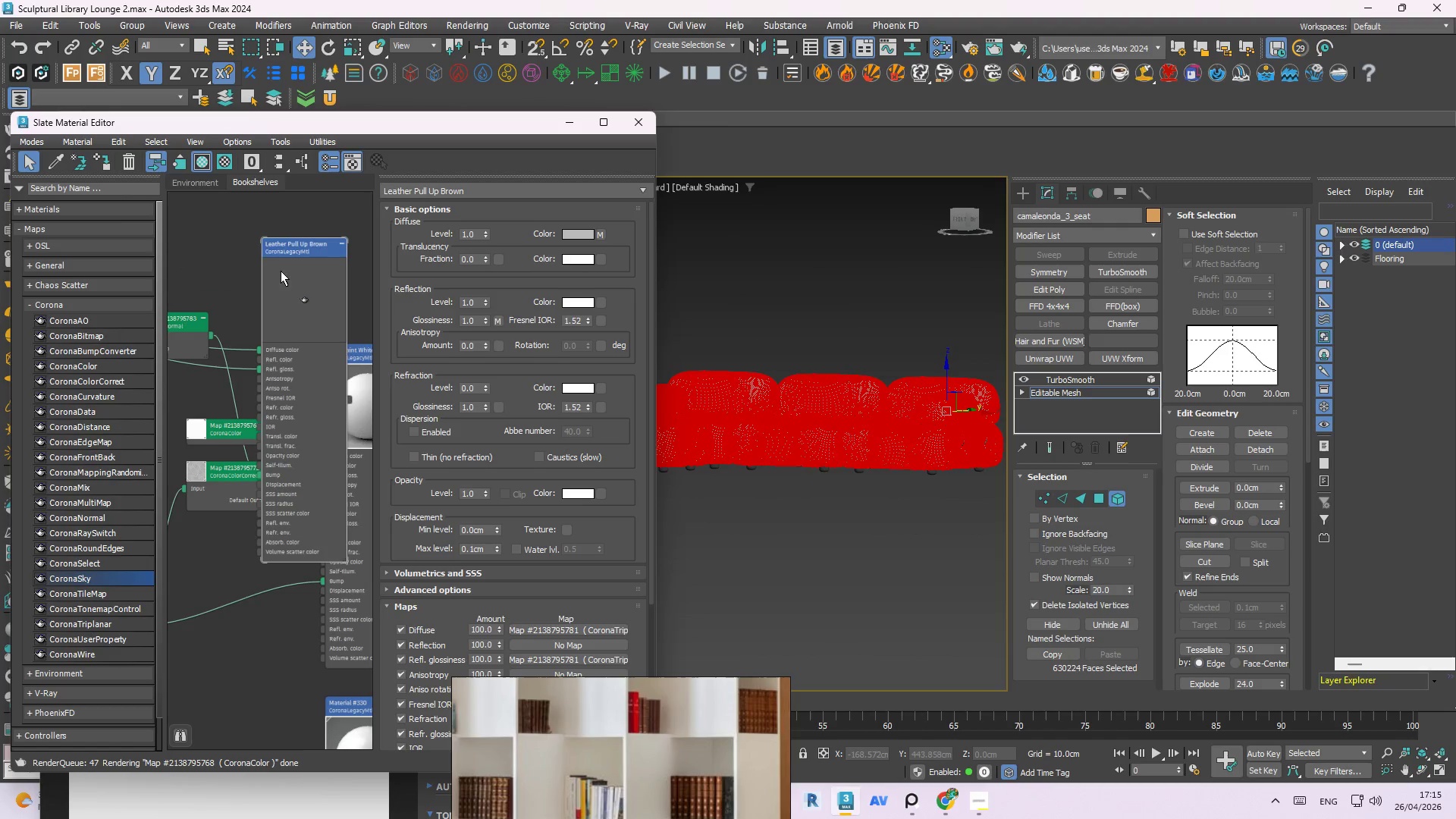 
right_click([288, 298])
 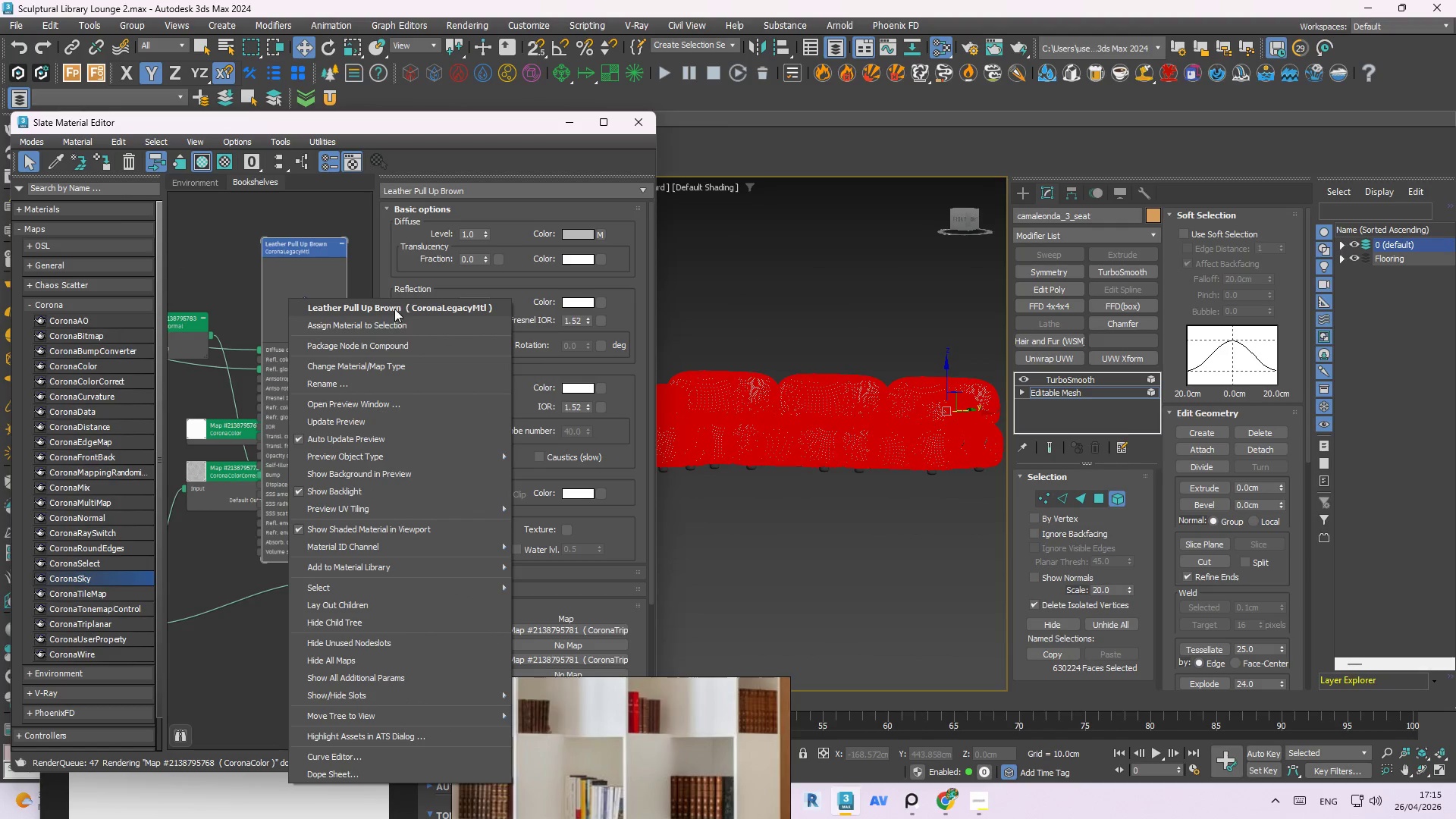 
left_click([386, 322])
 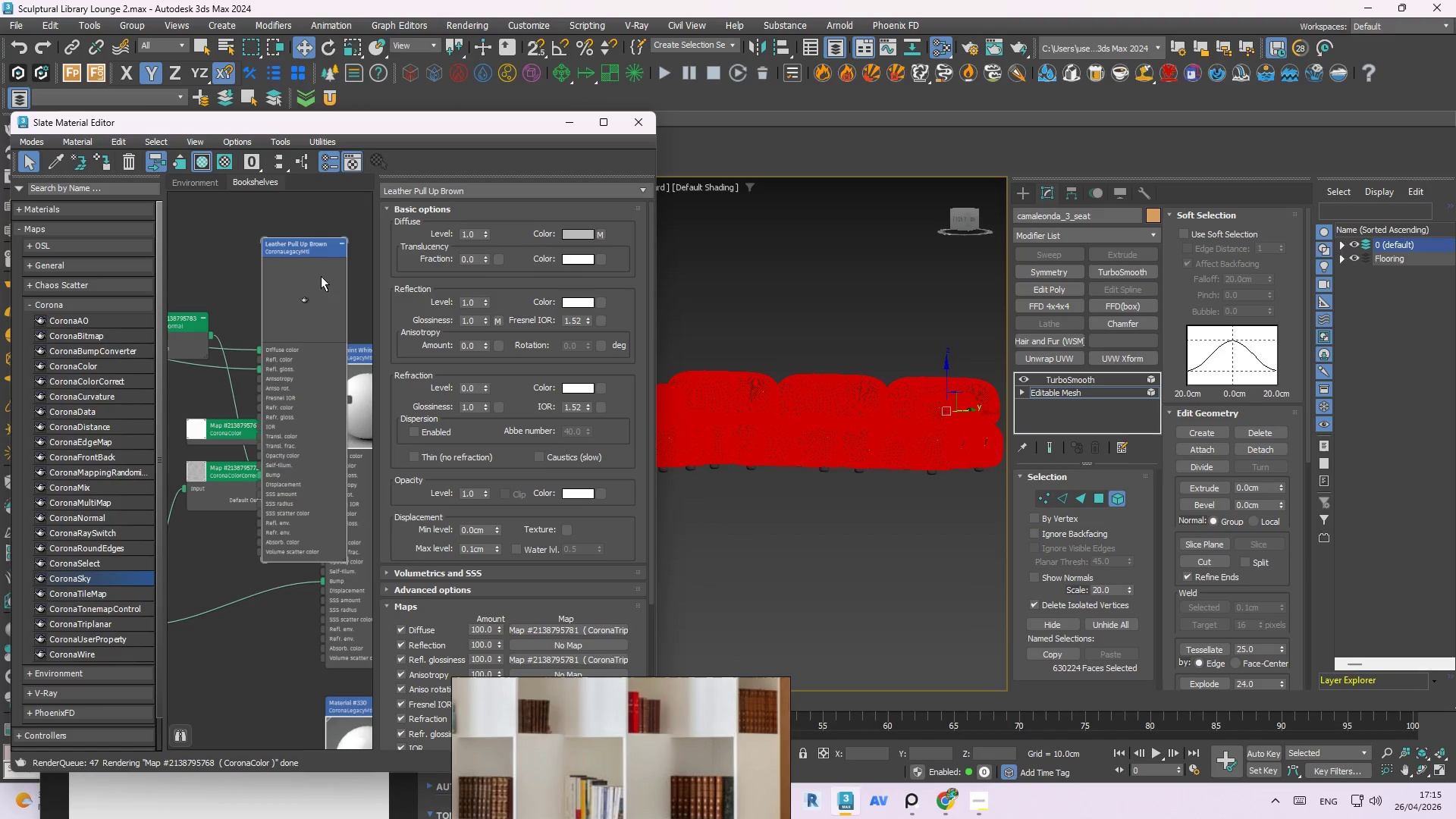 
right_click([320, 278])
 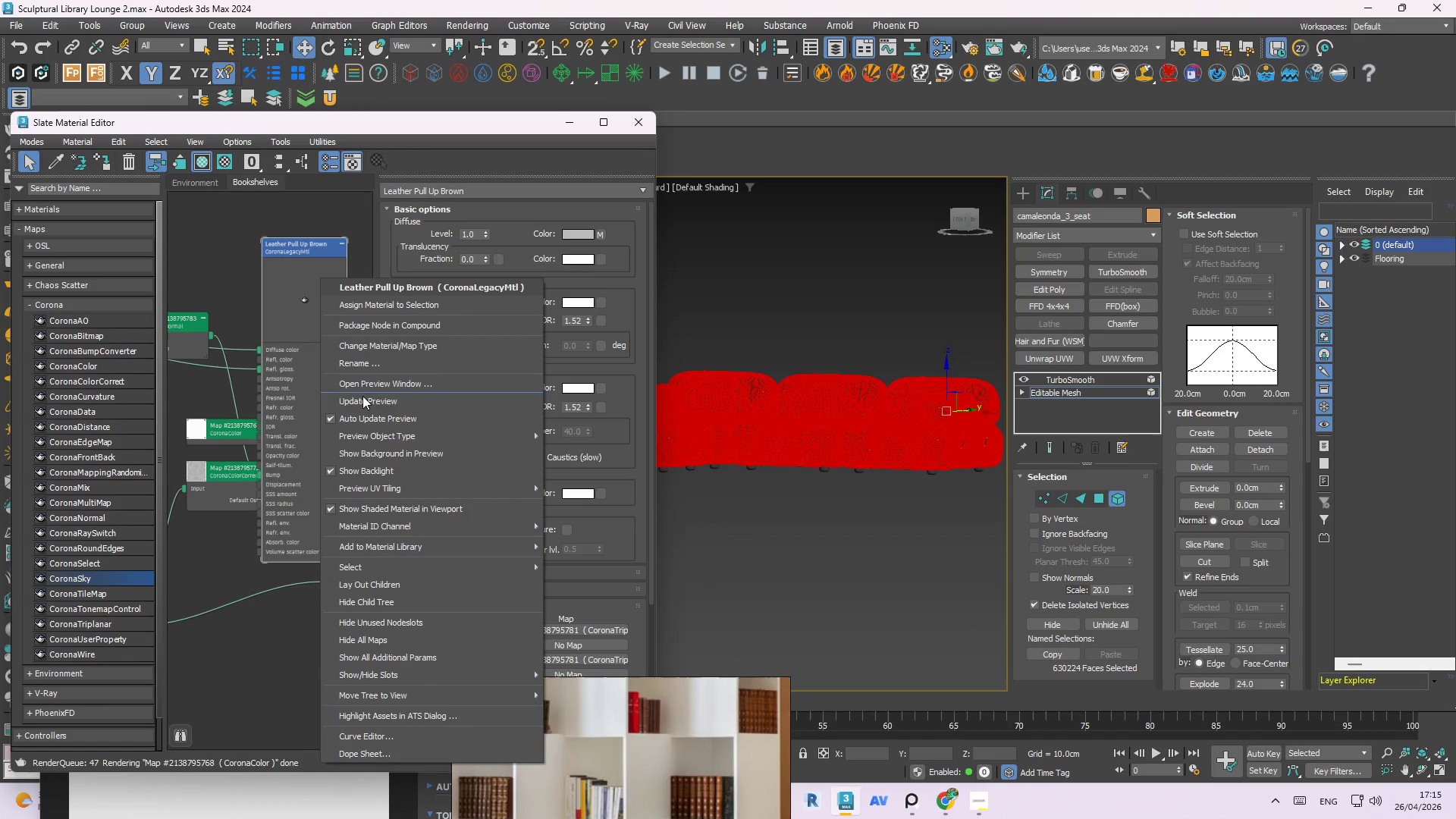 
left_click([359, 397])
 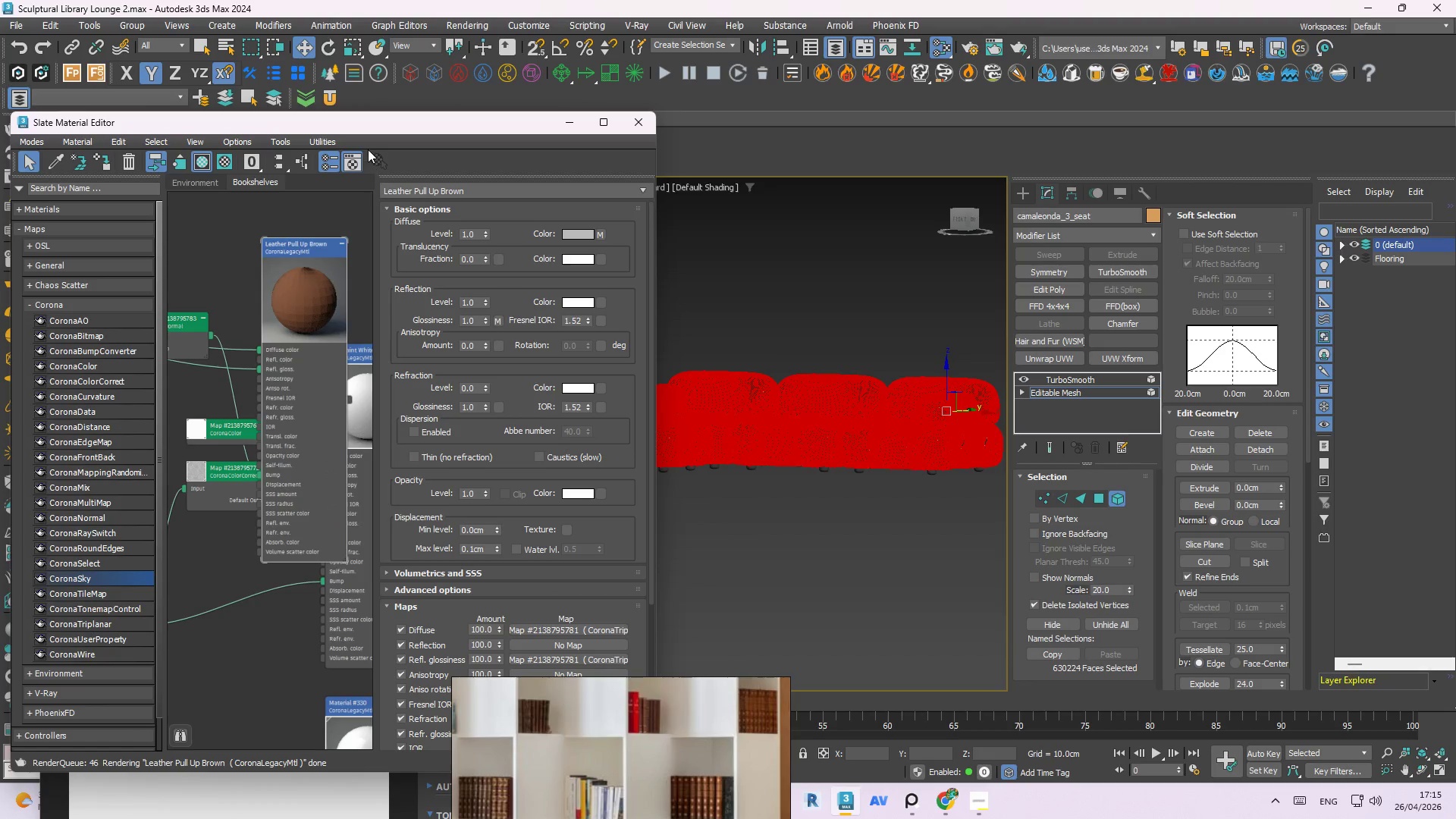 
scroll: coordinate [325, 381], scroll_direction: down, amount: 6.0
 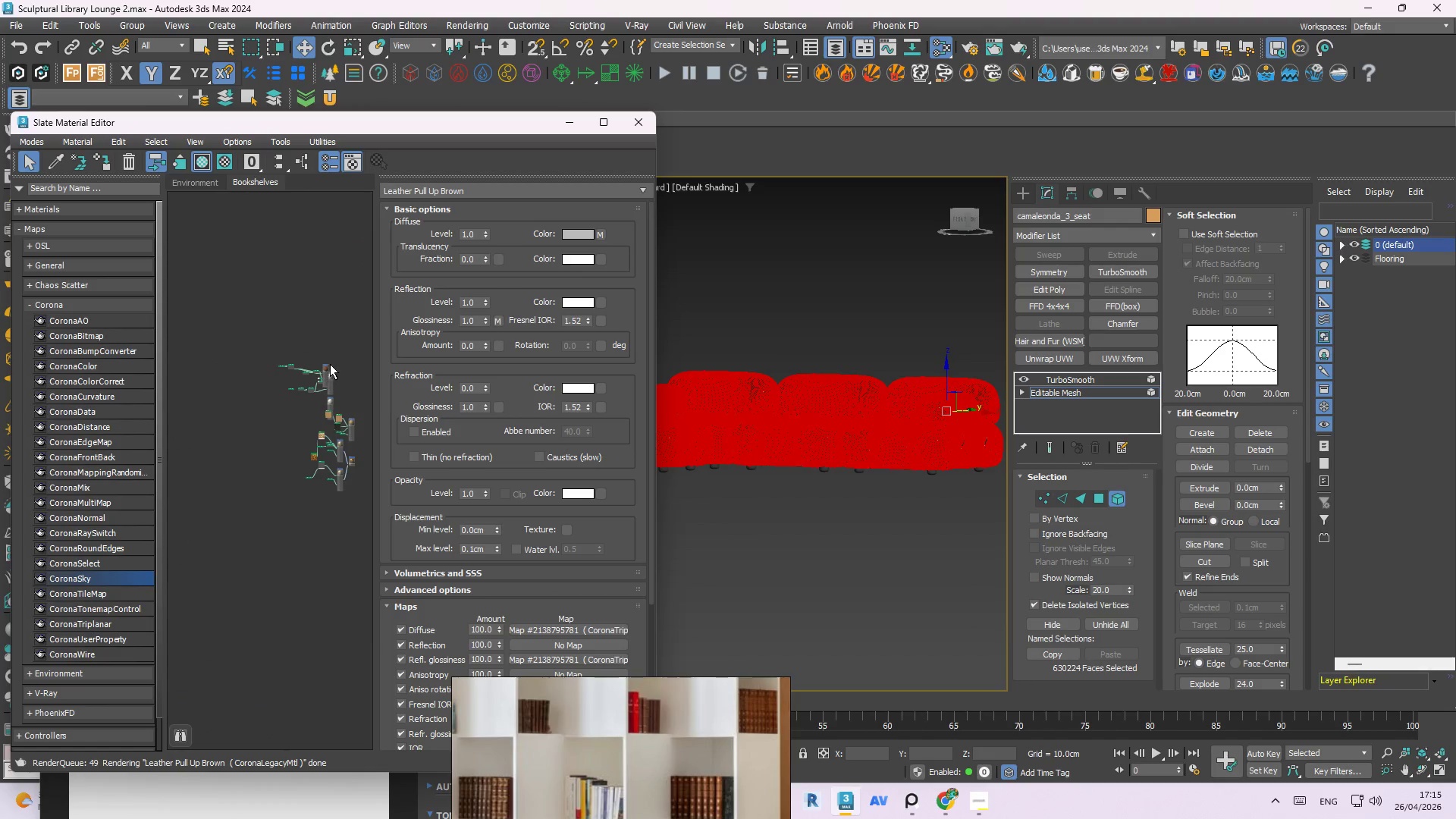 
left_click_drag(start_coordinate=[317, 372], to_coordinate=[347, 294])
 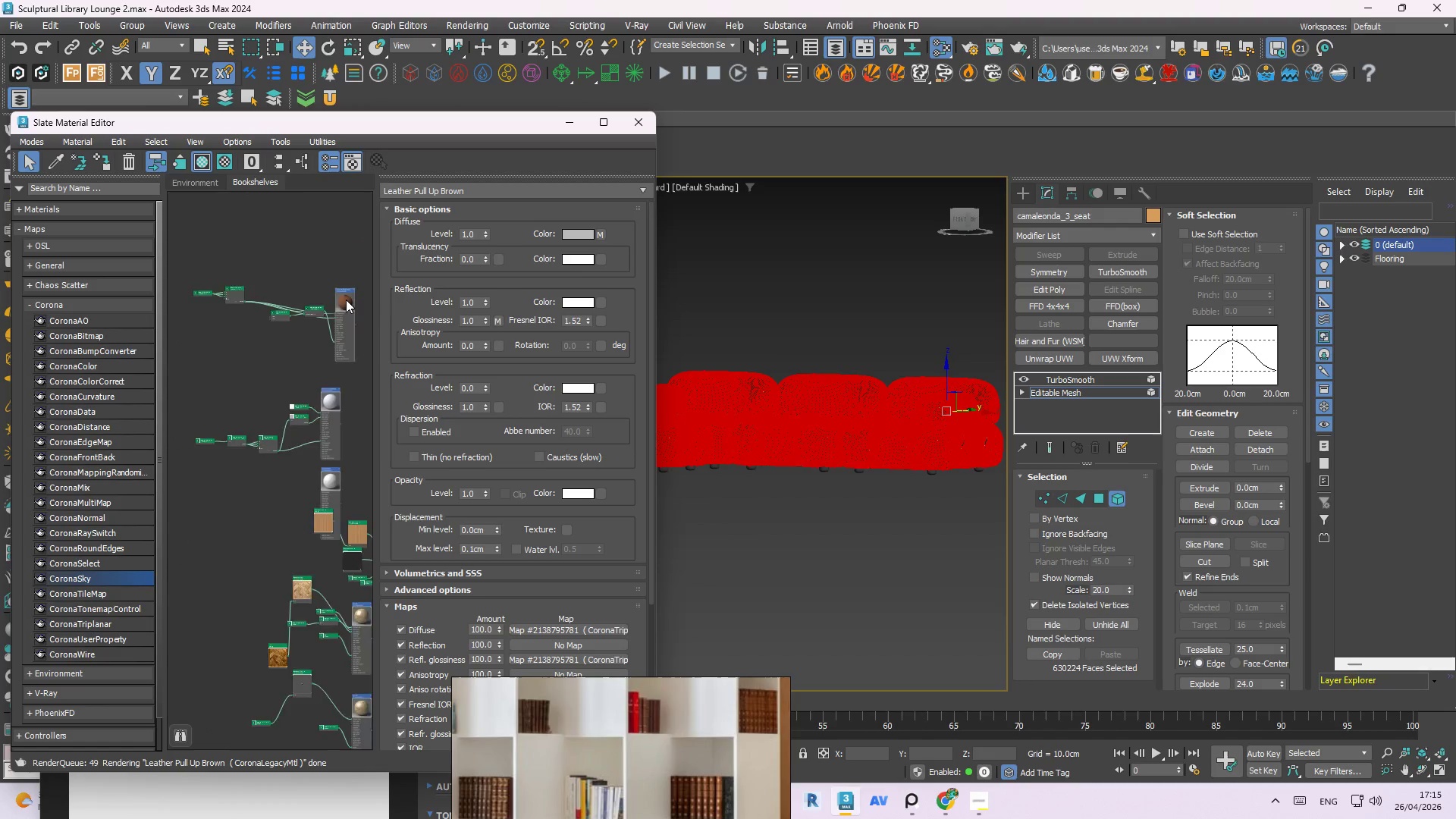 
scroll: coordinate [345, 301], scroll_direction: up, amount: 4.0
 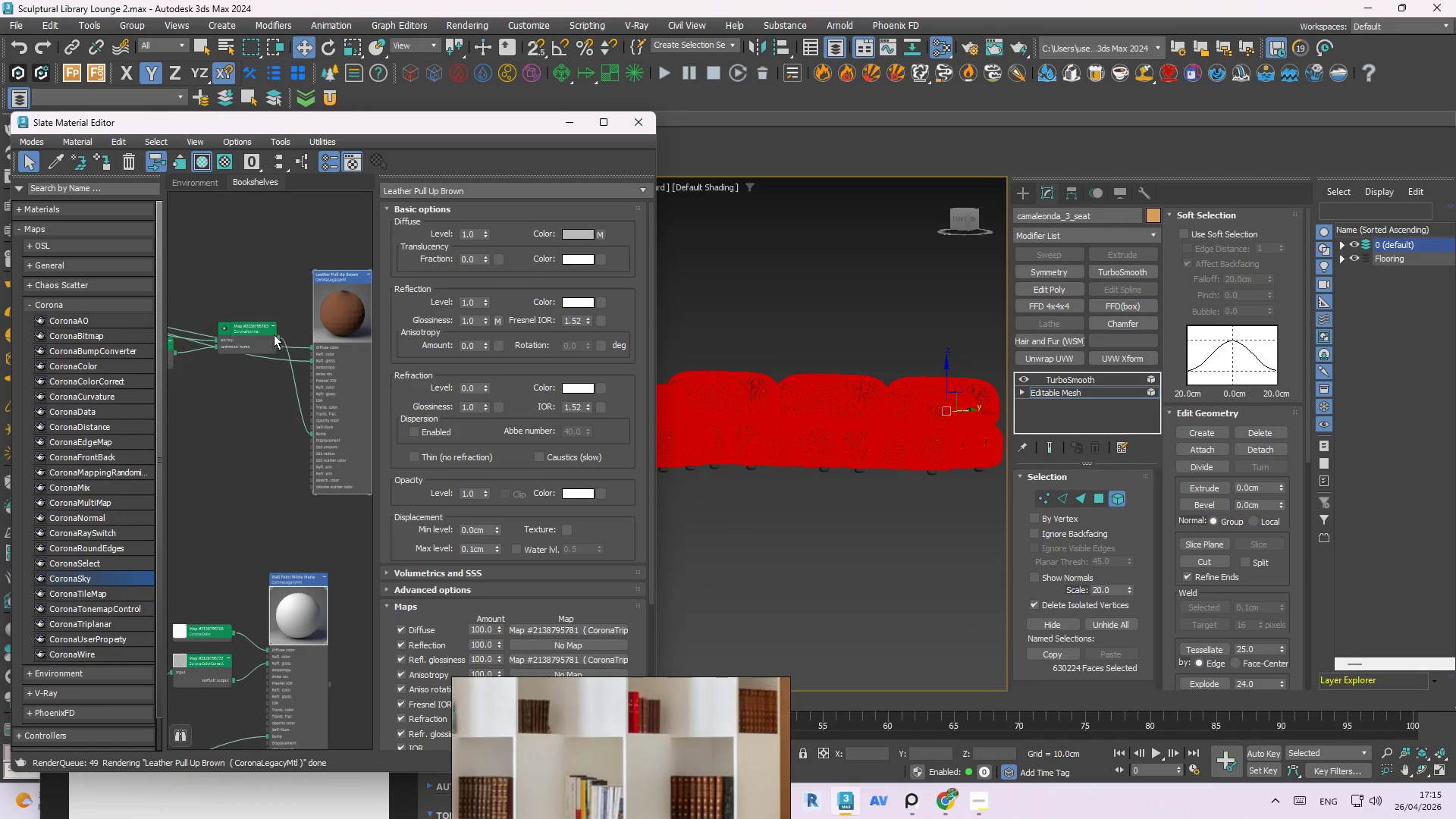 
left_click_drag(start_coordinate=[270, 336], to_coordinate=[268, 433])
 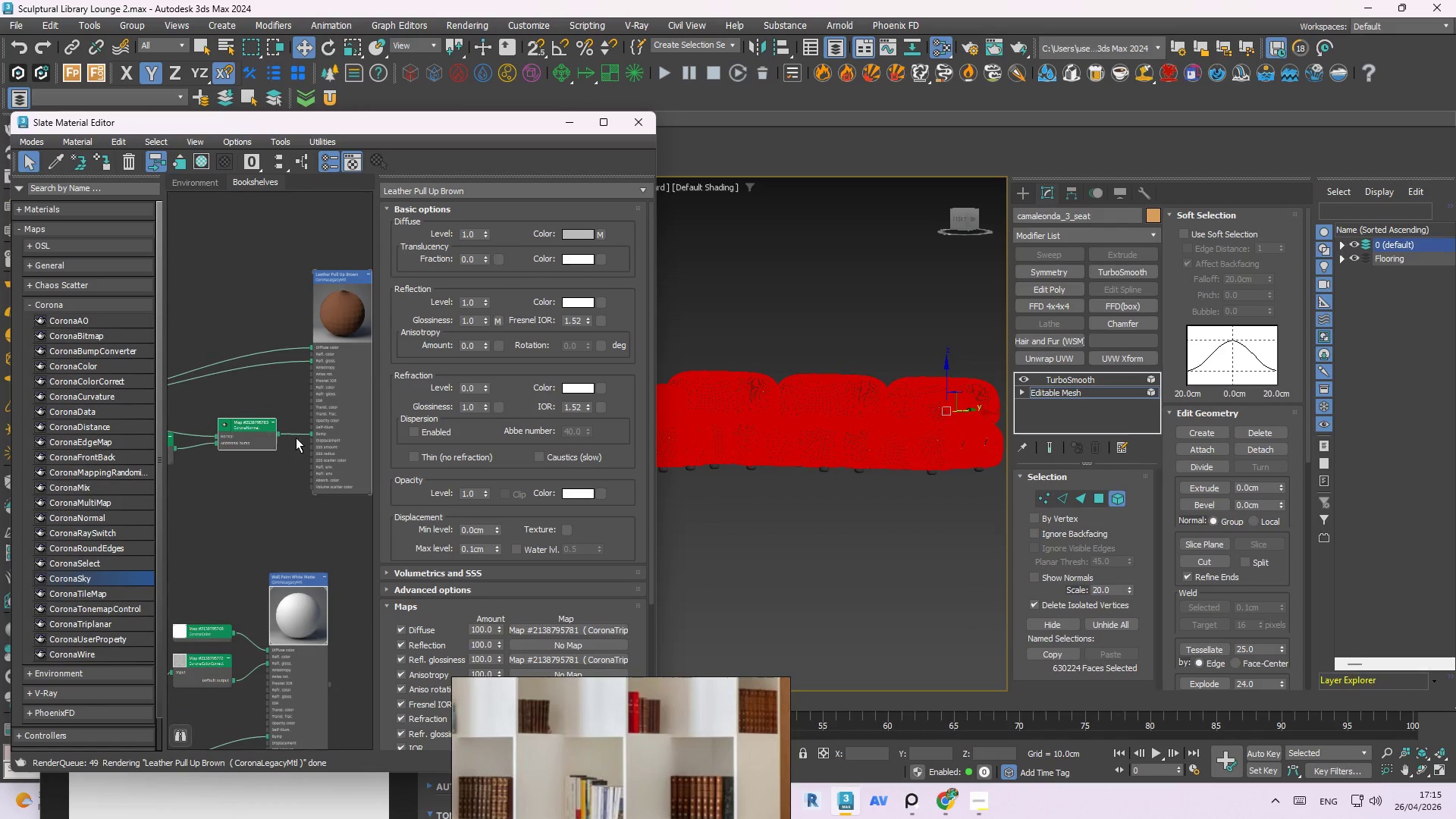 
scroll: coordinate [296, 438], scroll_direction: up, amount: 3.0
 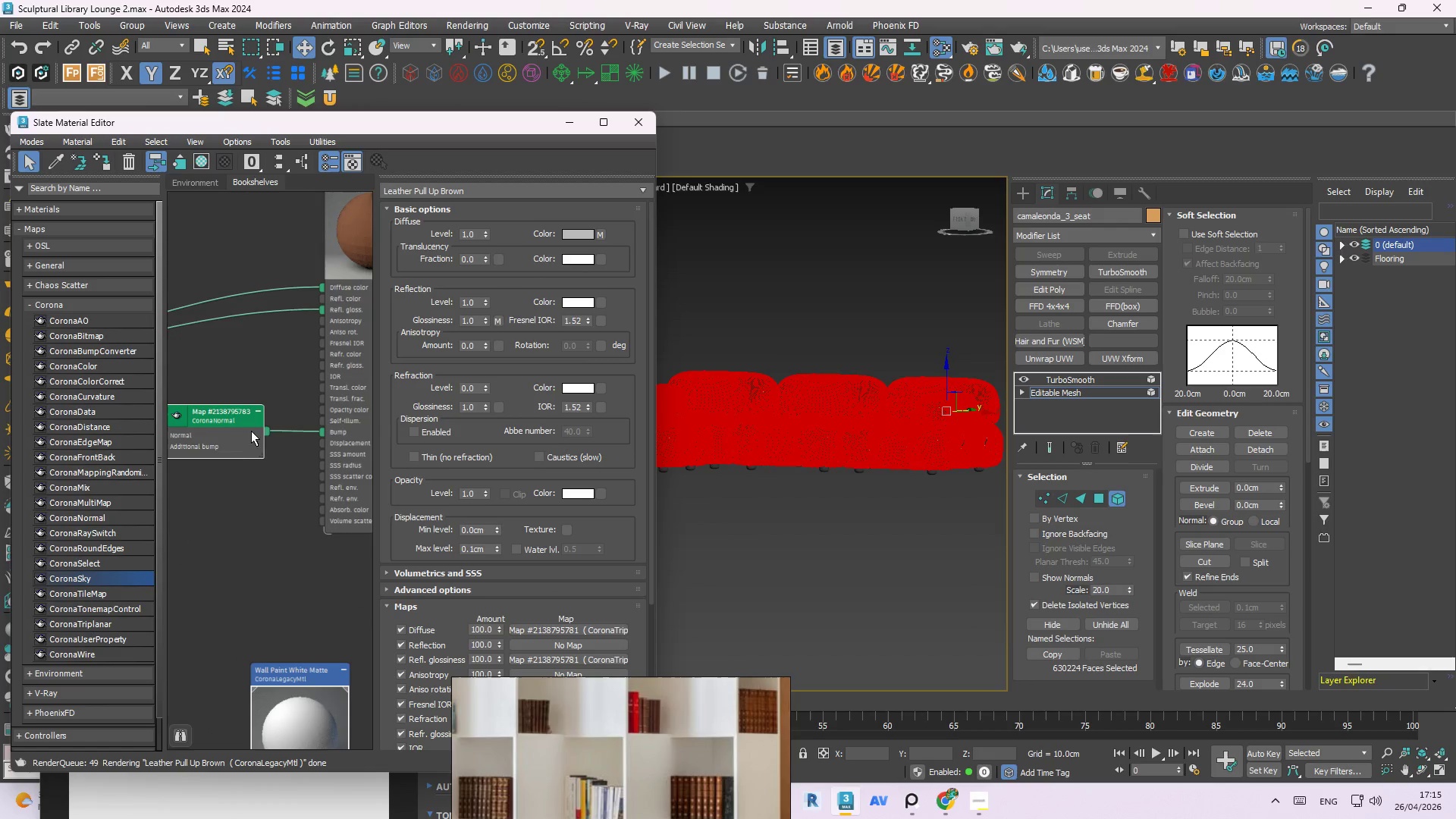 
left_click([222, 442])
 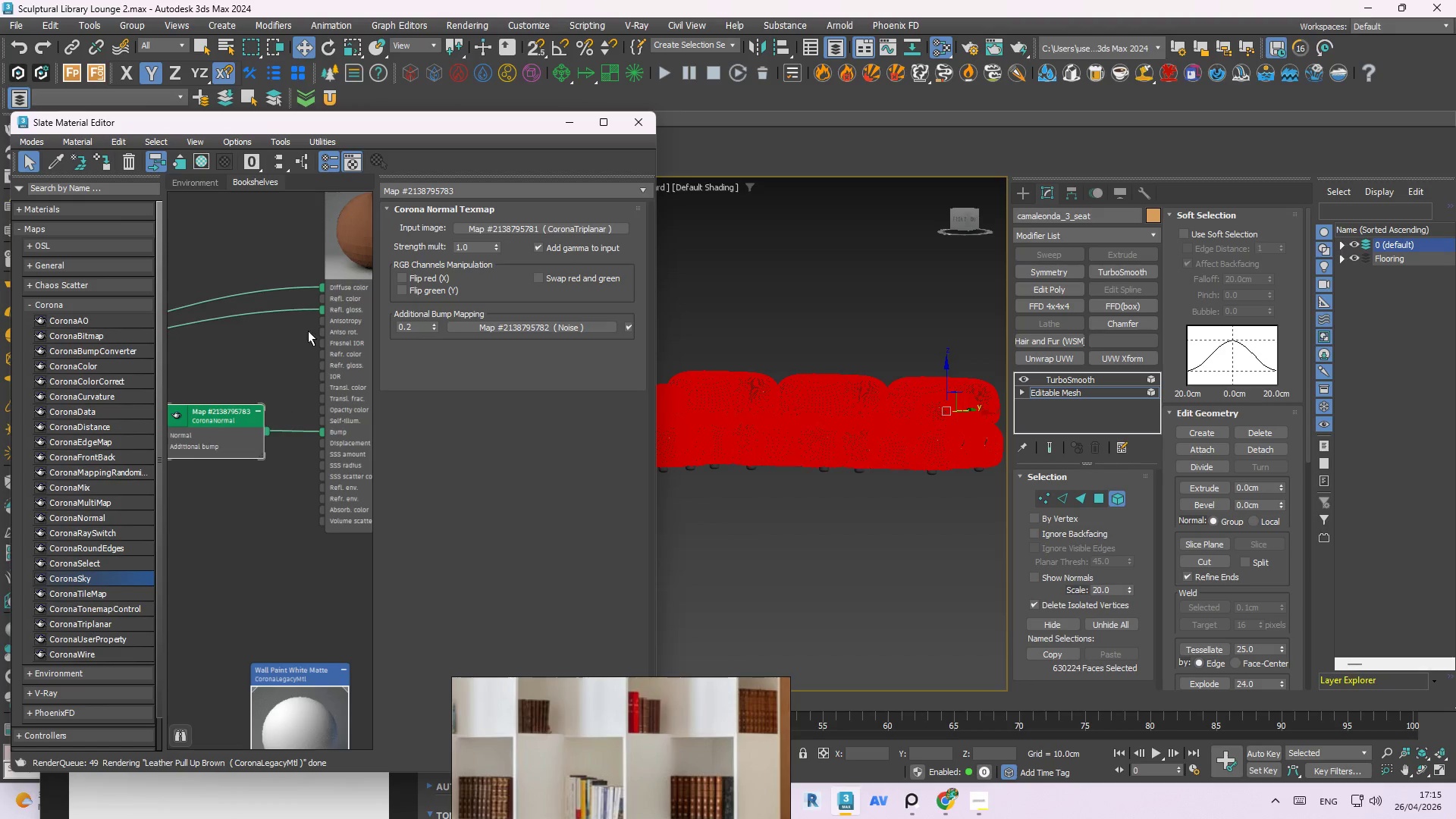 
scroll: coordinate [248, 408], scroll_direction: down, amount: 5.0
 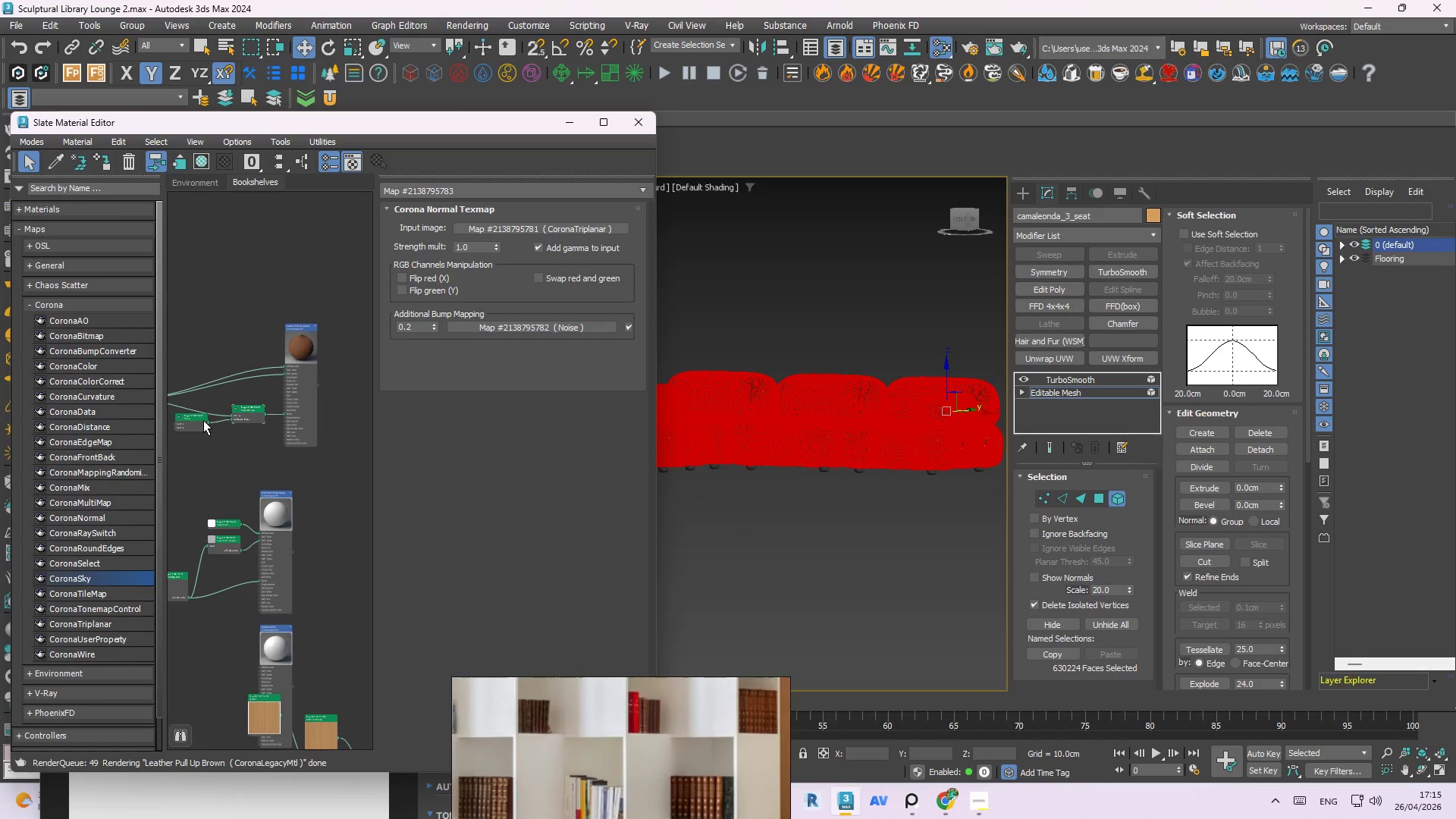 
left_click_drag(start_coordinate=[202, 420], to_coordinate=[245, 458])
 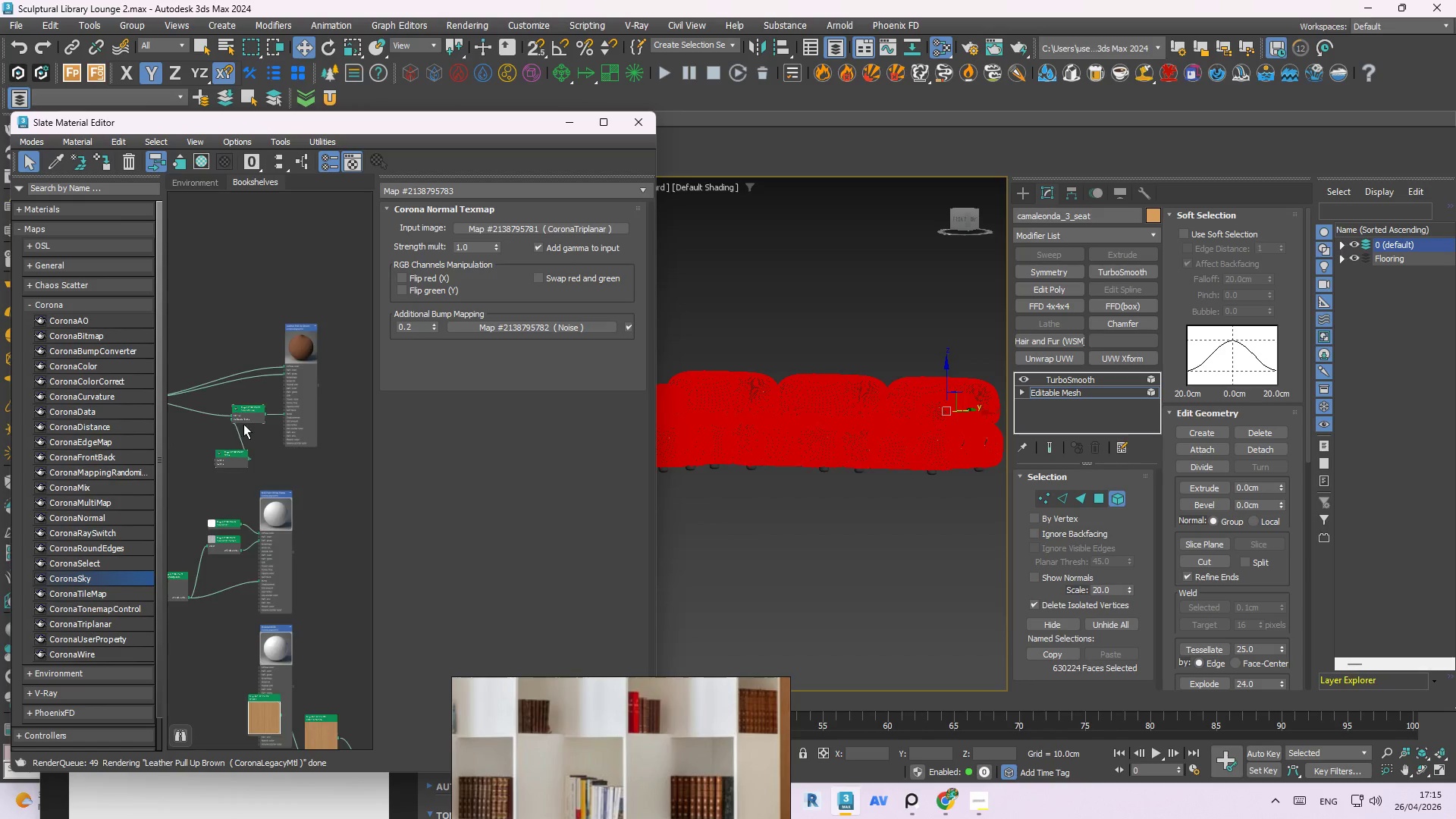 
scroll: coordinate [243, 424], scroll_direction: up, amount: 4.0
 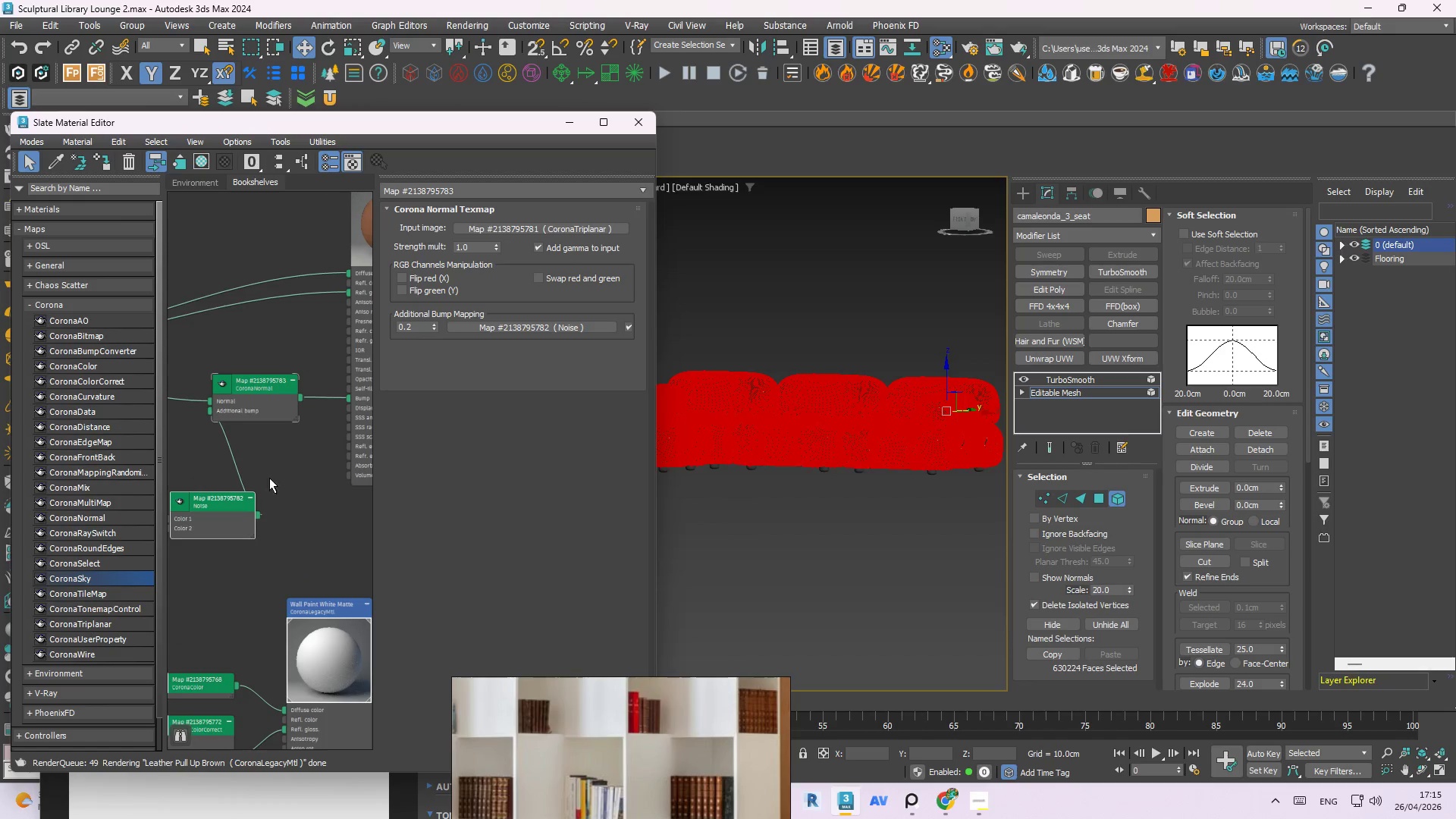 
scroll: coordinate [322, 491], scroll_direction: down, amount: 4.0
 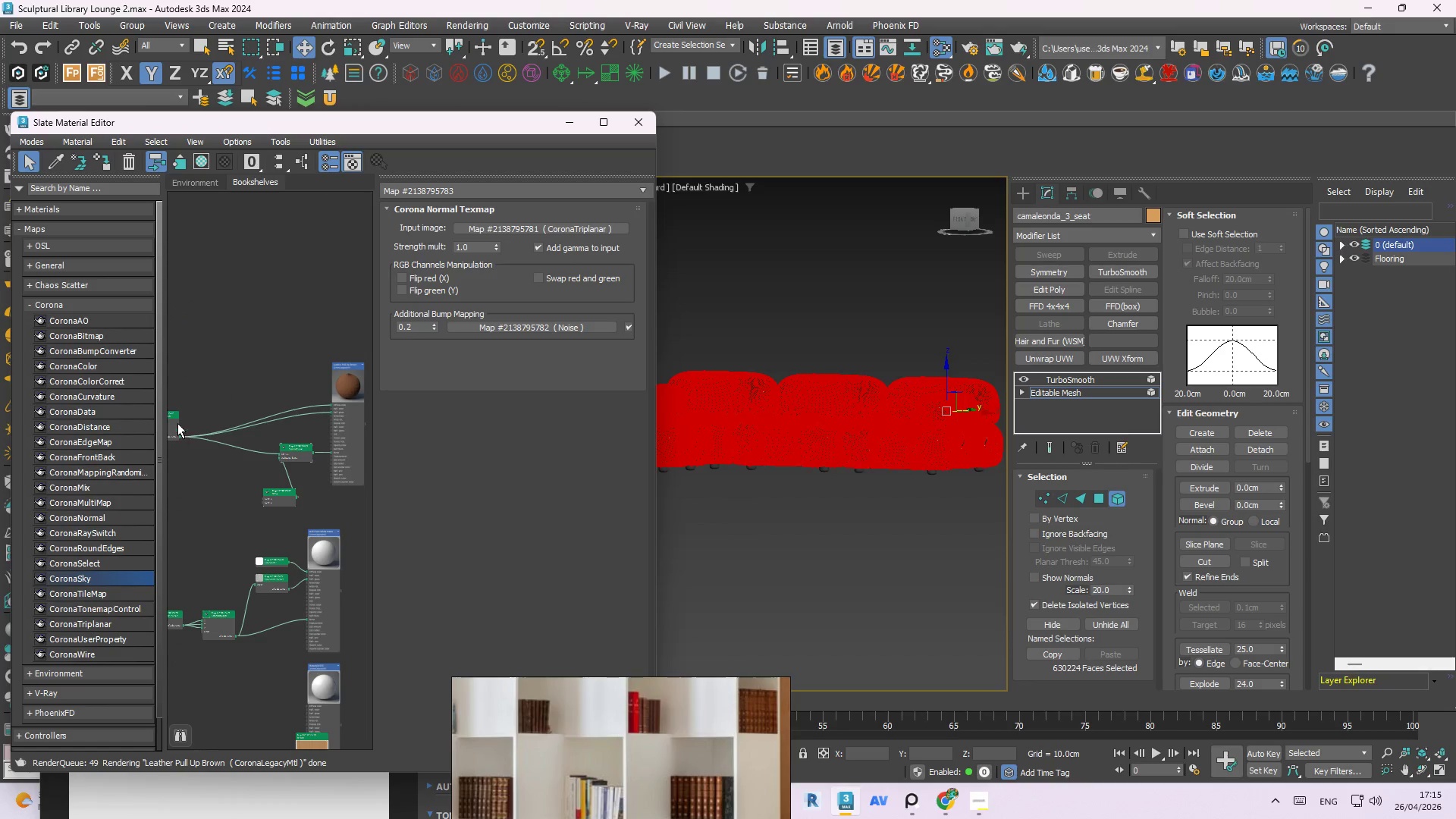 
left_click_drag(start_coordinate=[177, 422], to_coordinate=[291, 374])
 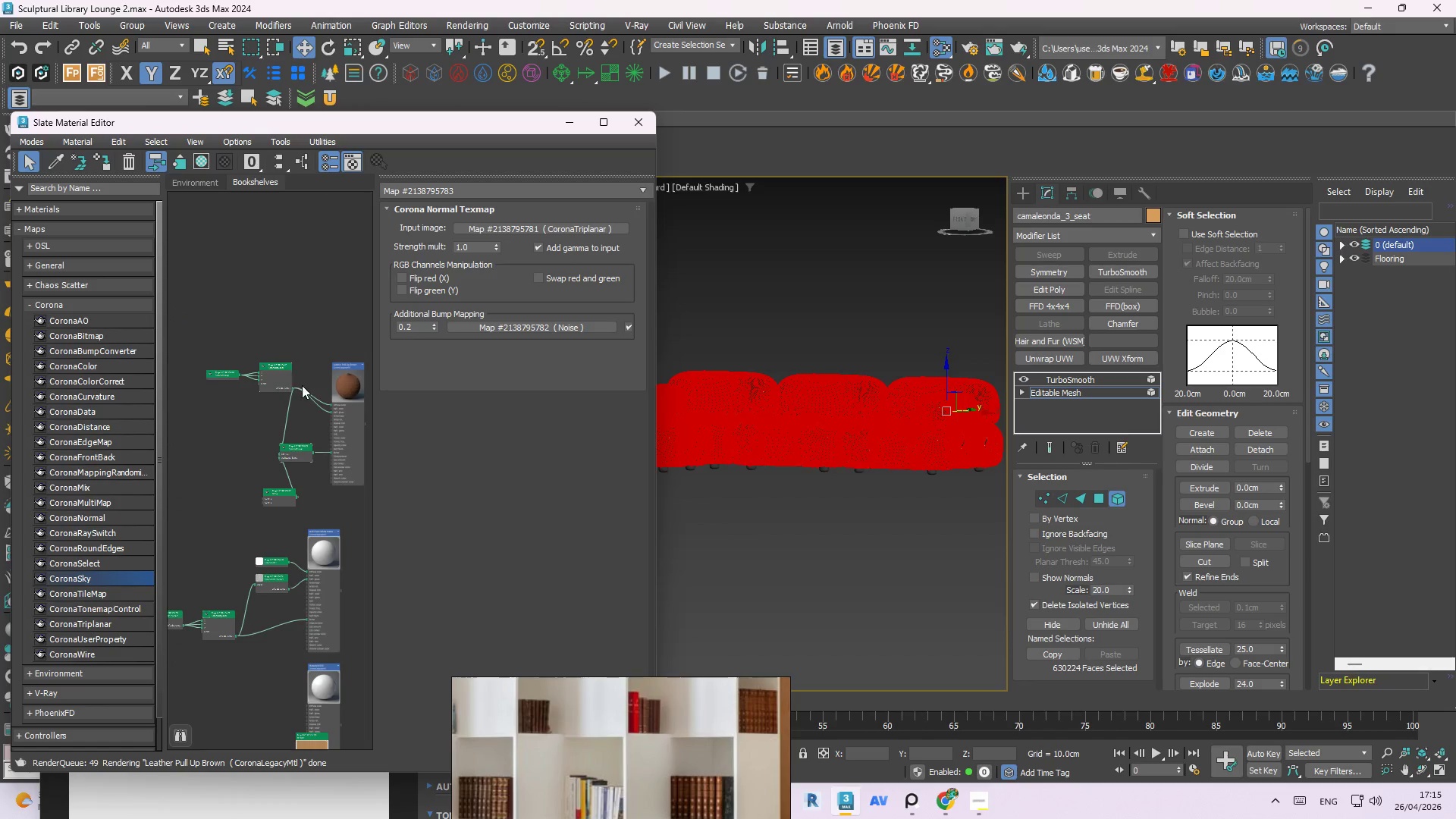 
scroll: coordinate [320, 426], scroll_direction: up, amount: 6.0
 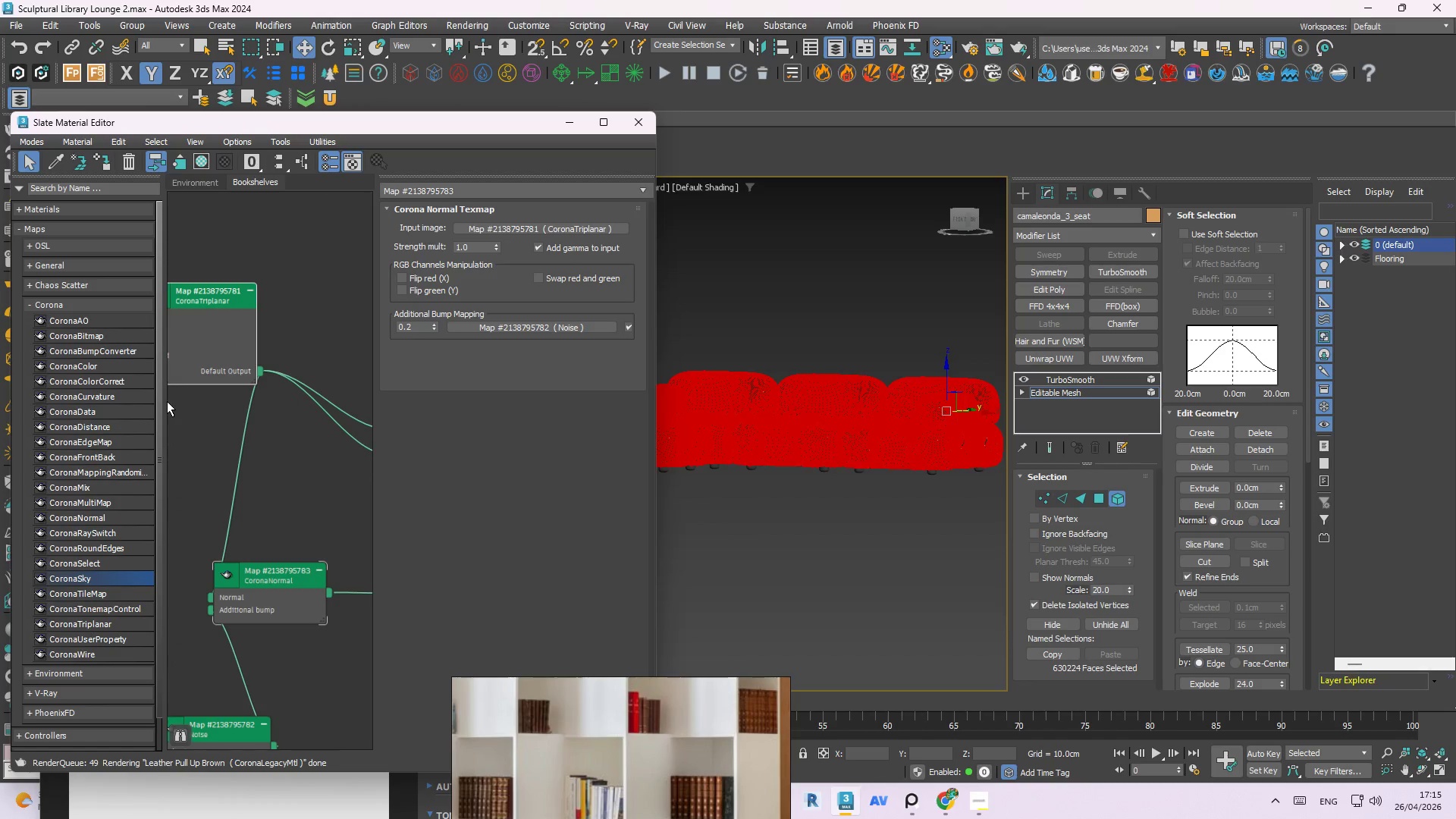 
scroll: coordinate [167, 402], scroll_direction: down, amount: 2.0
 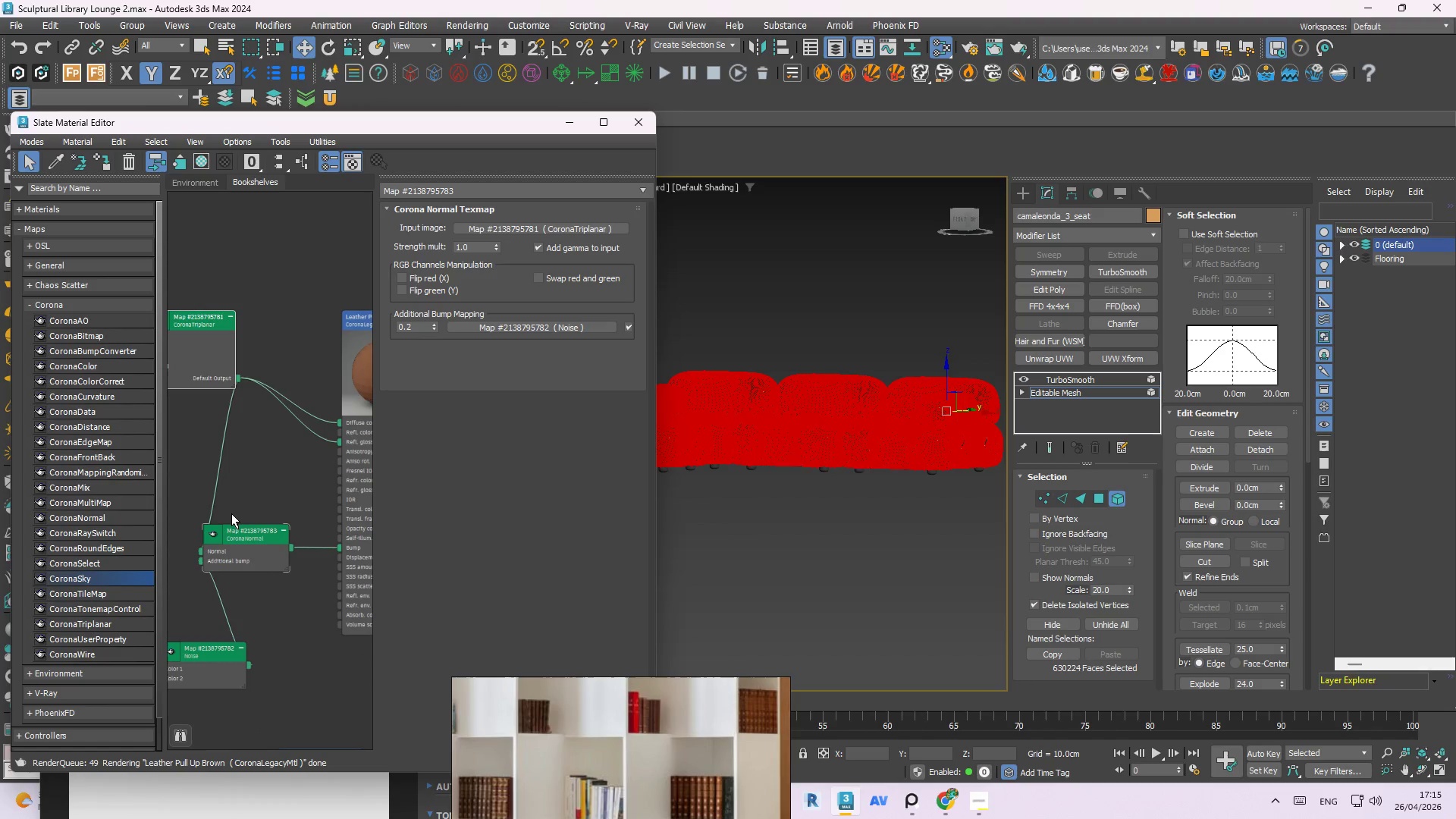 
left_click_drag(start_coordinate=[255, 531], to_coordinate=[294, 514])
 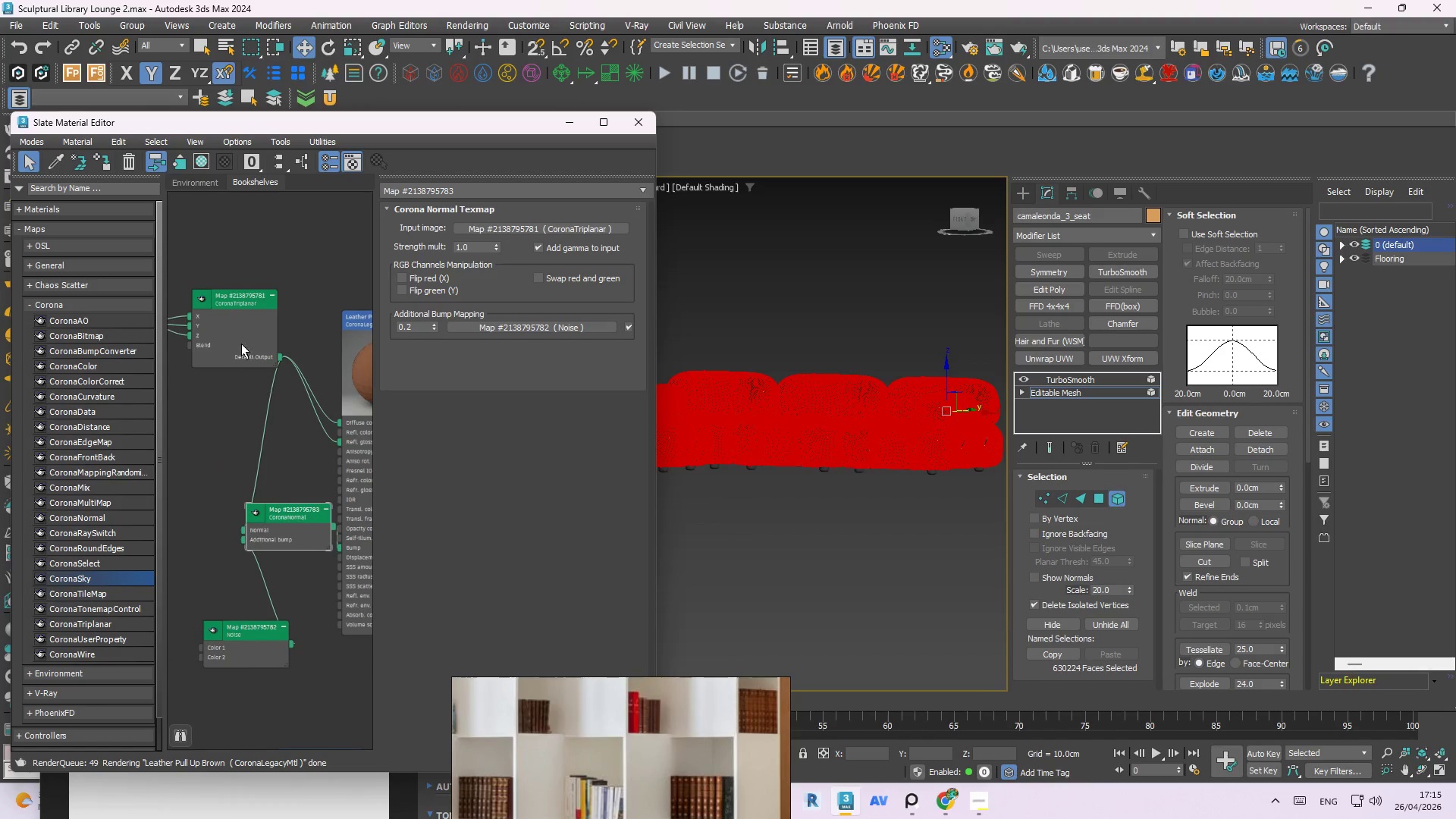 
left_click_drag(start_coordinate=[240, 344], to_coordinate=[146, 385])
 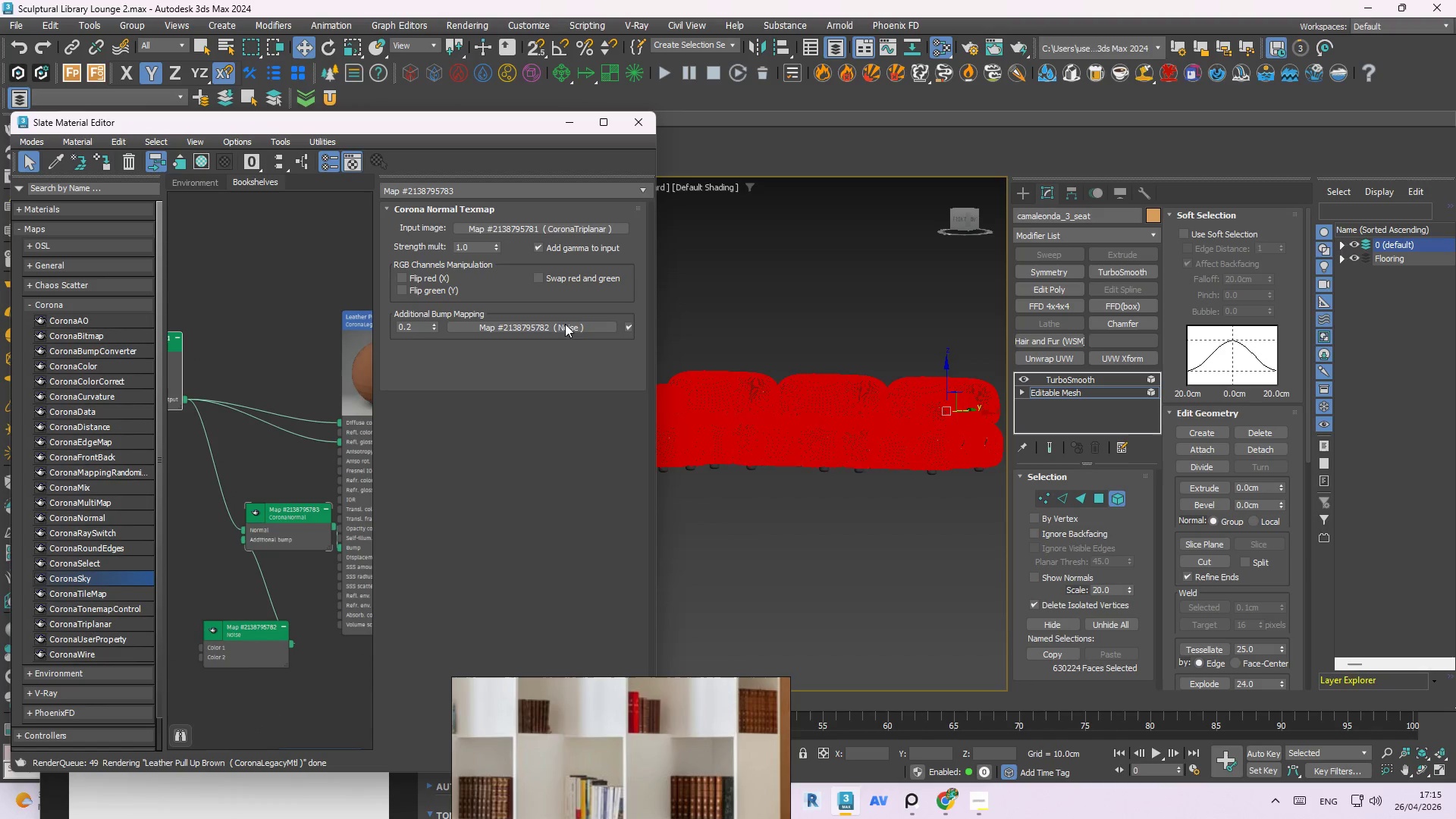 
scroll: coordinate [776, 390], scroll_direction: up, amount: 1.0
 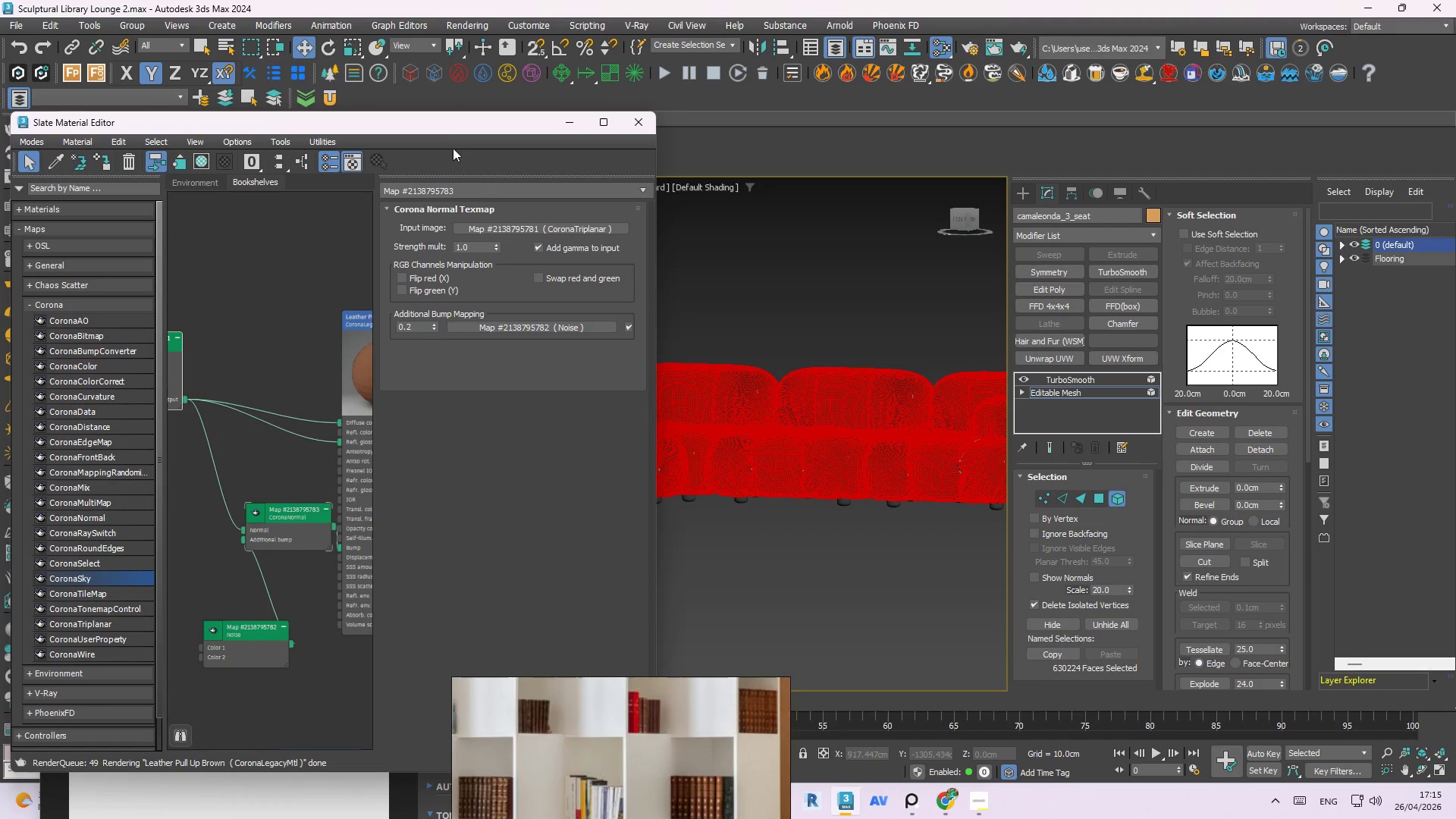 
left_click_drag(start_coordinate=[437, 129], to_coordinate=[962, 184])
 